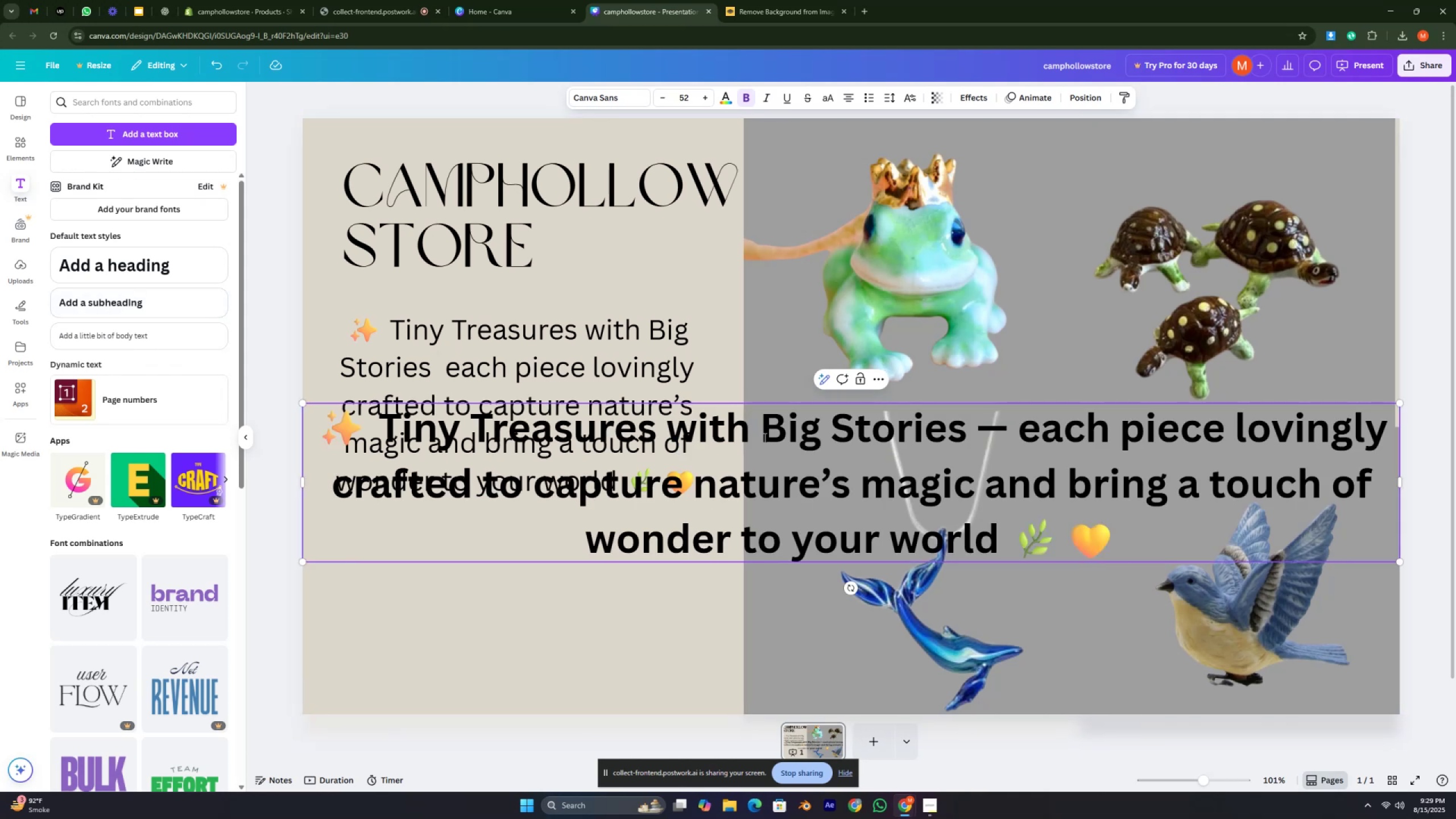 
wait(5.31)
 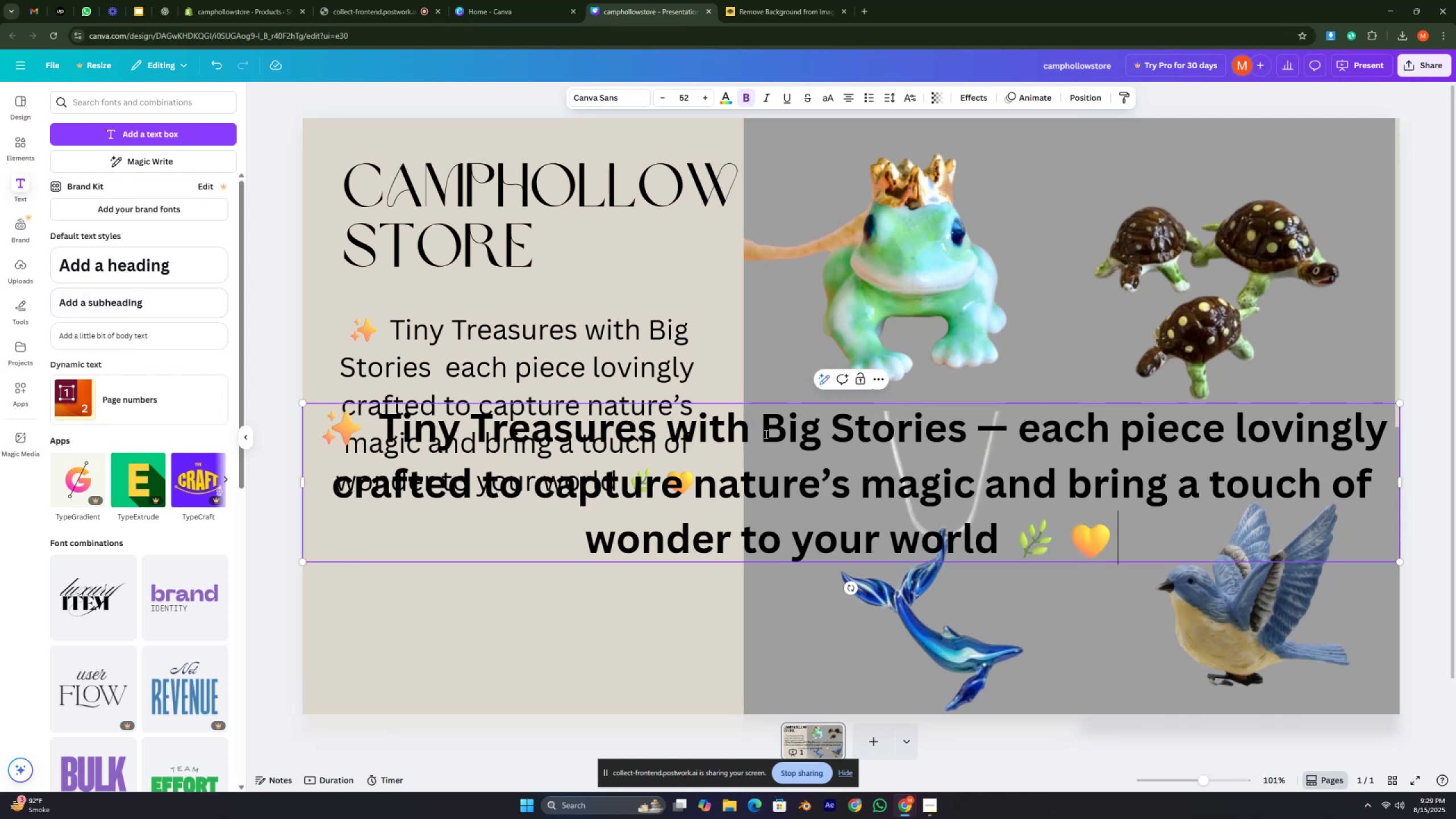 
left_click([817, 459])
 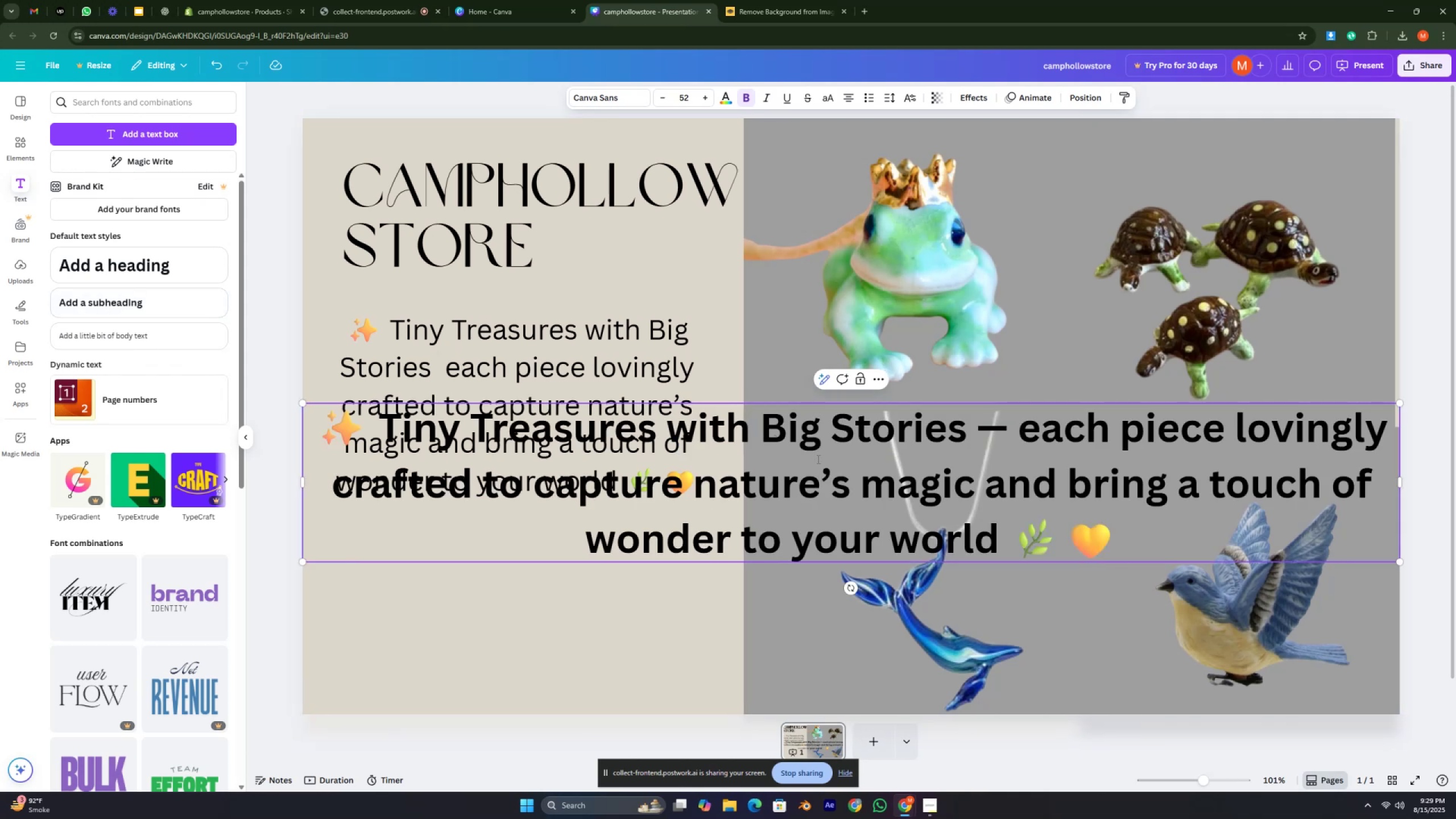 
left_click([817, 459])
 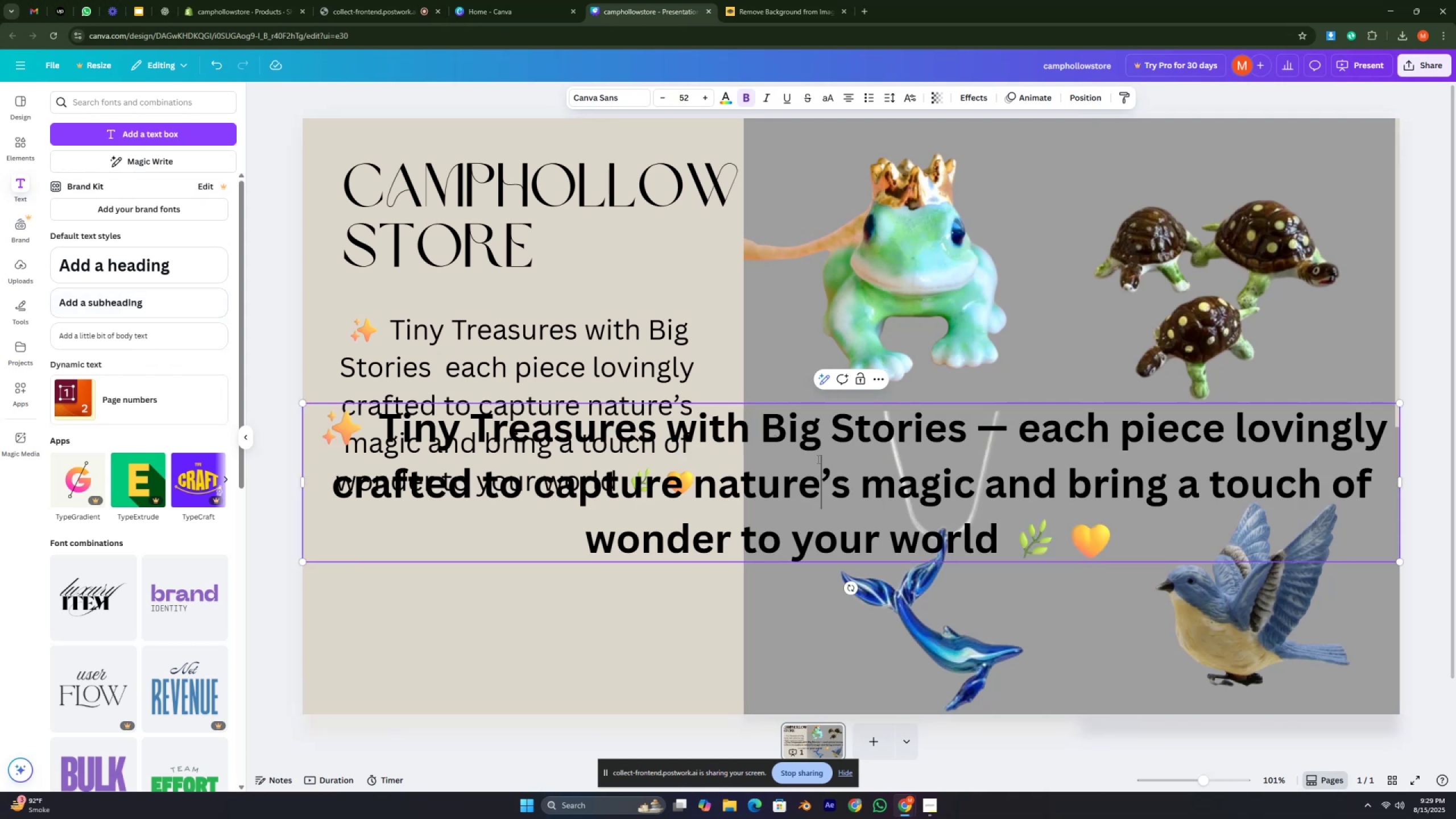 
left_click([817, 459])
 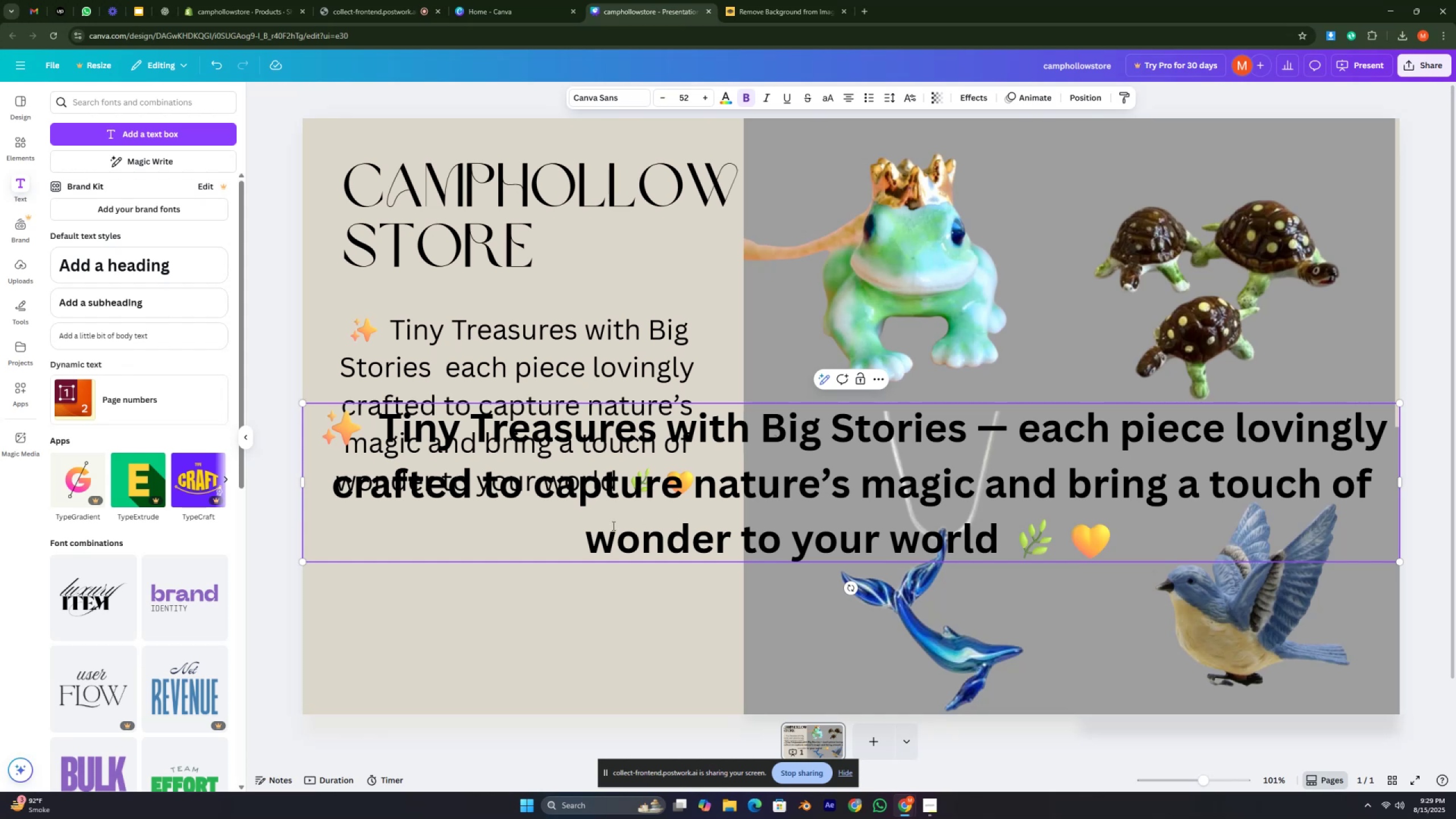 
left_click_drag(start_coordinate=[548, 711], to_coordinate=[552, 708])
 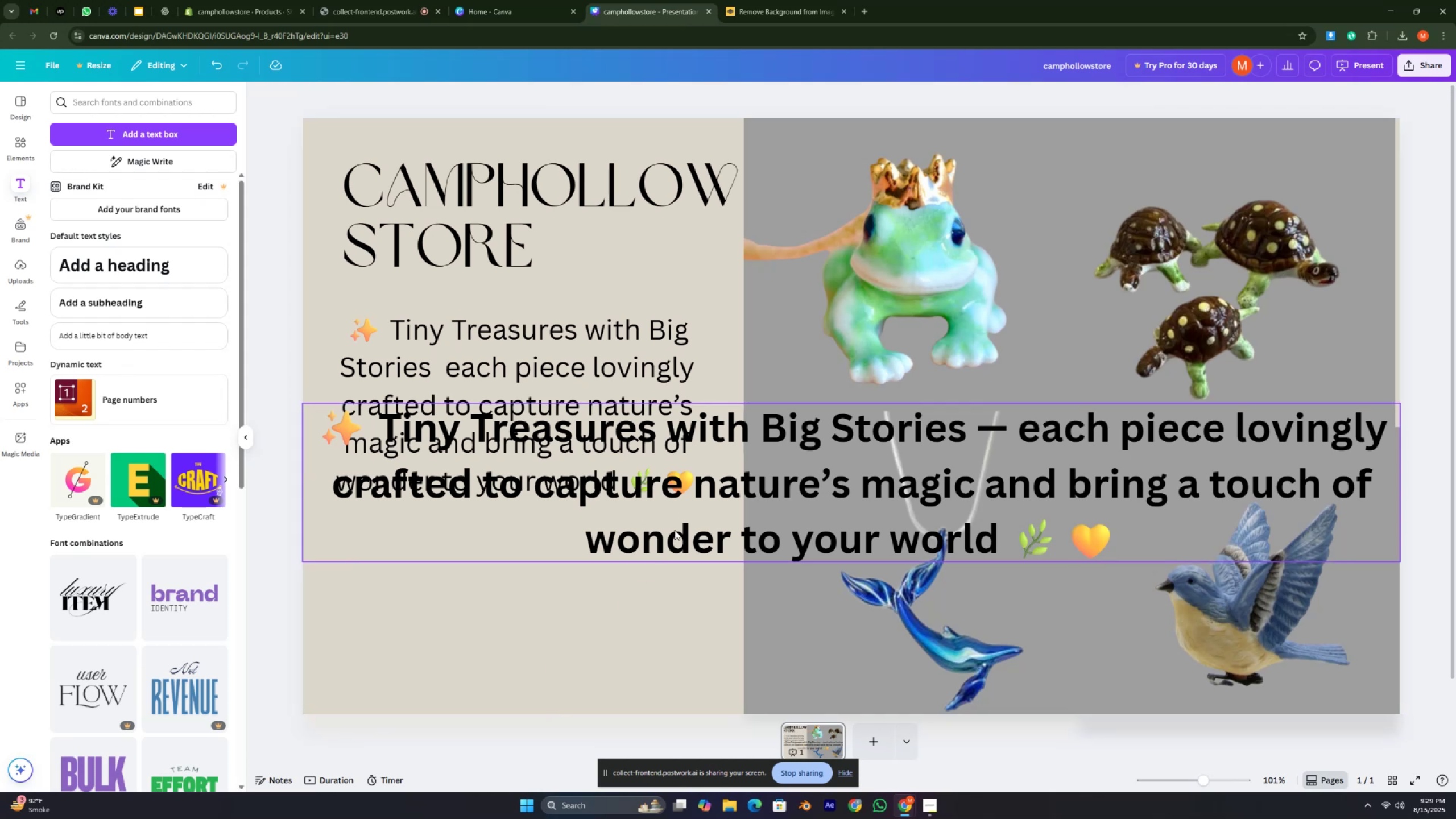 
double_click([677, 526])
 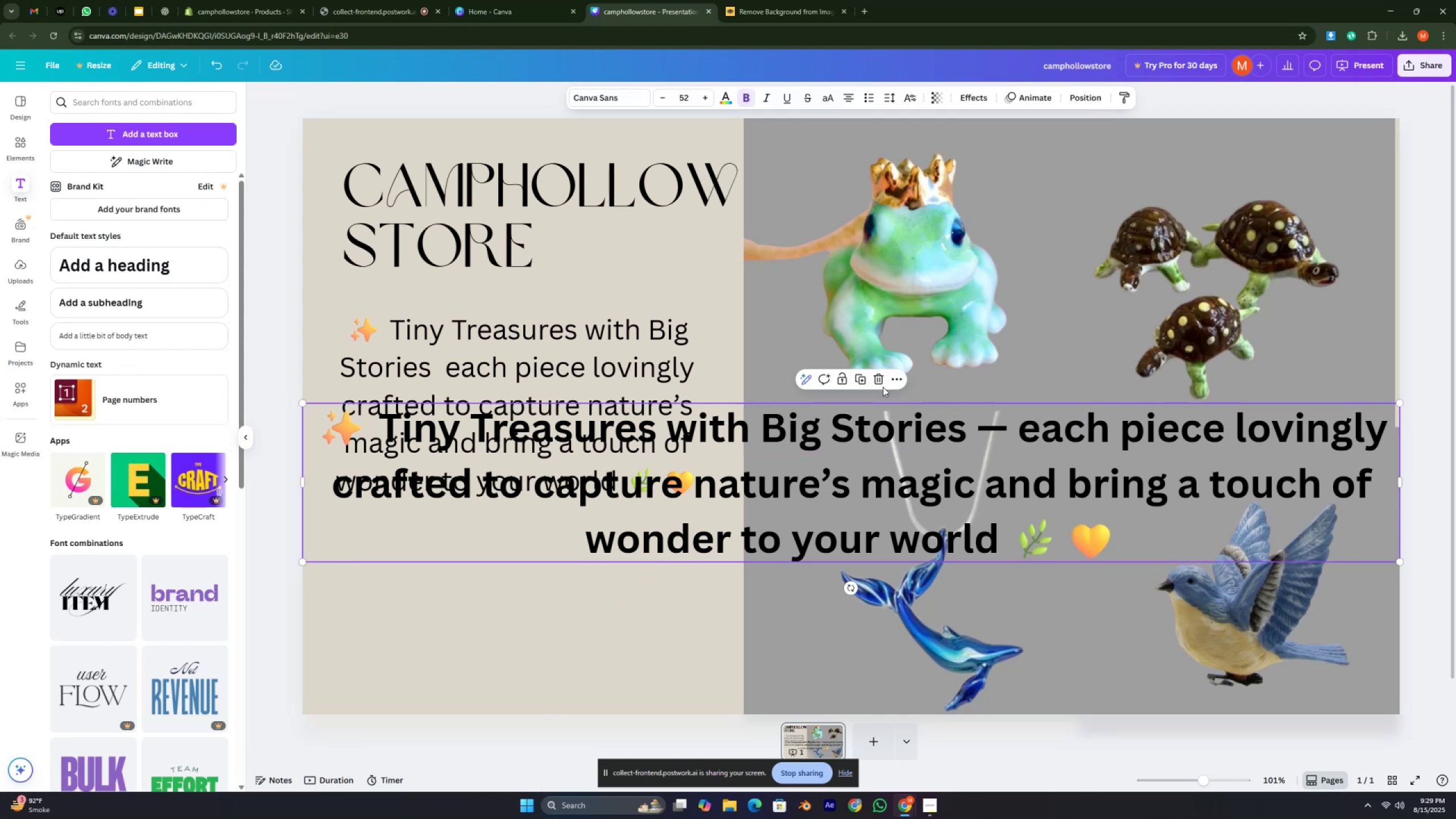 
left_click([881, 383])
 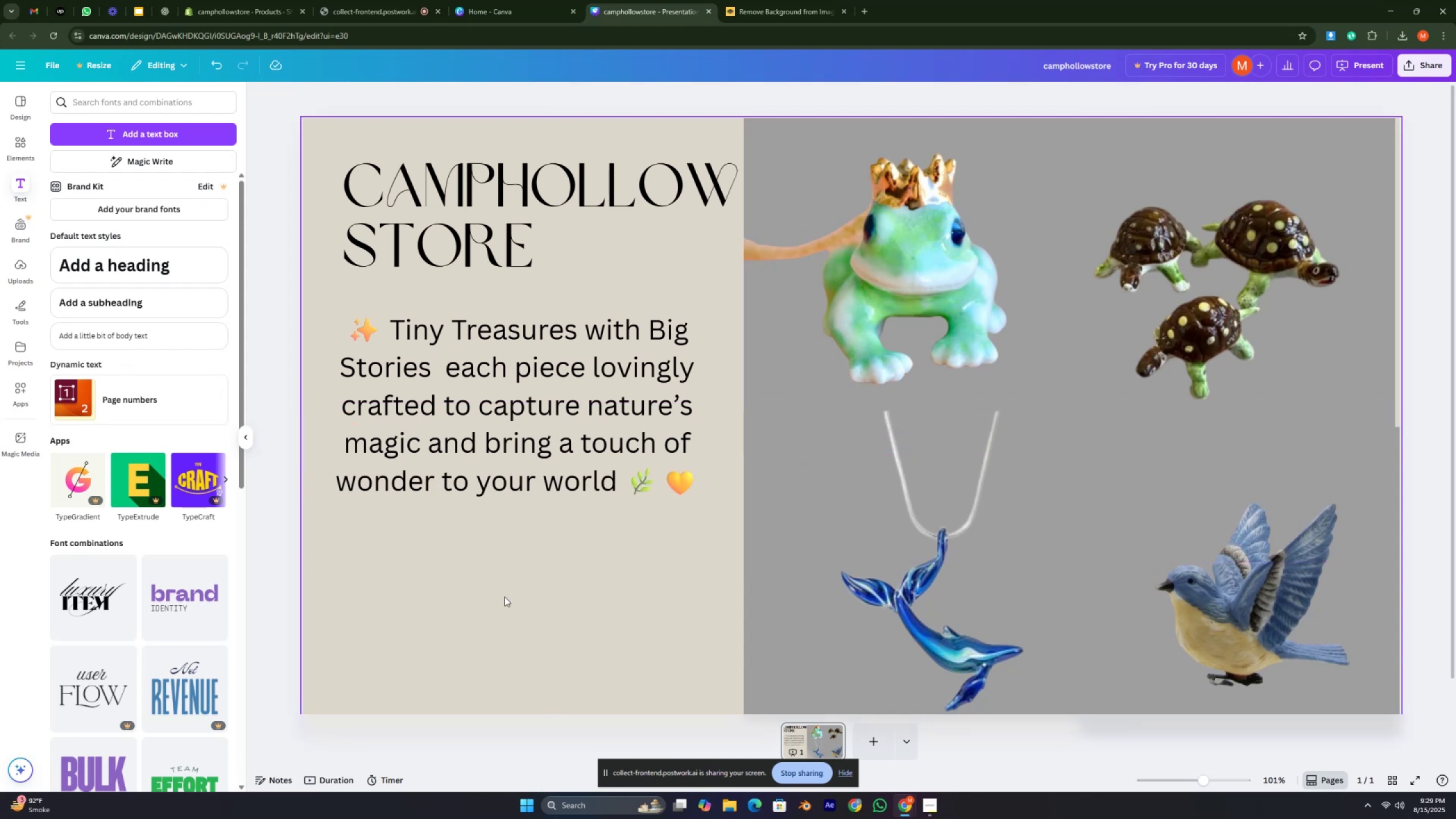 
left_click([503, 580])
 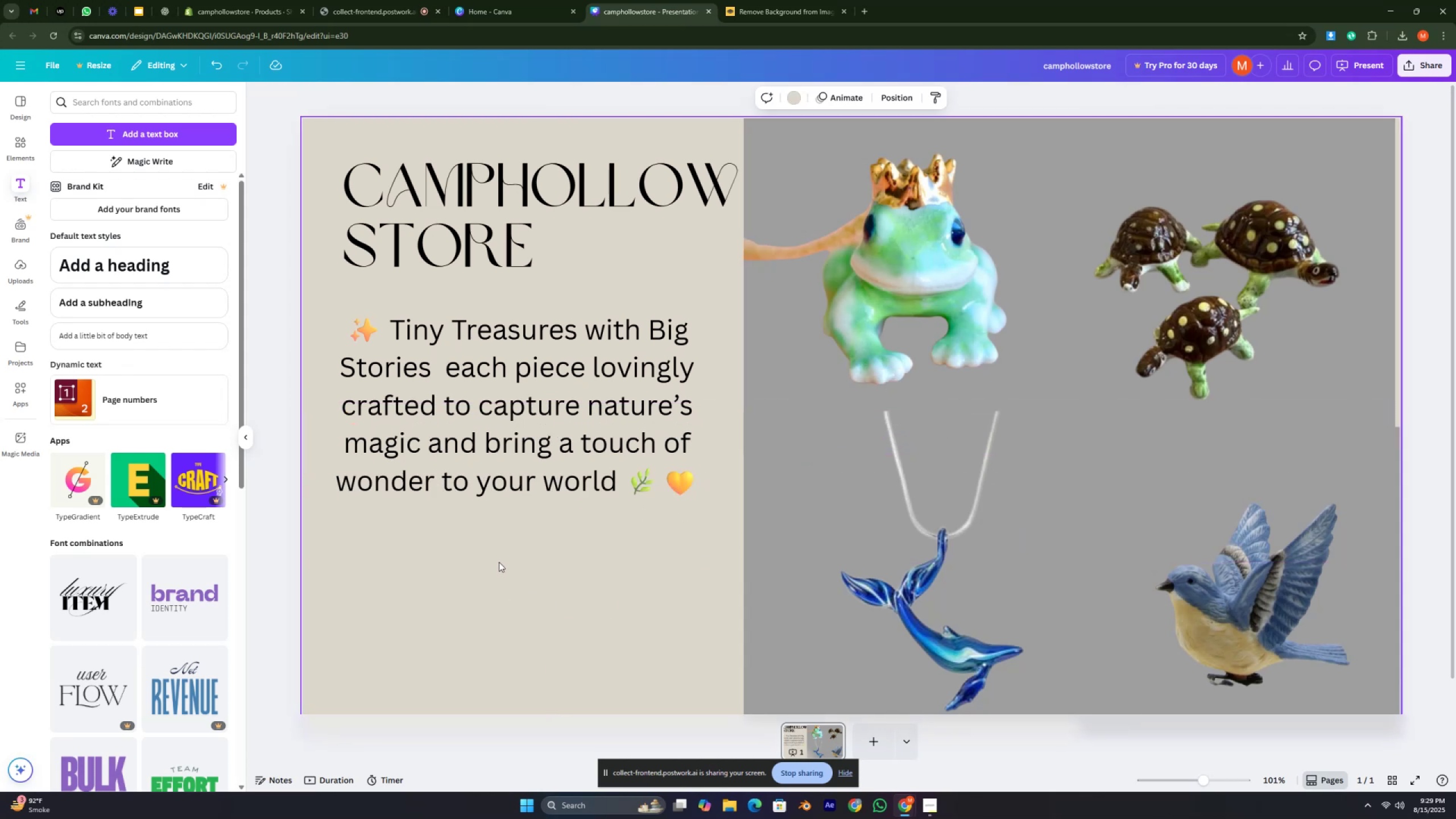 
left_click([497, 561])
 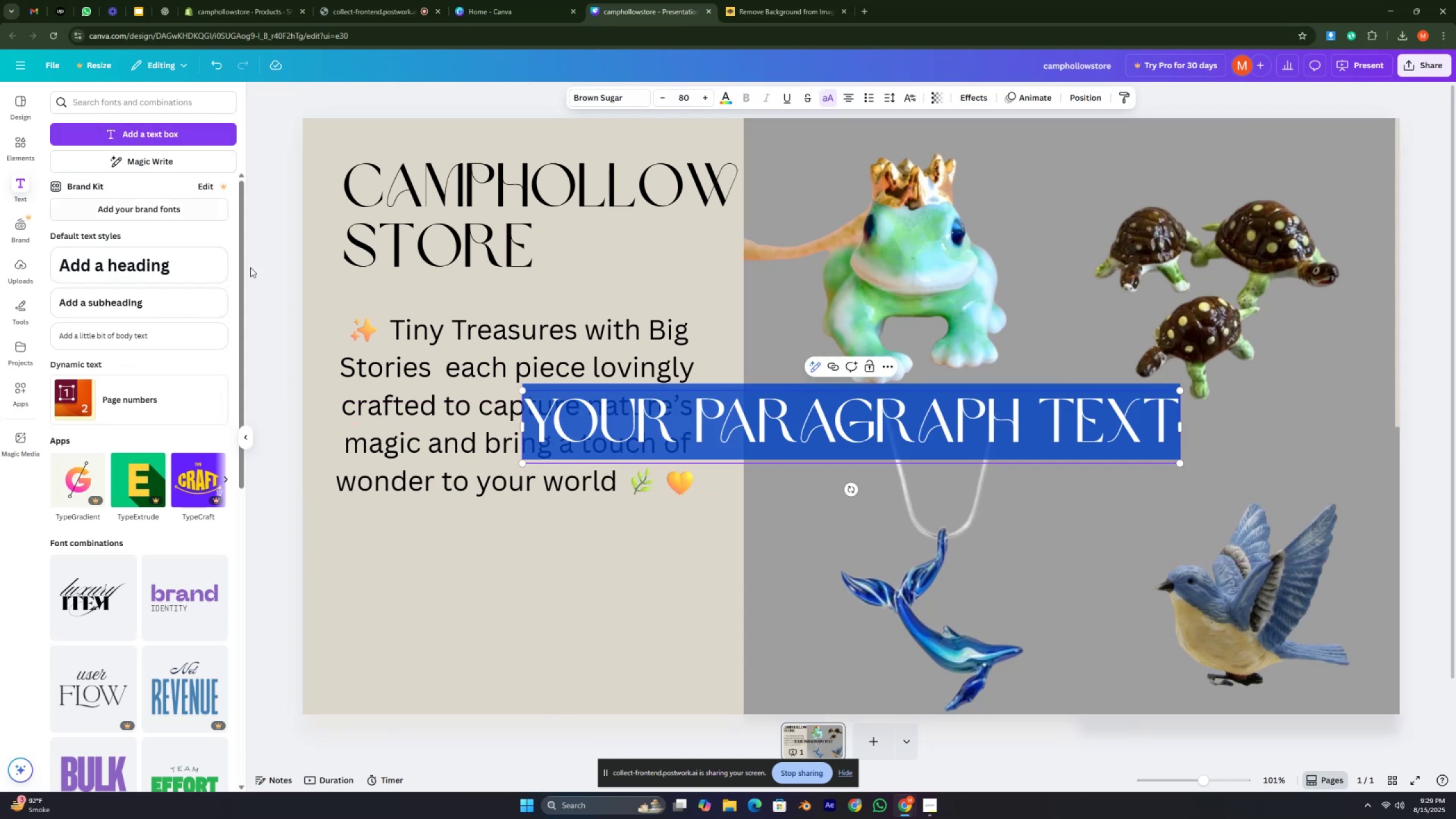 
left_click_drag(start_coordinate=[831, 450], to_coordinate=[619, 540])
 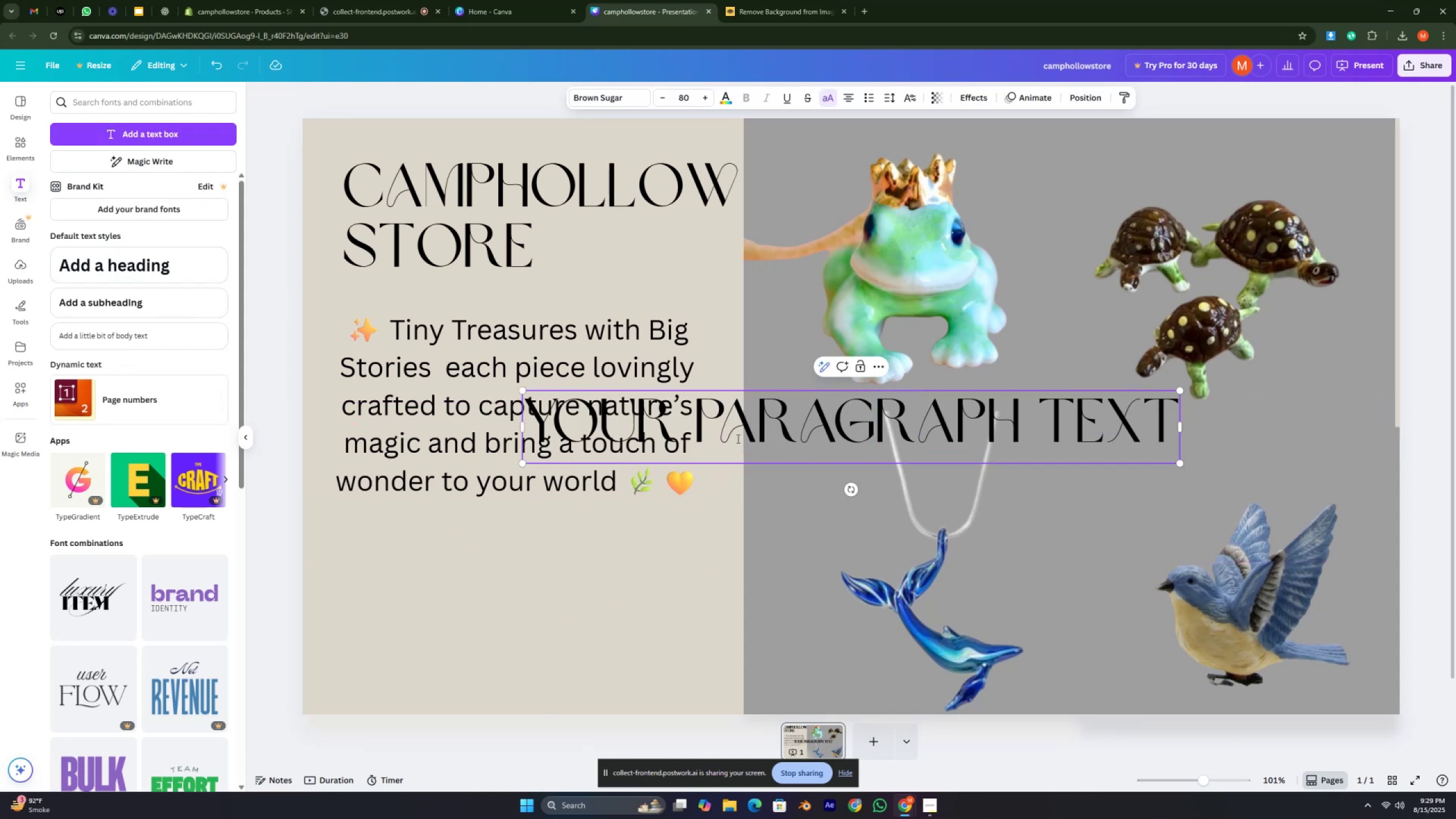 
left_click([739, 437])
 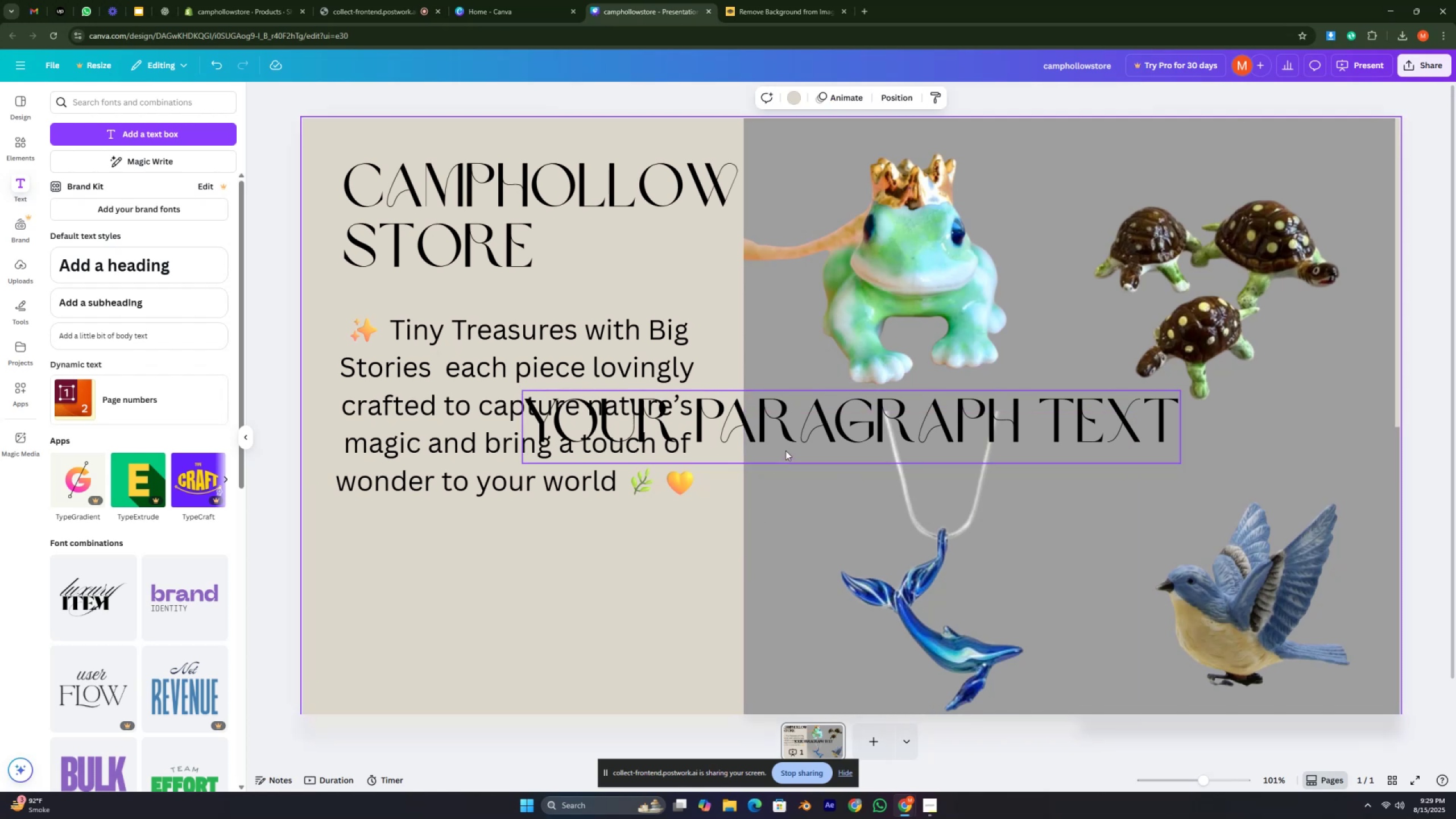 
left_click_drag(start_coordinate=[791, 436], to_coordinate=[558, 591])
 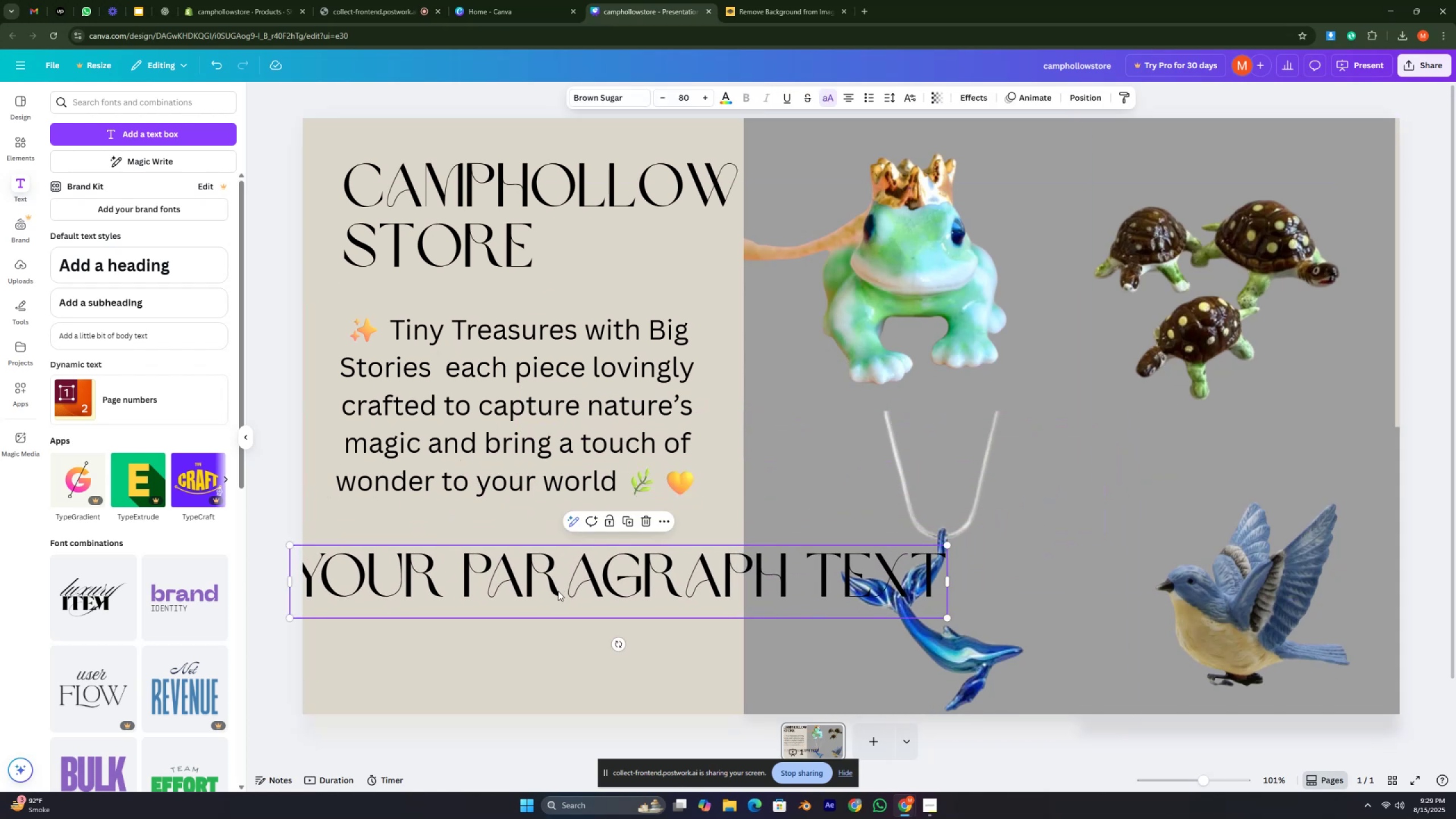 
double_click([558, 591])
 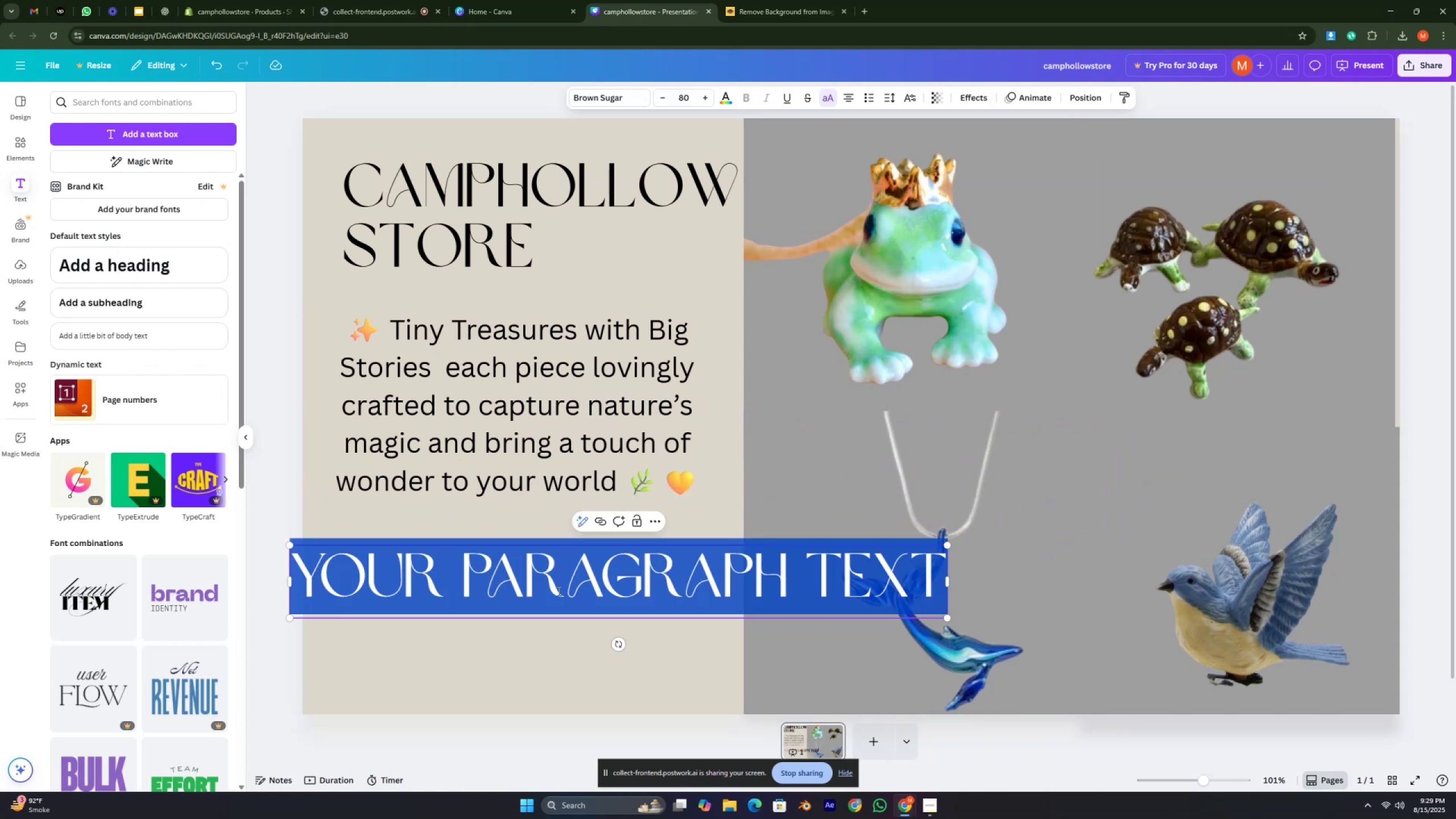 
key(Backspace)
type(SHOP NOW)
 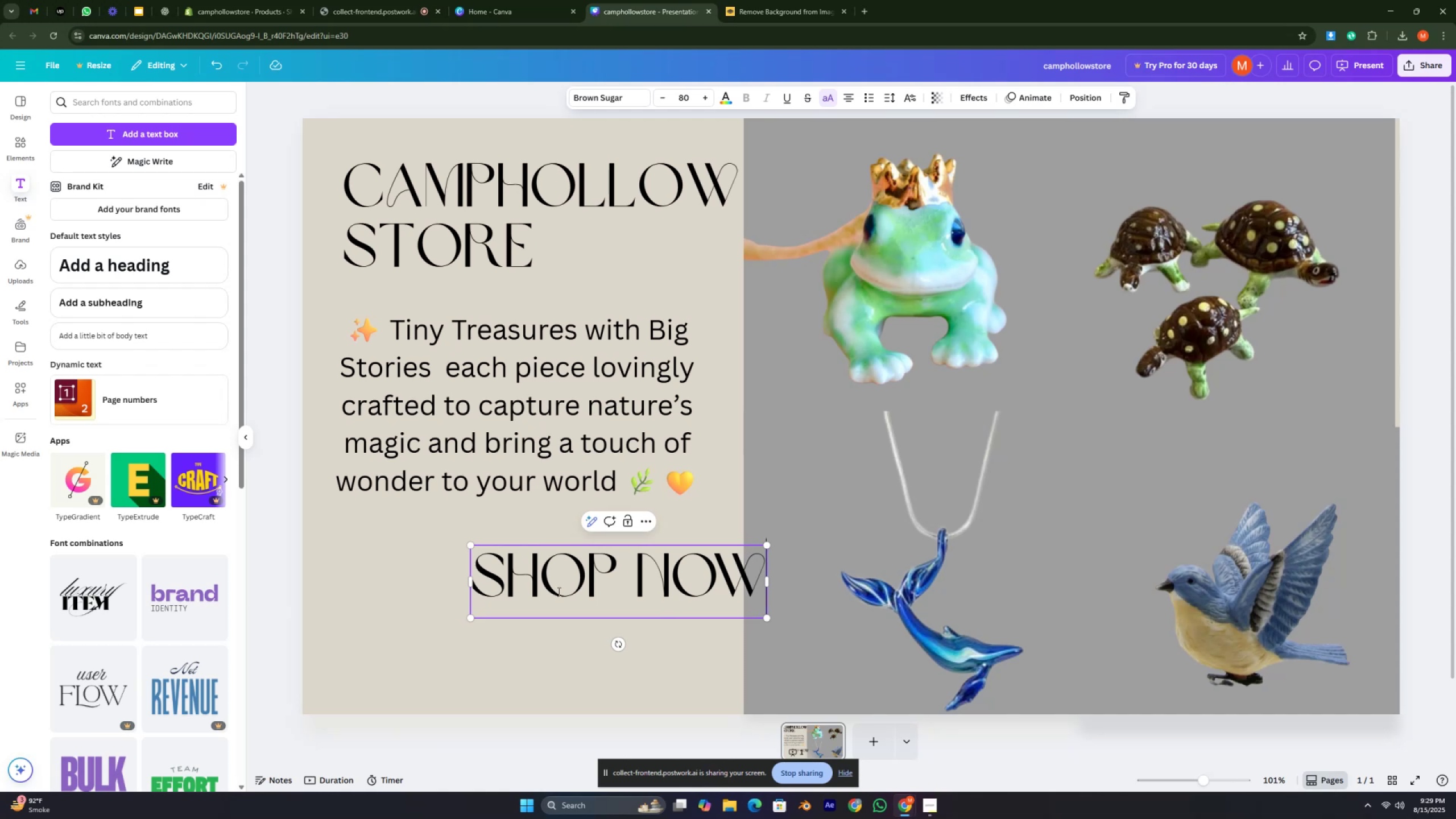 
left_click_drag(start_coordinate=[565, 579], to_coordinate=[511, 585])
 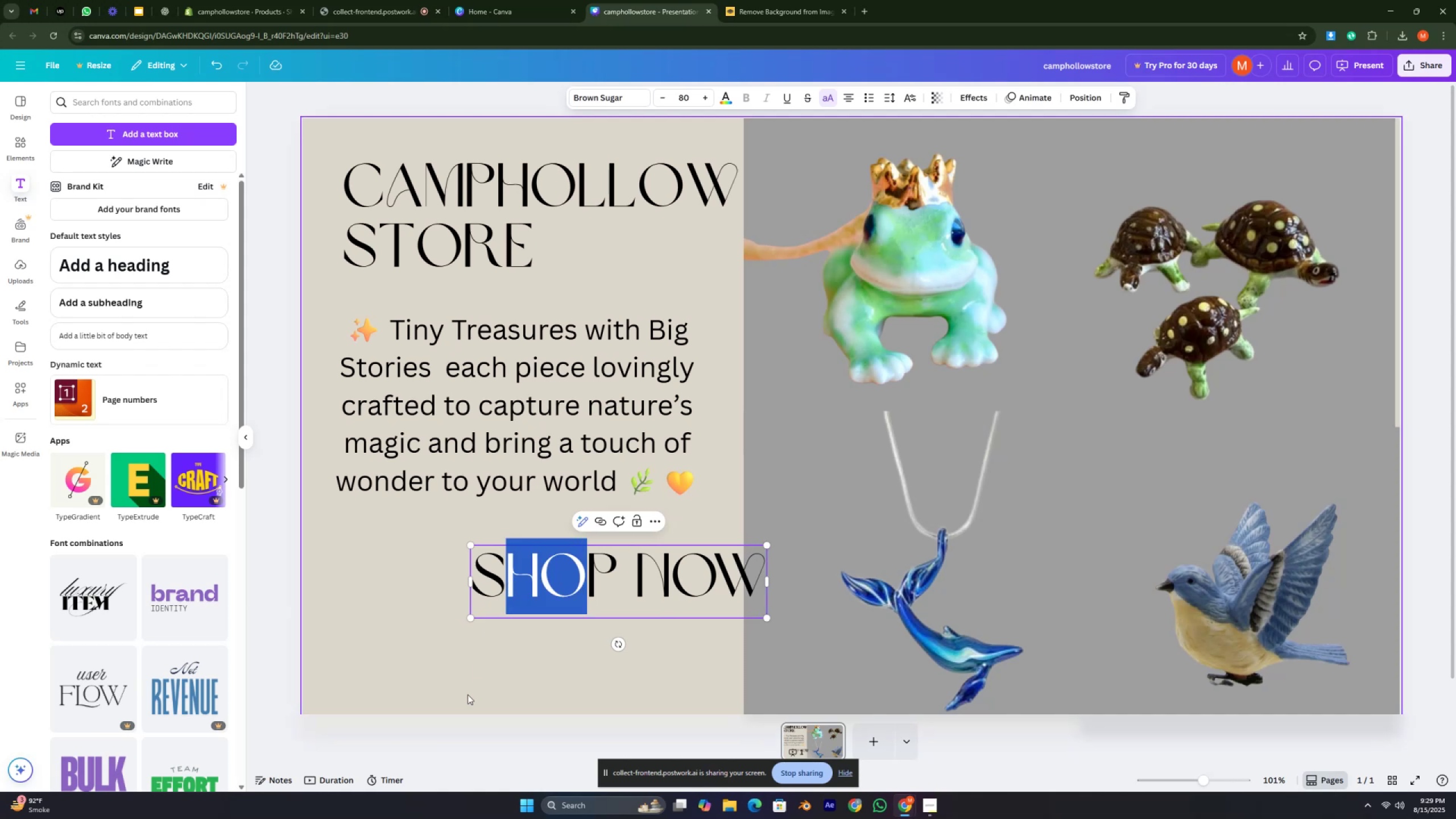 
left_click([468, 695])
 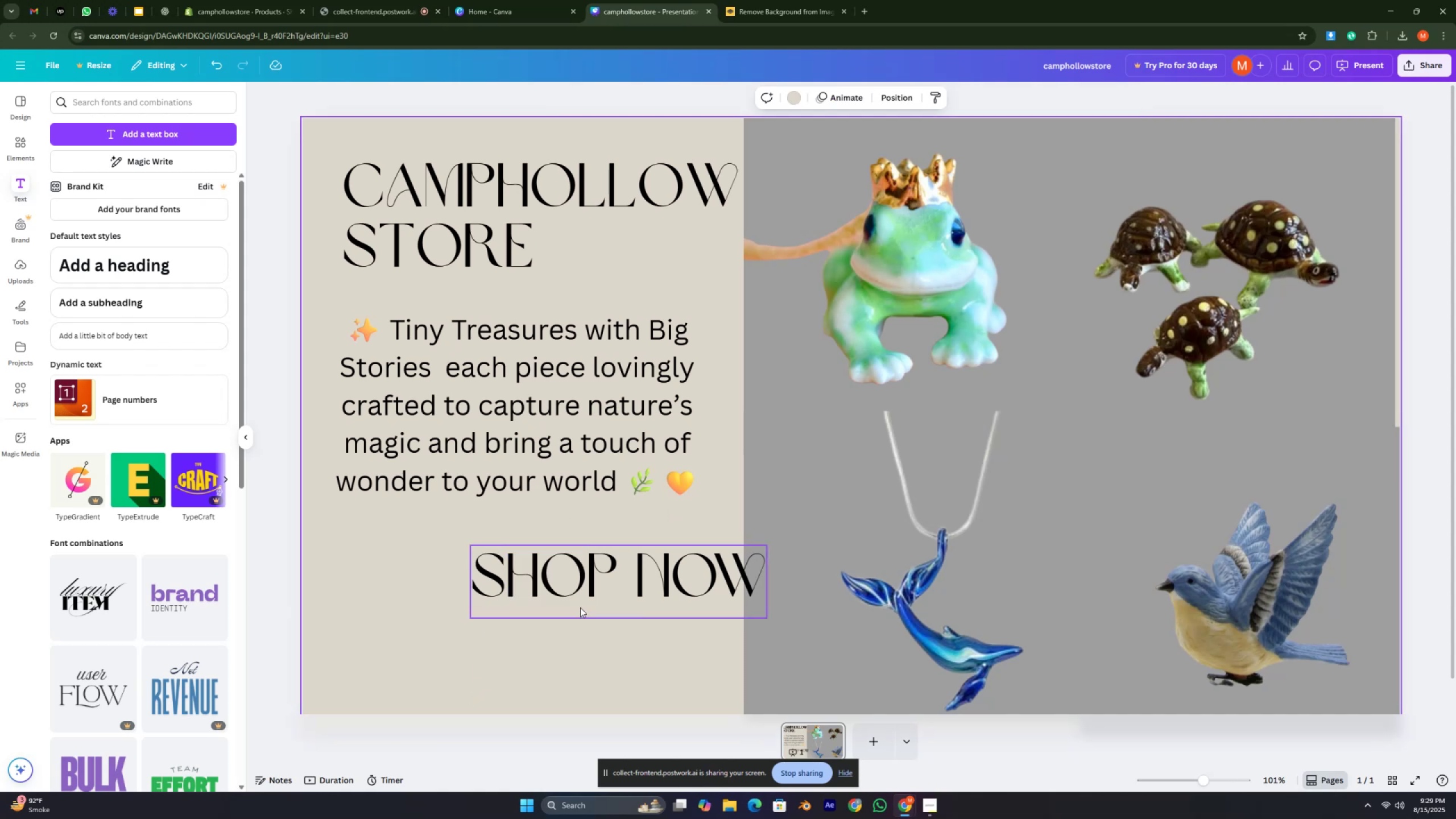 
left_click_drag(start_coordinate=[602, 591], to_coordinate=[475, 588])
 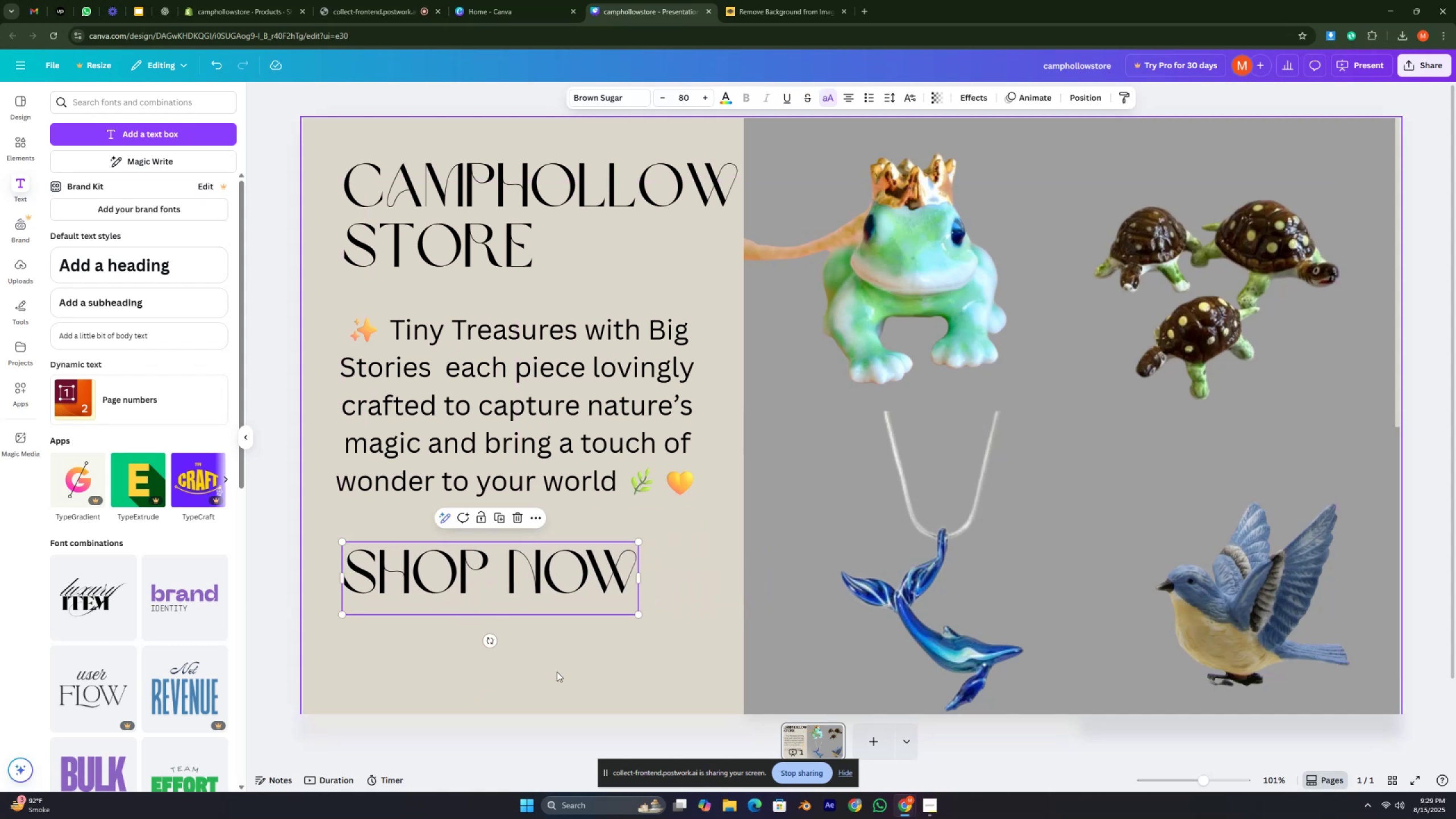 
left_click([561, 672])
 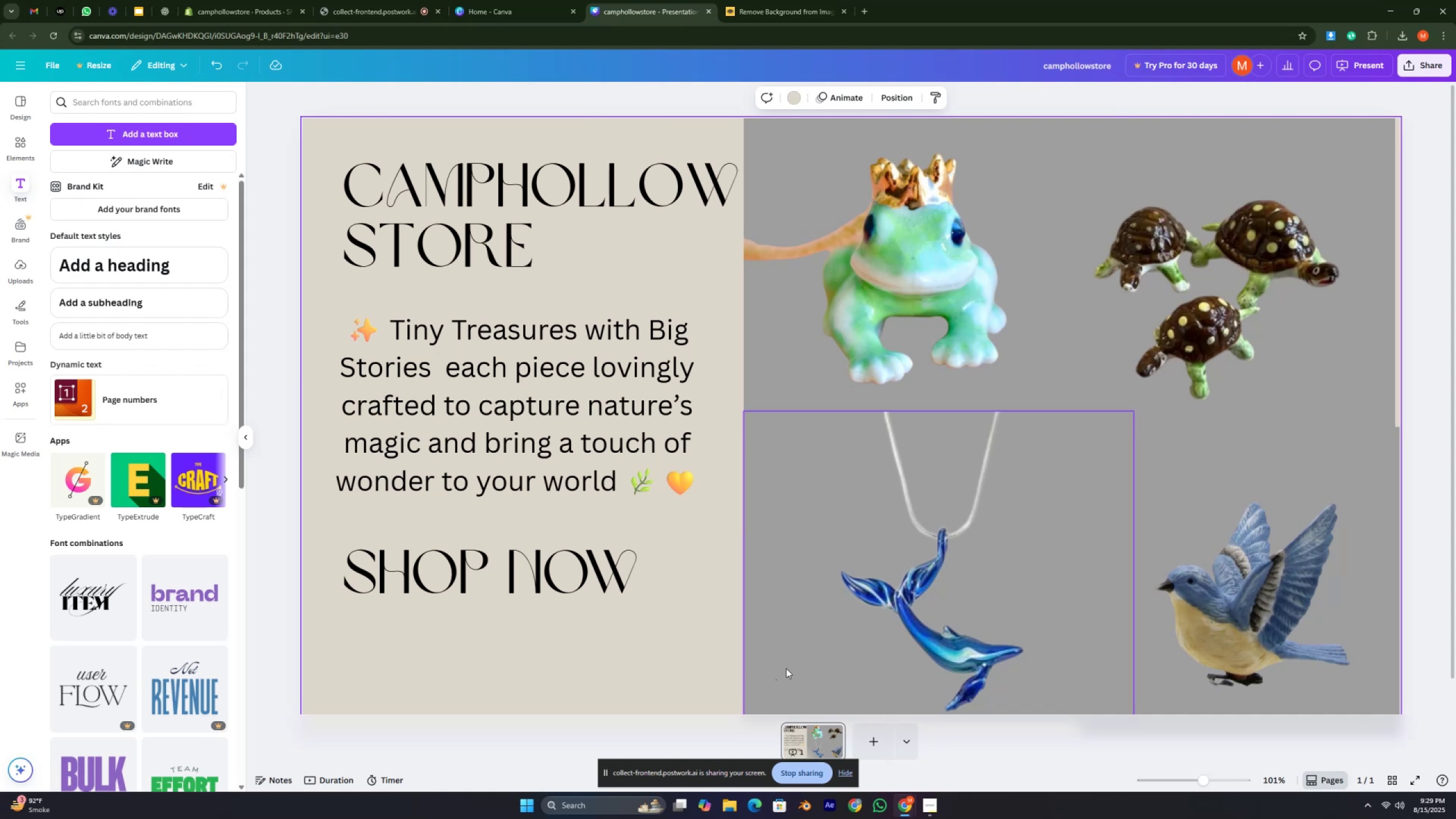 
wait(12.18)
 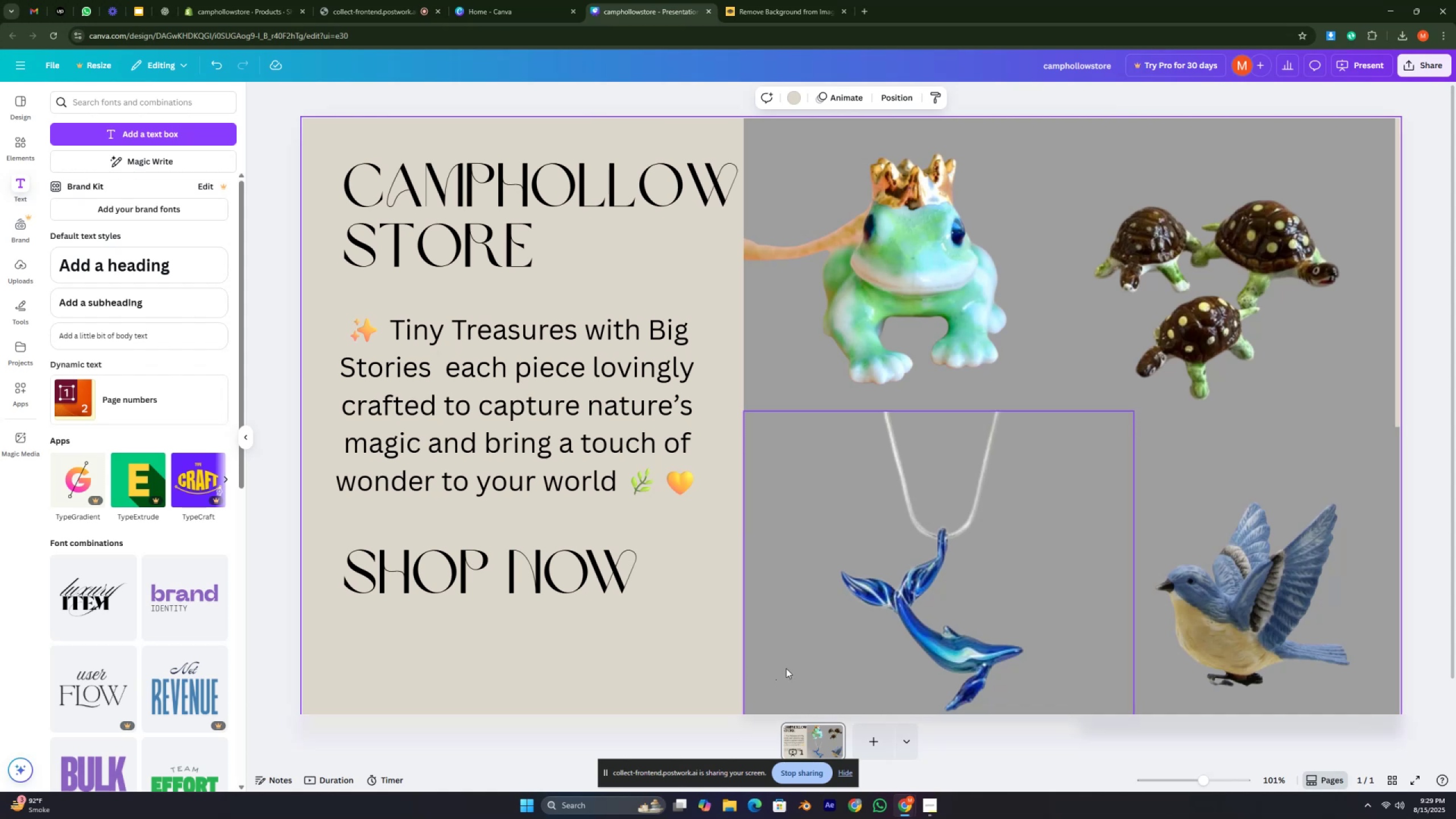 
left_click([611, 694])
 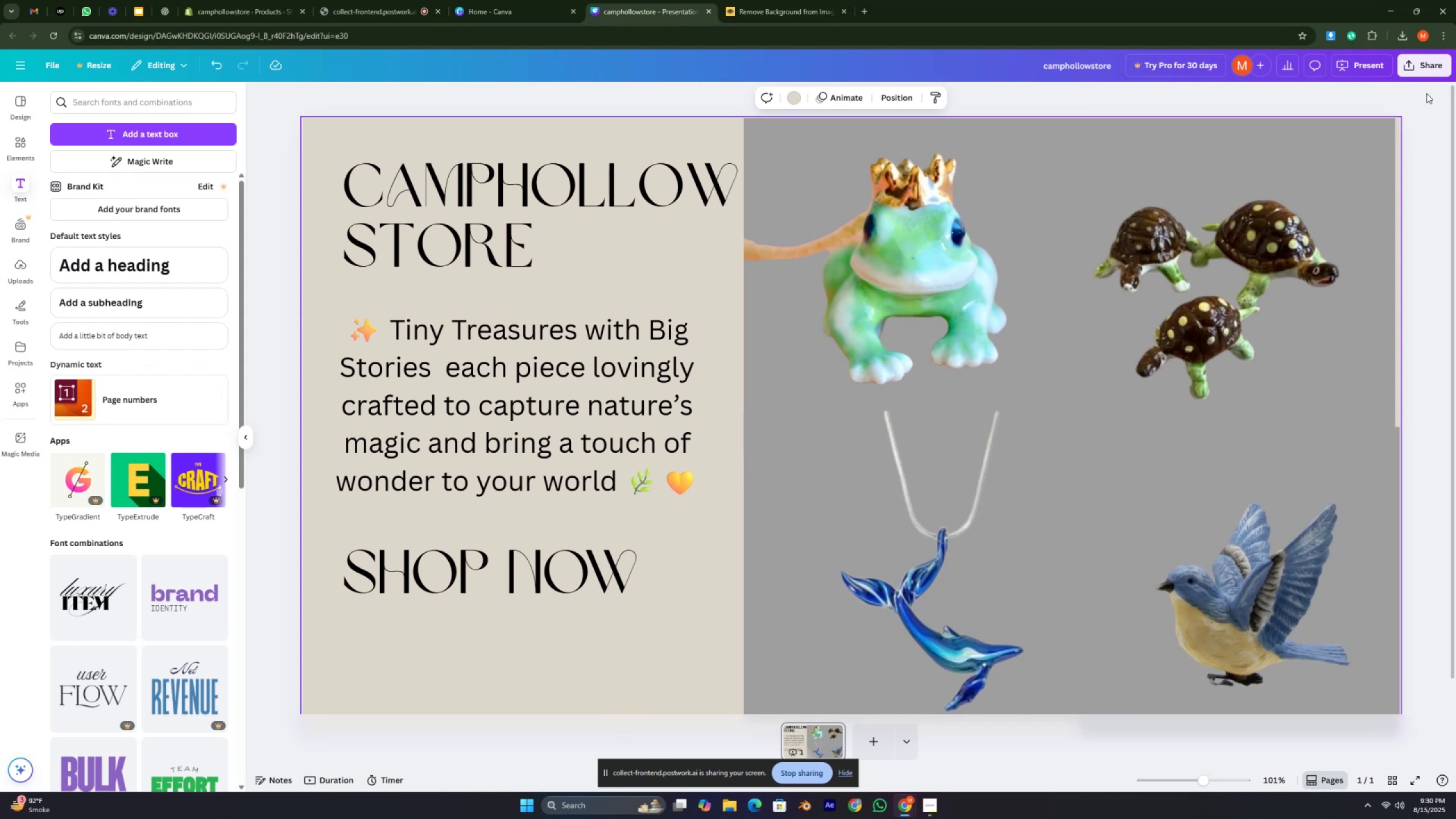 
left_click_drag(start_coordinate=[1312, 321], to_coordinate=[1317, 325])
 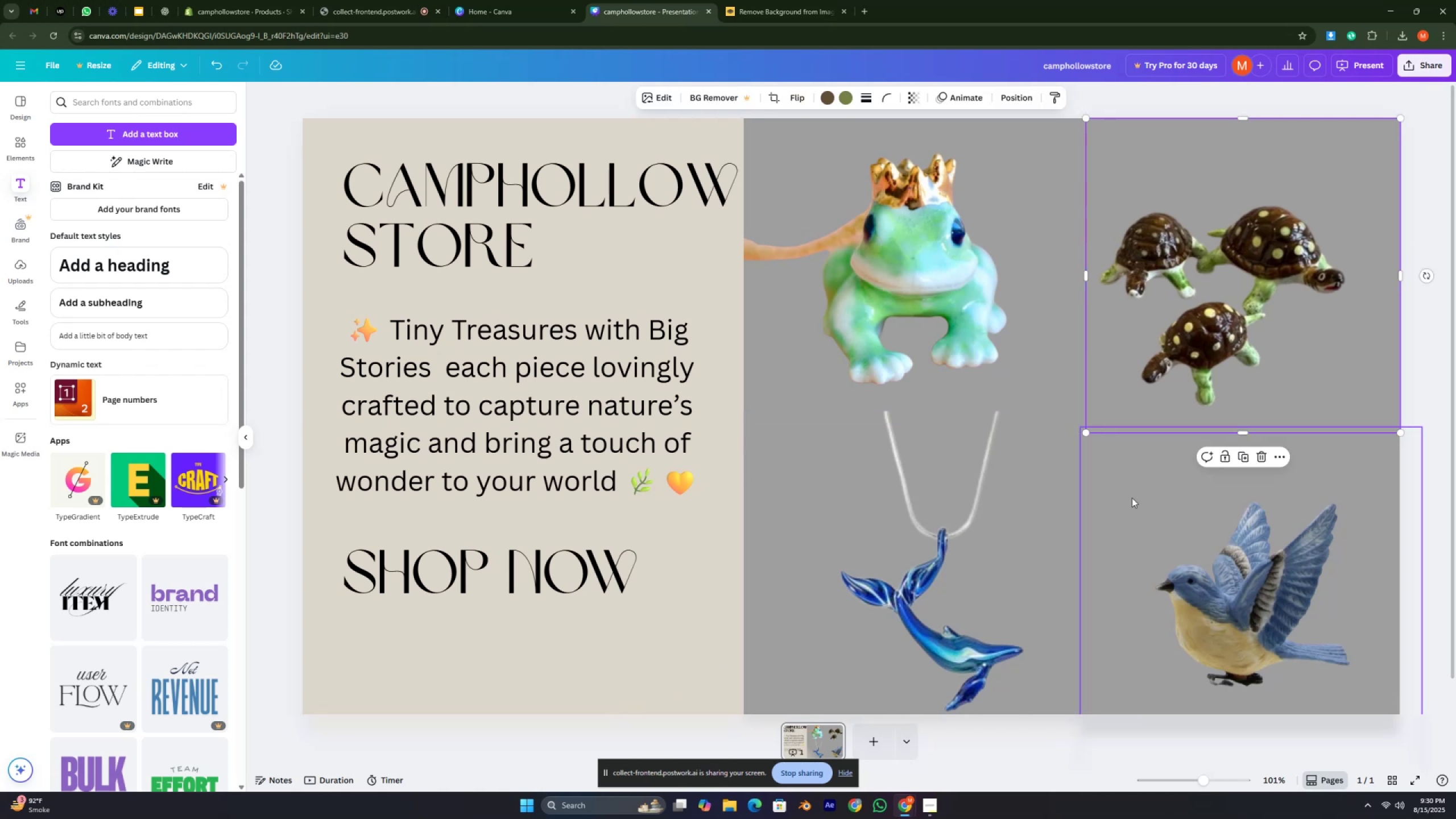 
left_click([1119, 505])
 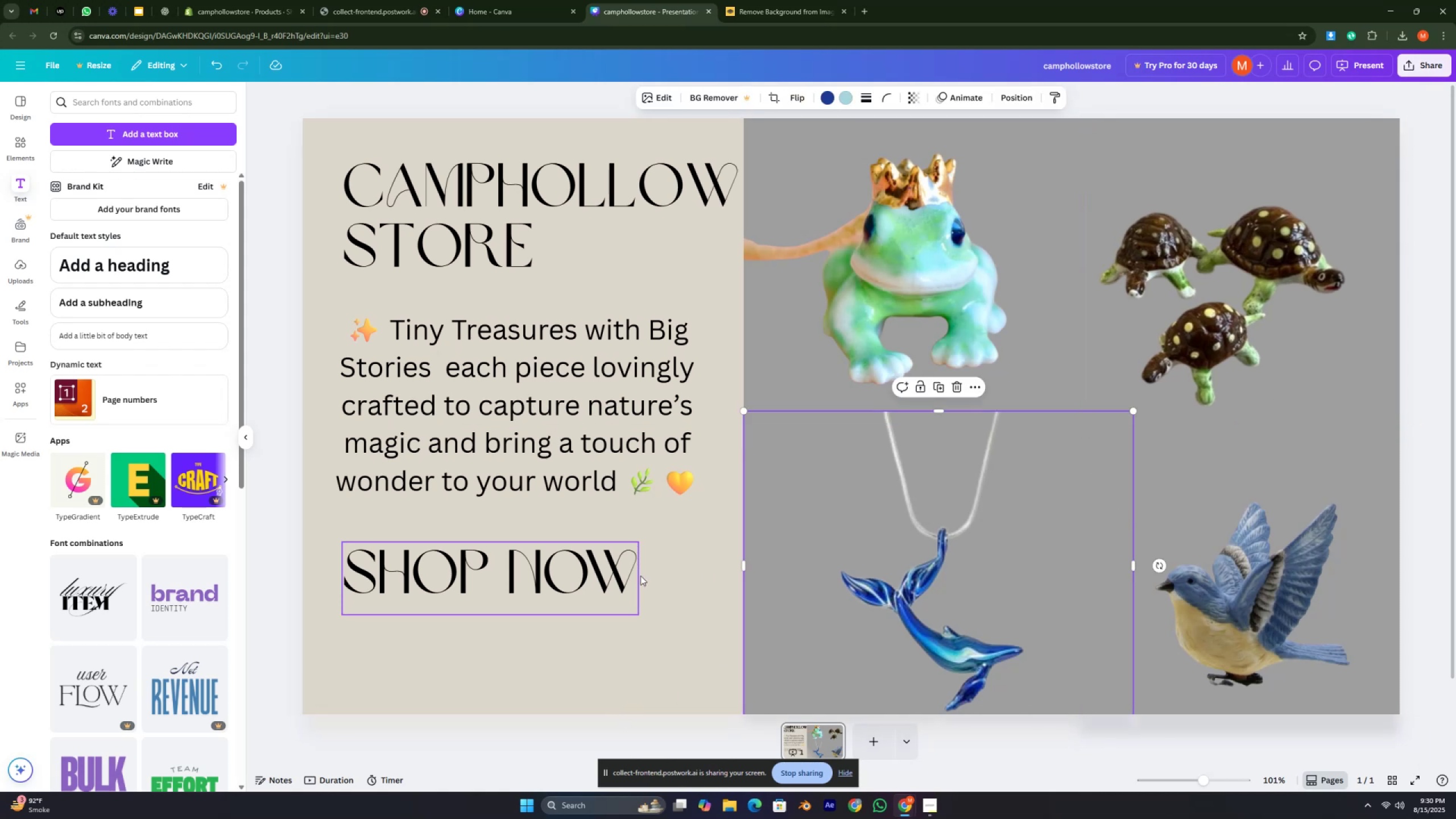 
left_click([674, 567])
 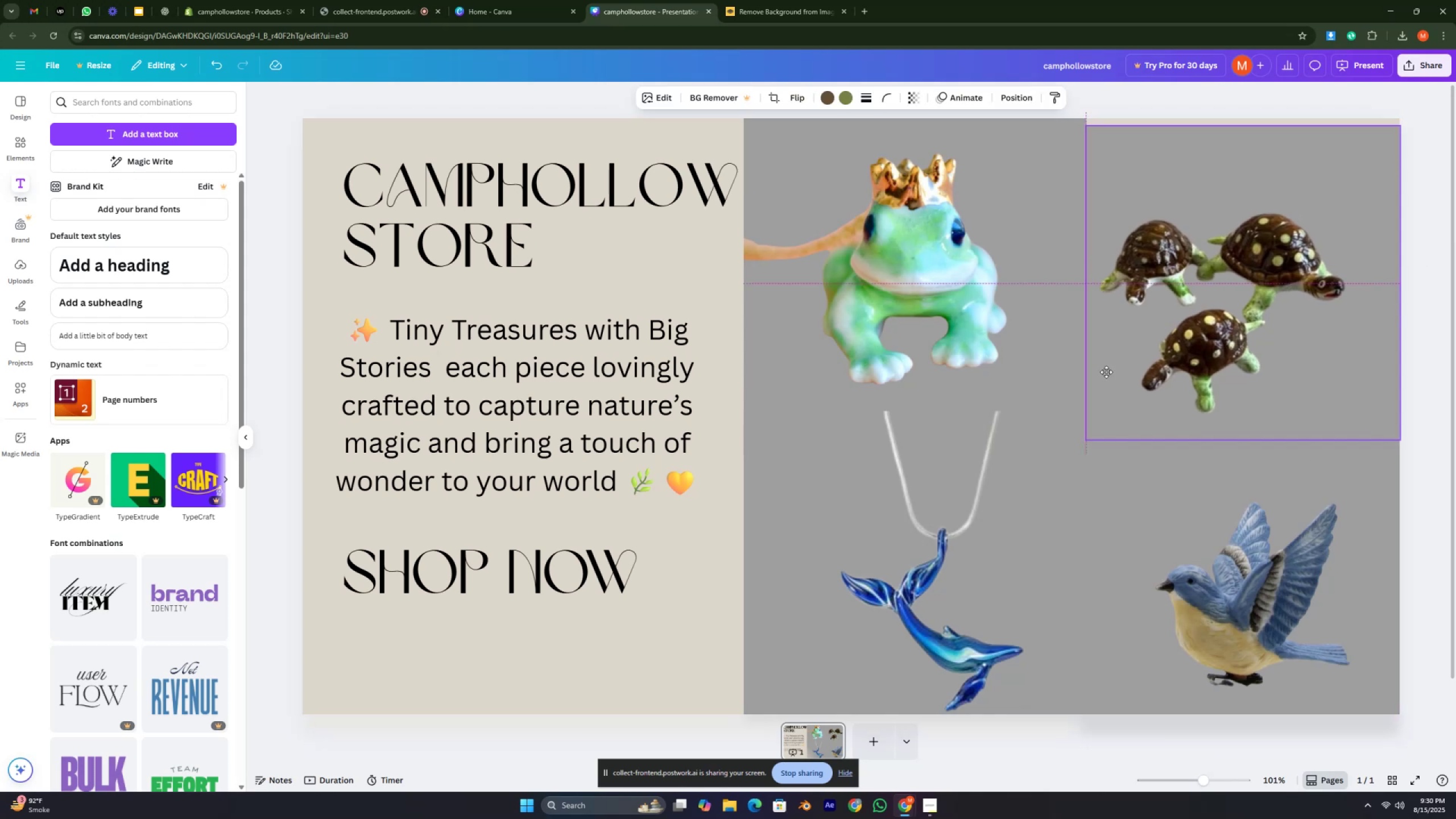 
wait(5.59)
 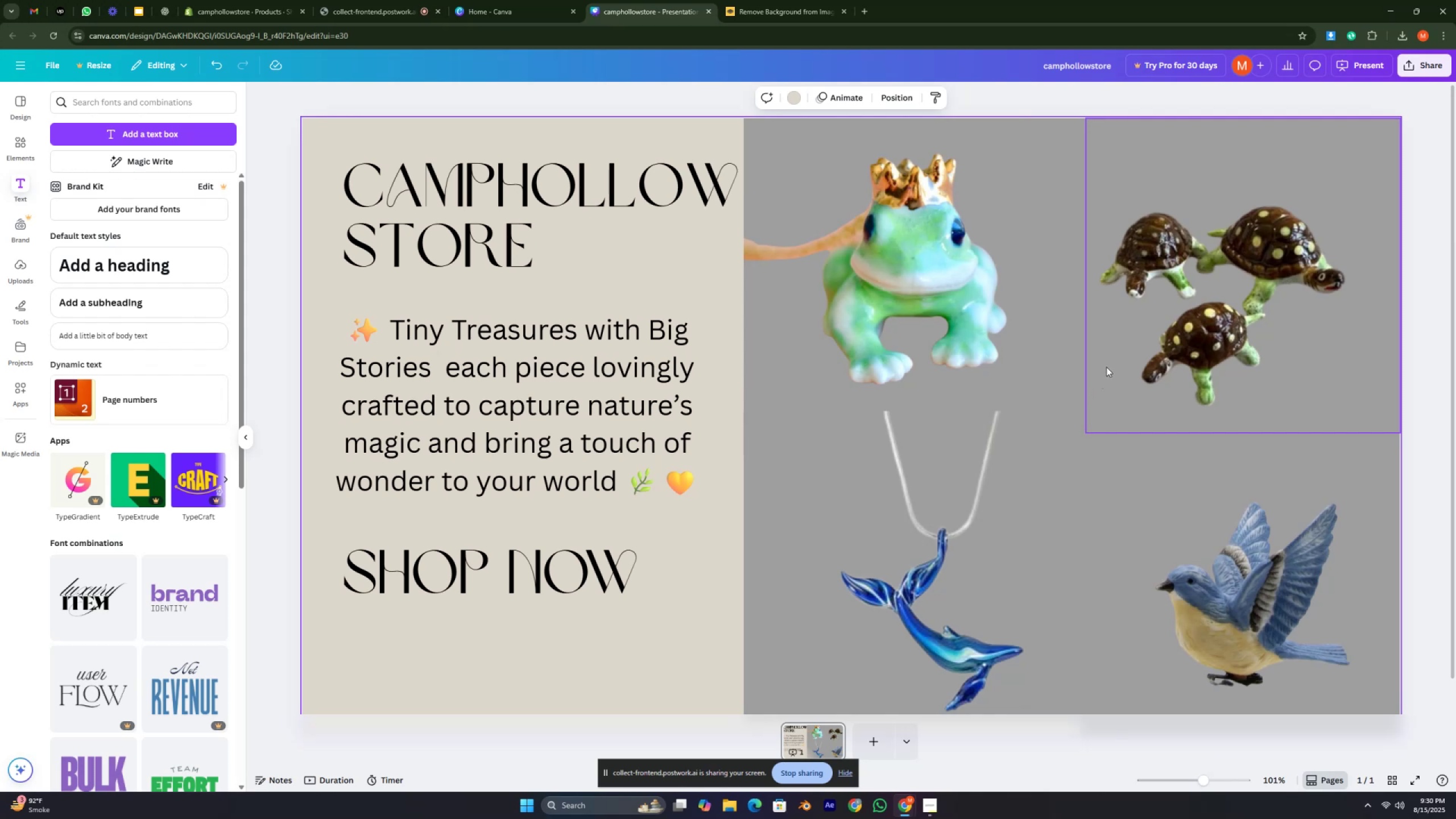 
left_click([737, 545])
 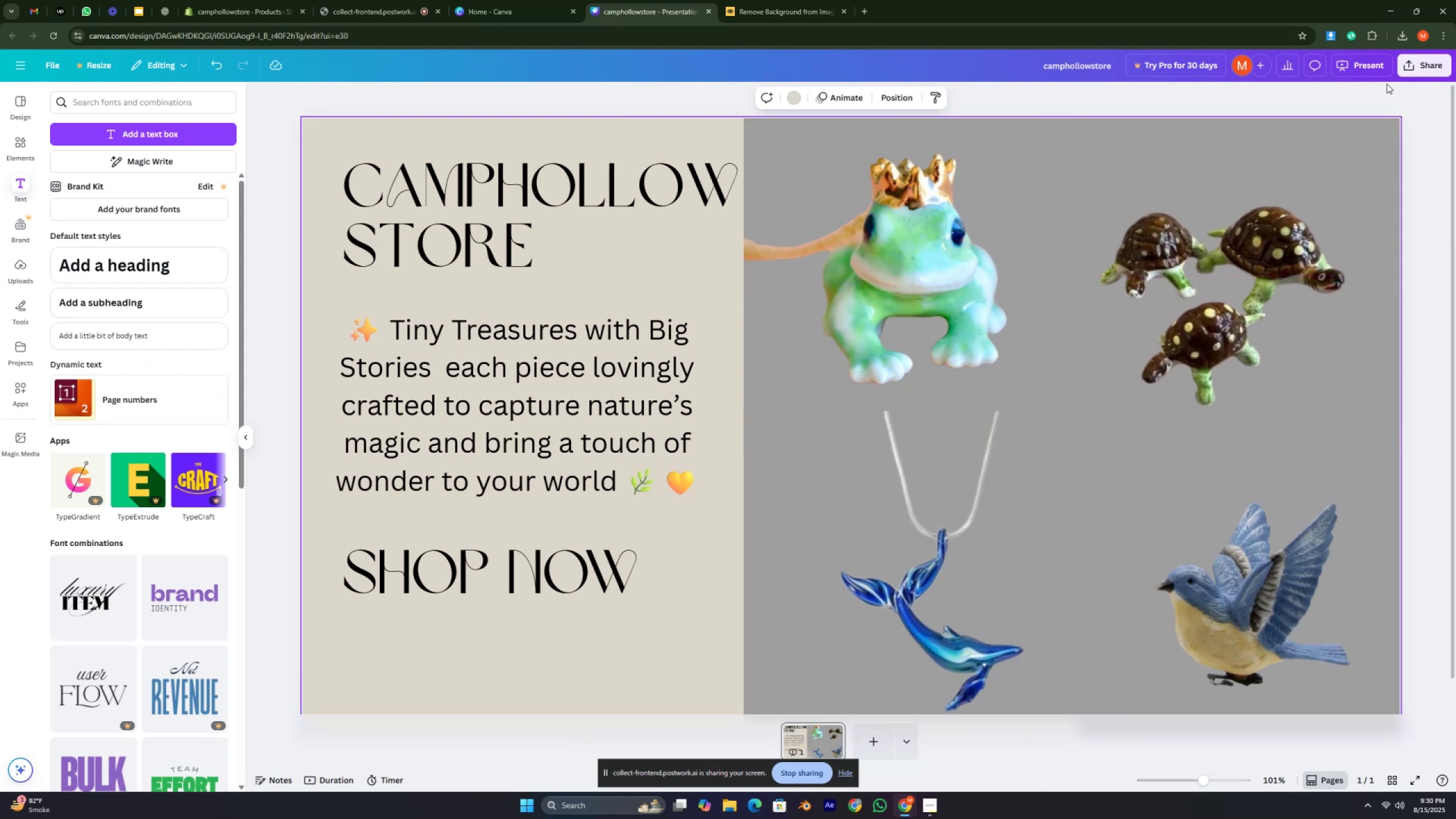 
left_click([1432, 64])
 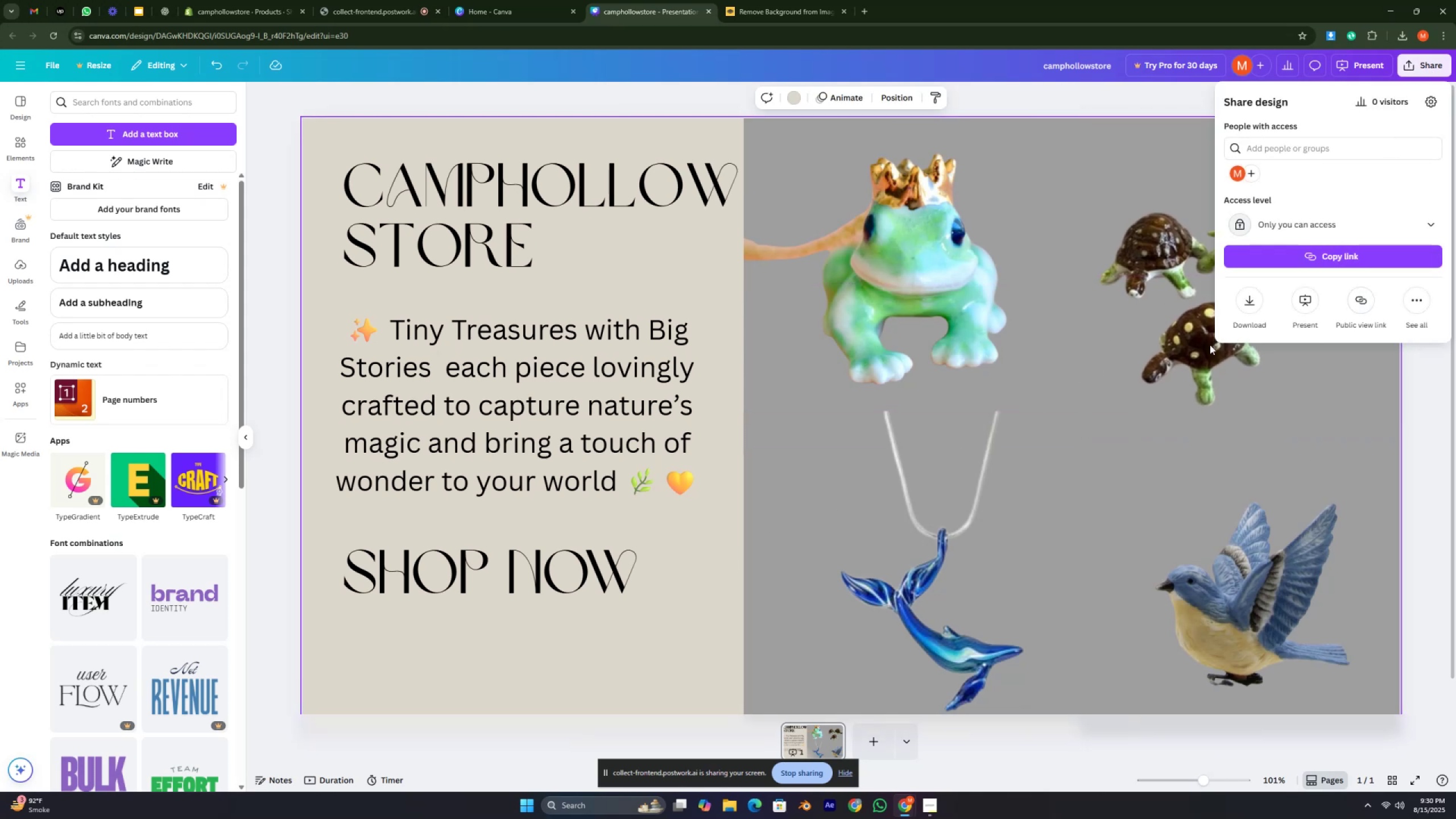 
left_click([1251, 299])
 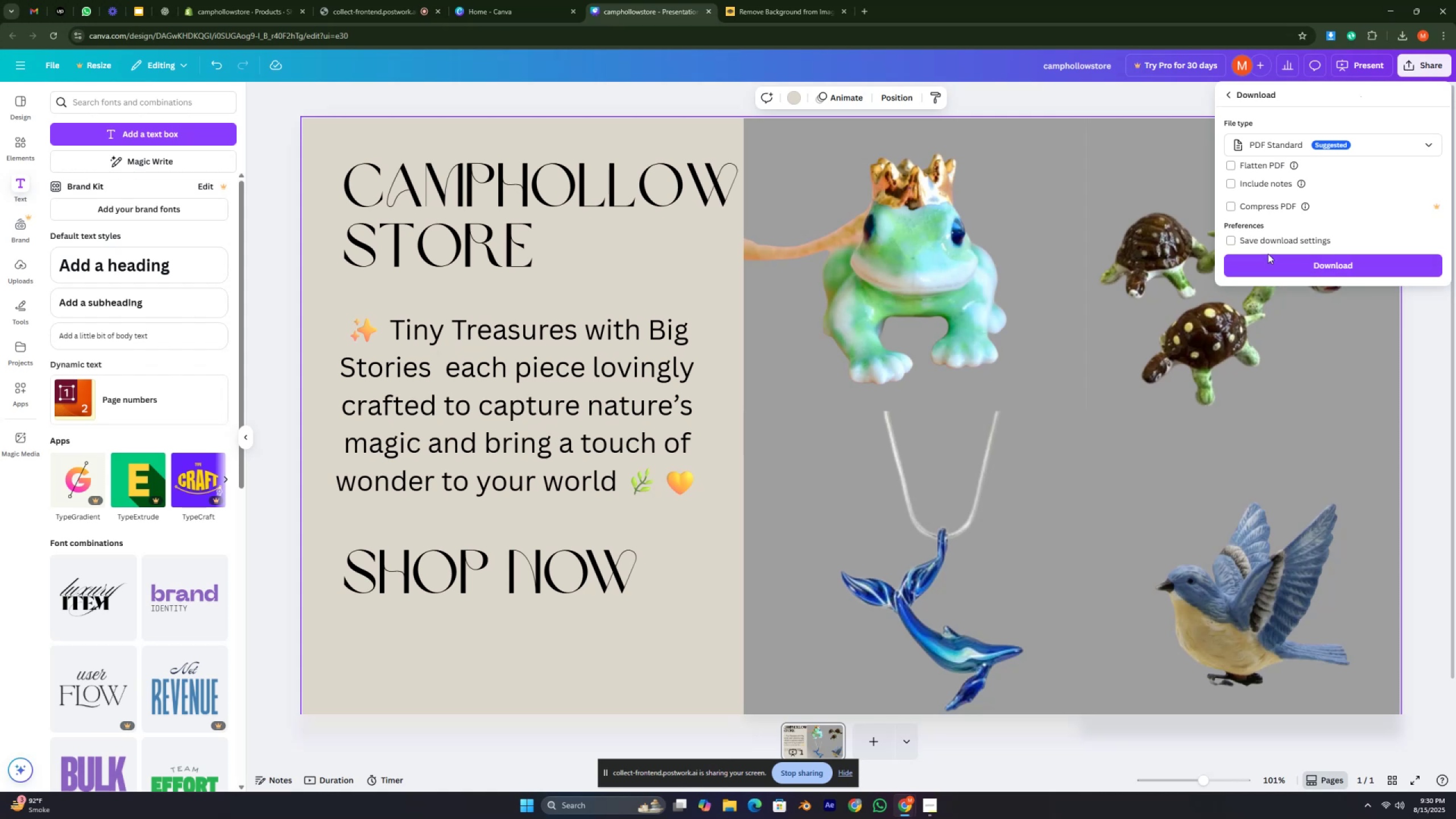 
left_click([1269, 263])
 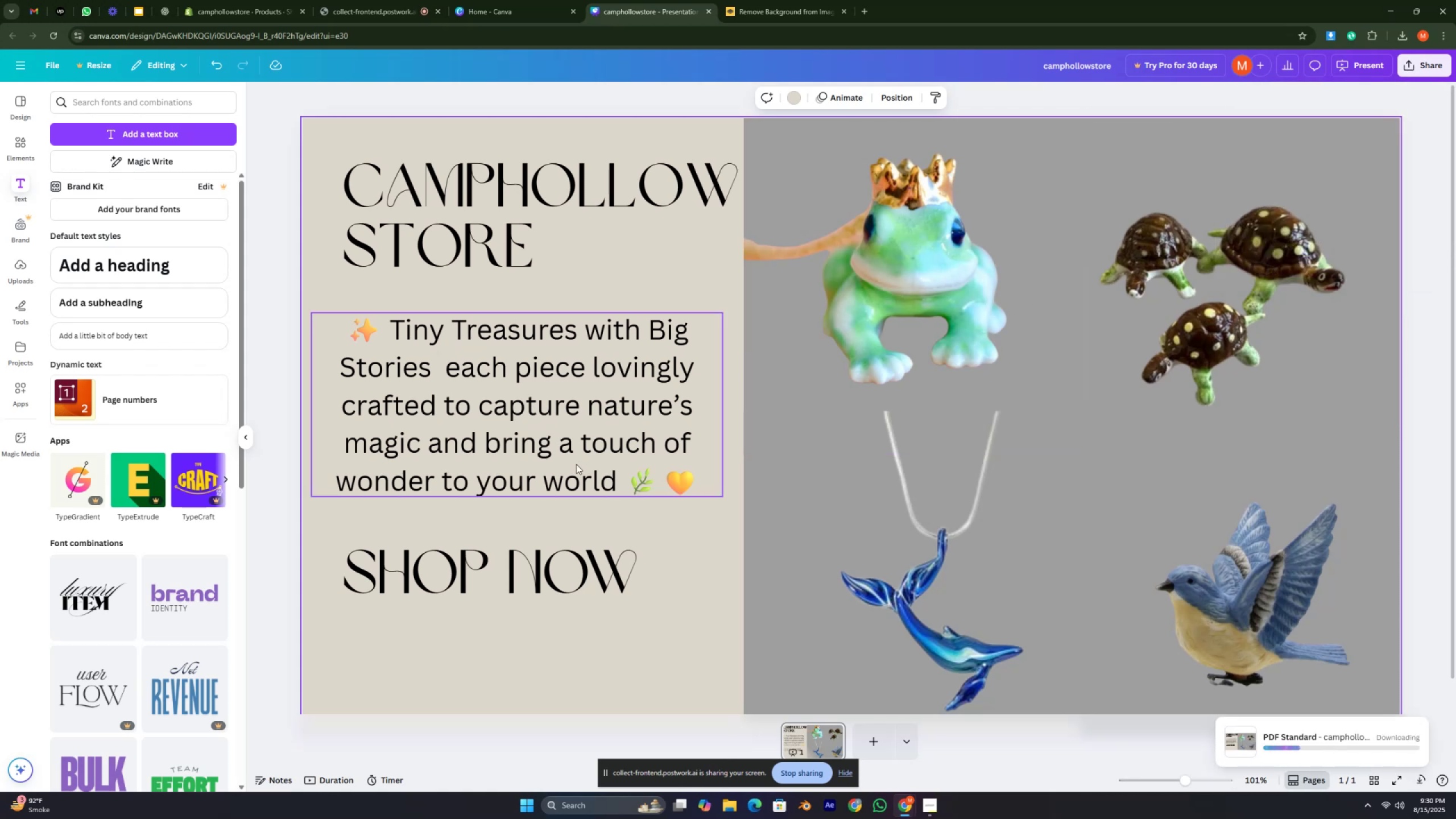 
wait(8.06)
 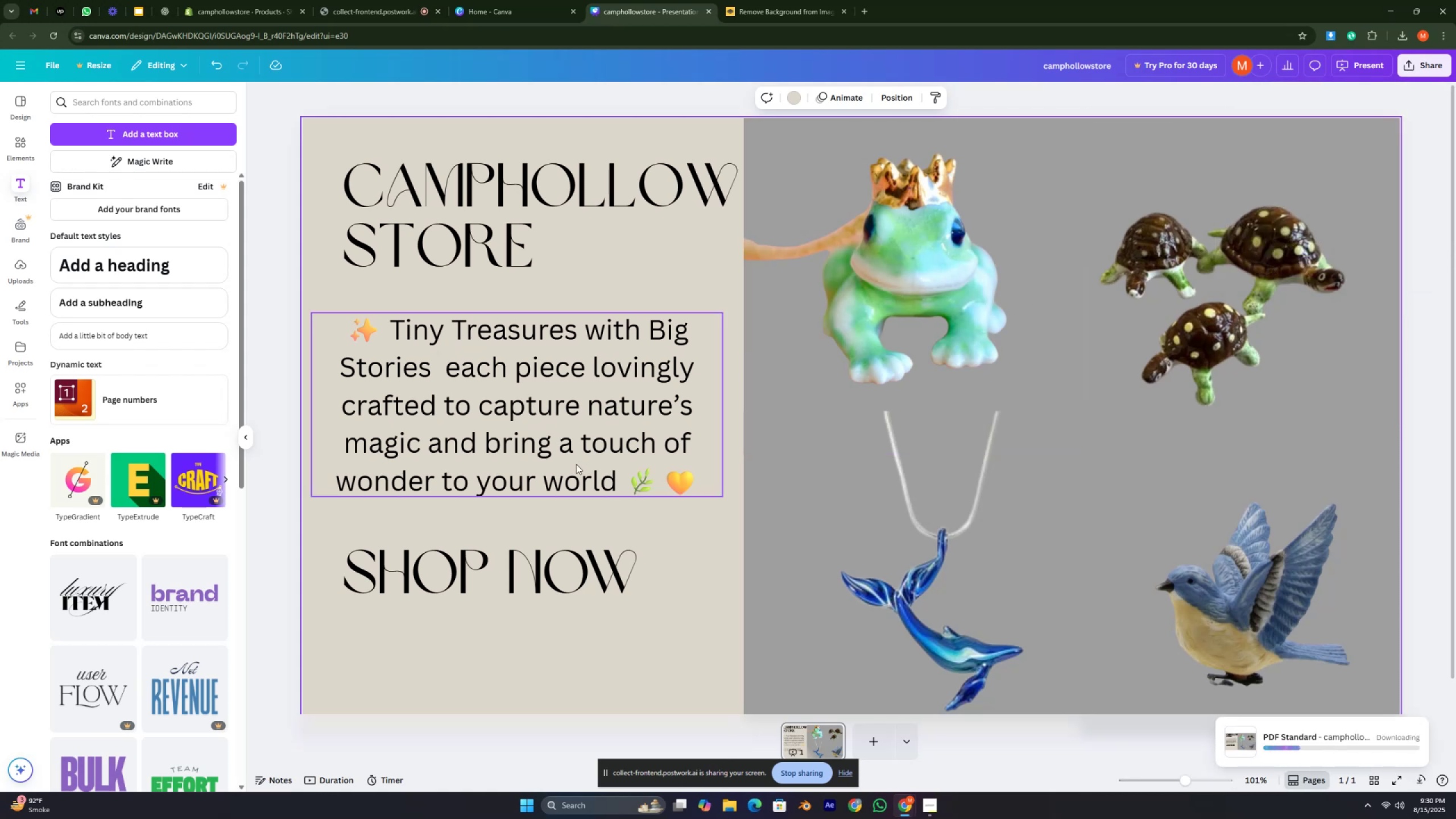 
left_click([260, 16])
 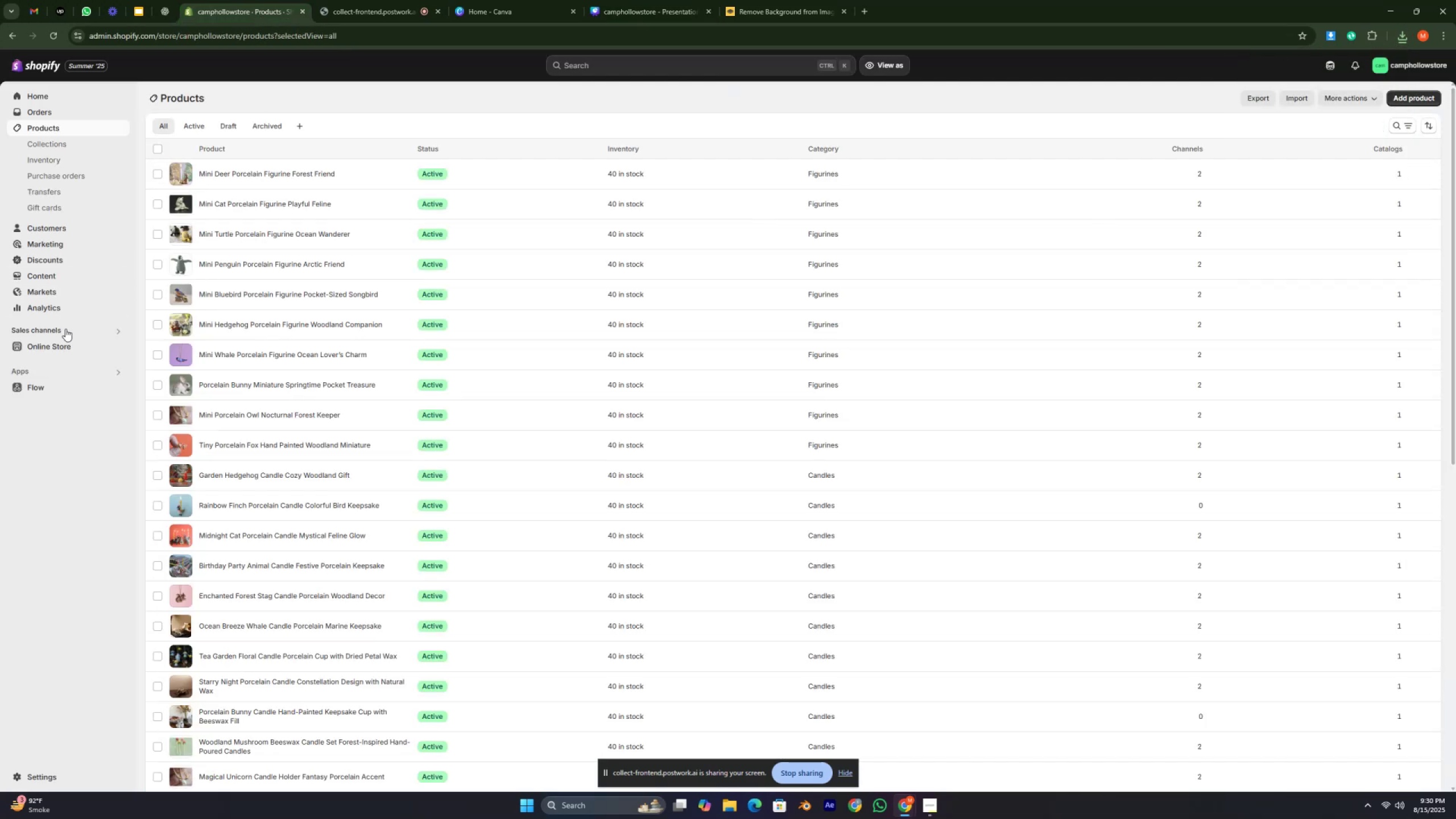 
left_click([73, 350])
 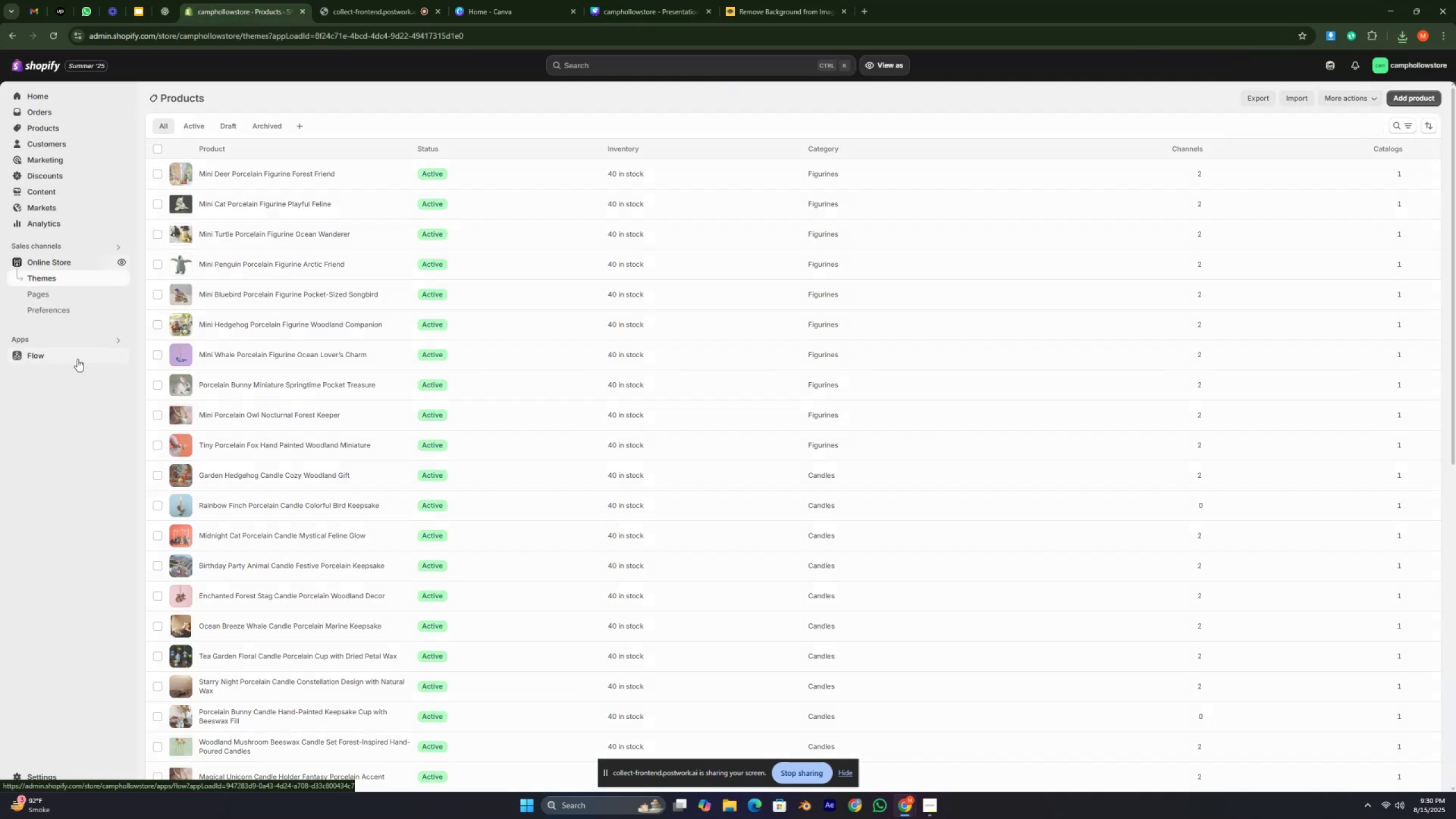 
key(Control+ControlRight)
 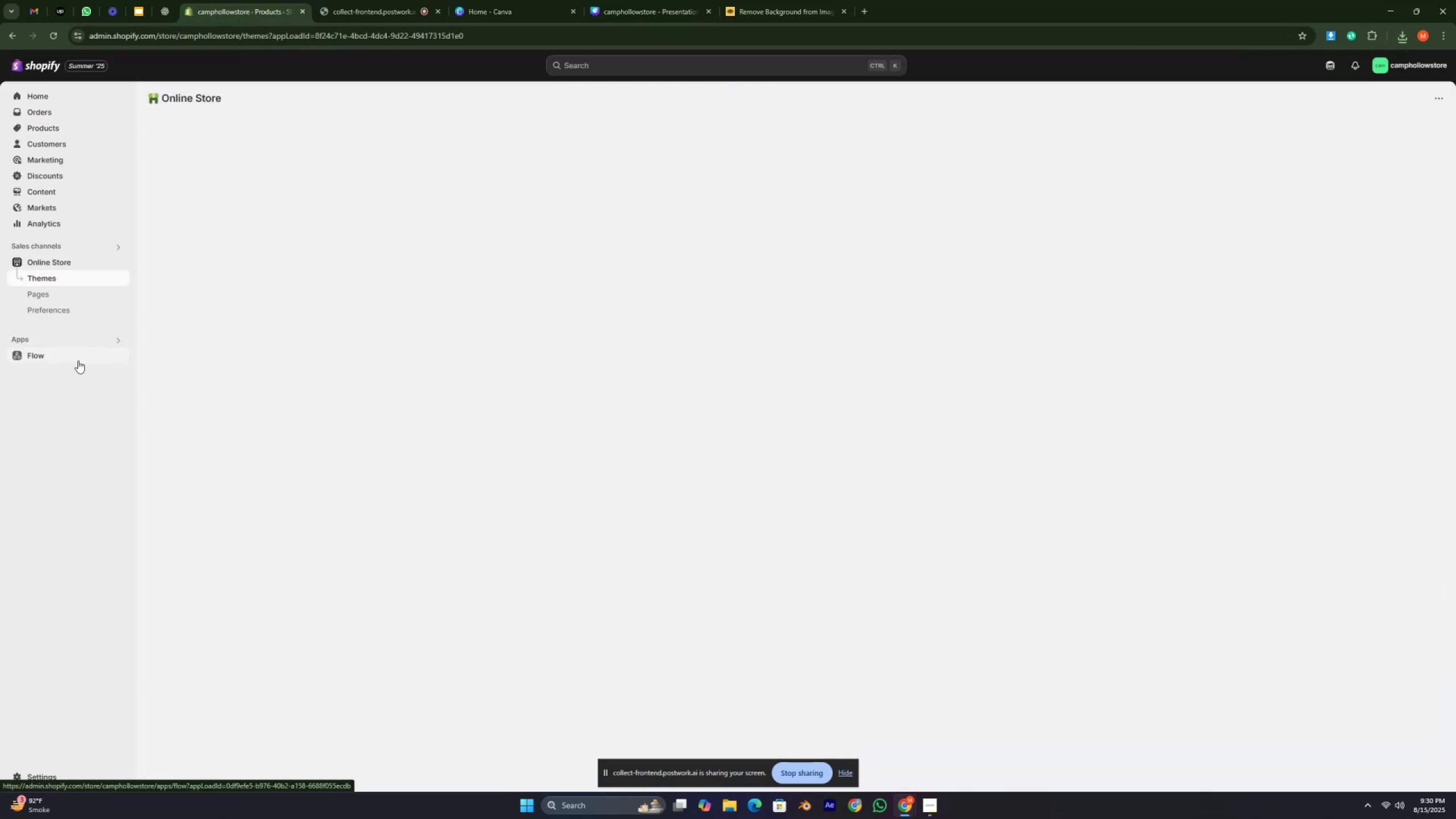 
key(Control+ControlRight)
 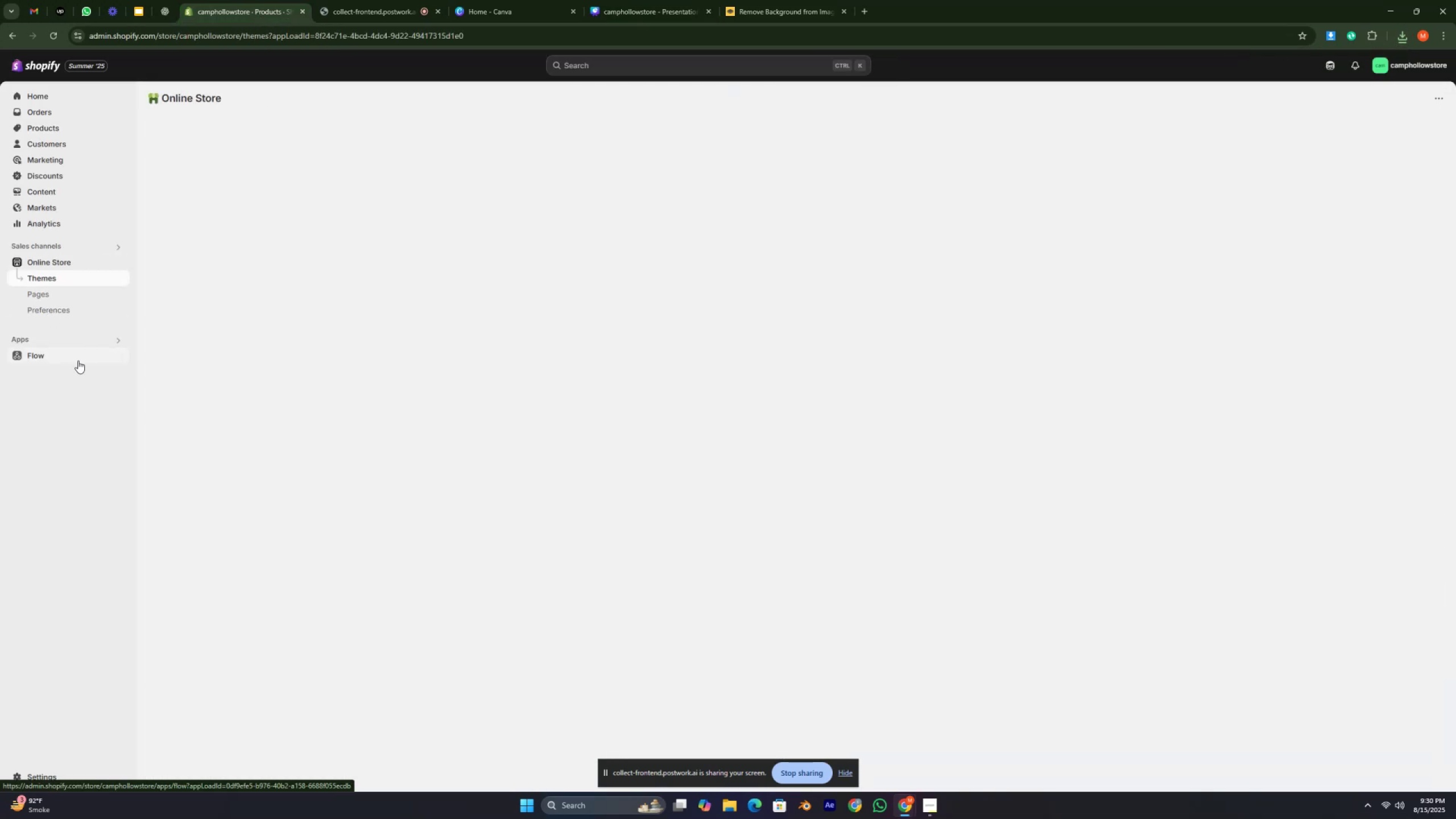 
key(Control+ControlRight)
 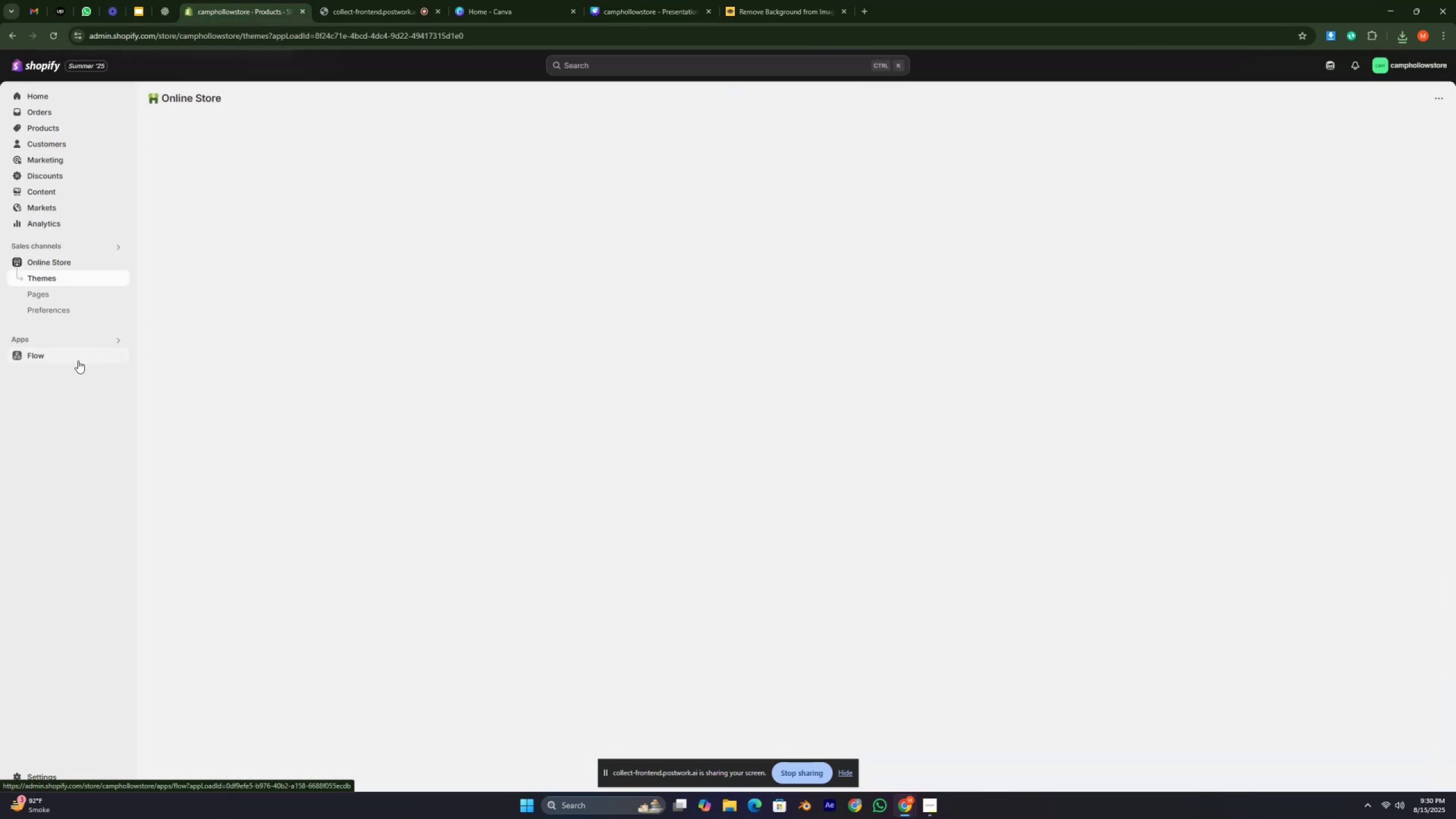 
key(Control+ControlRight)
 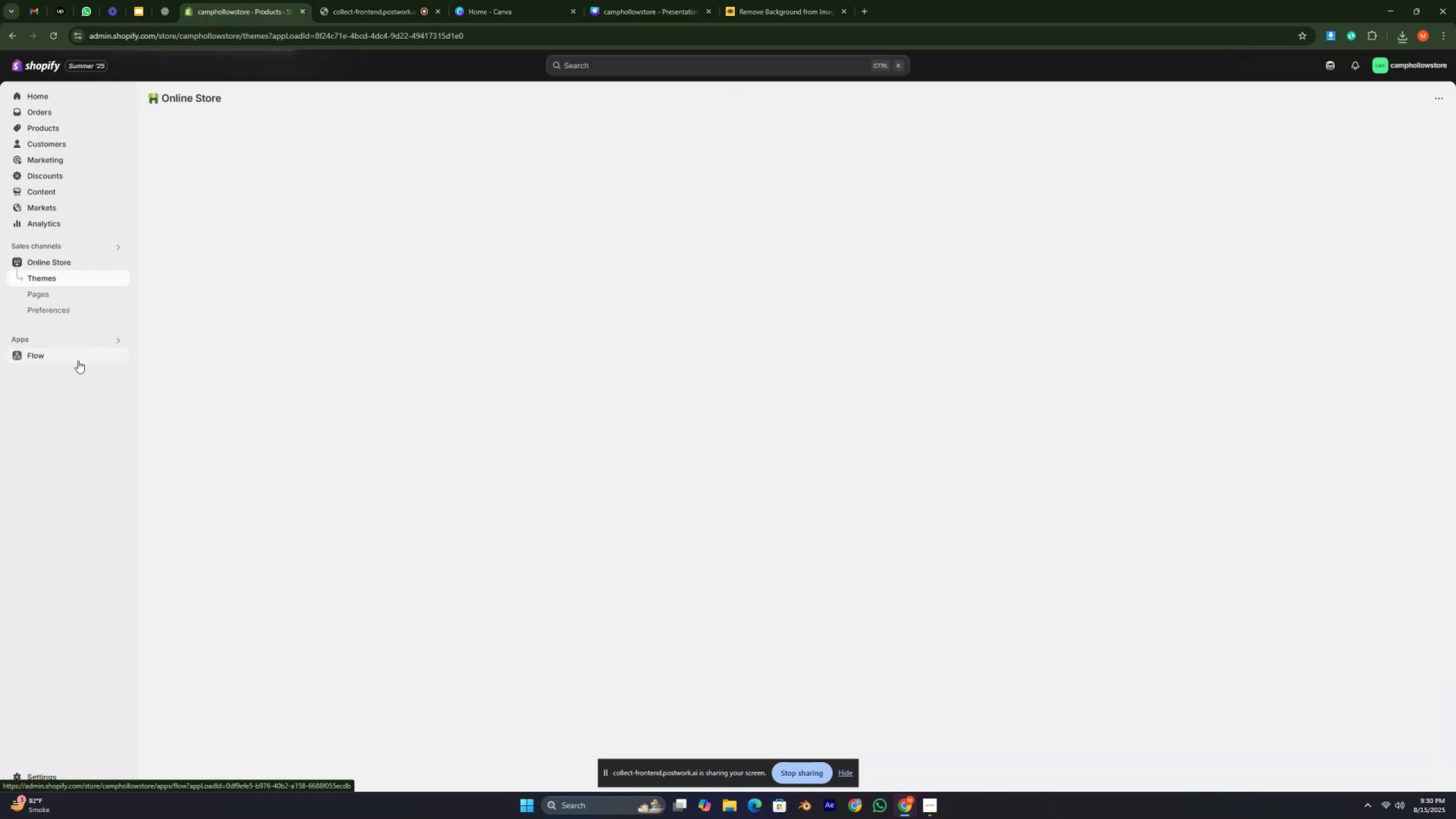 
key(Control+ControlRight)
 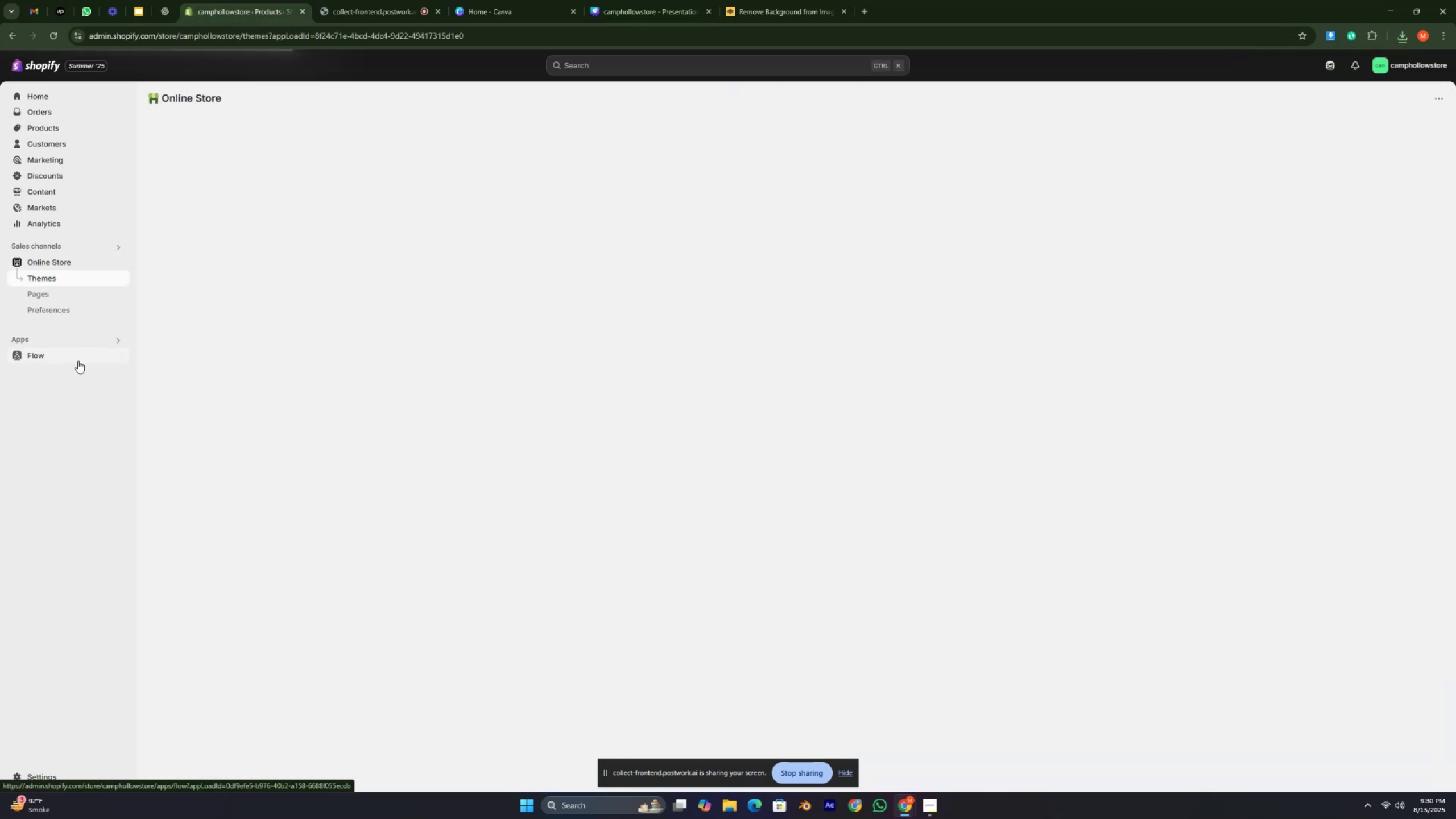 
key(Control+ControlRight)
 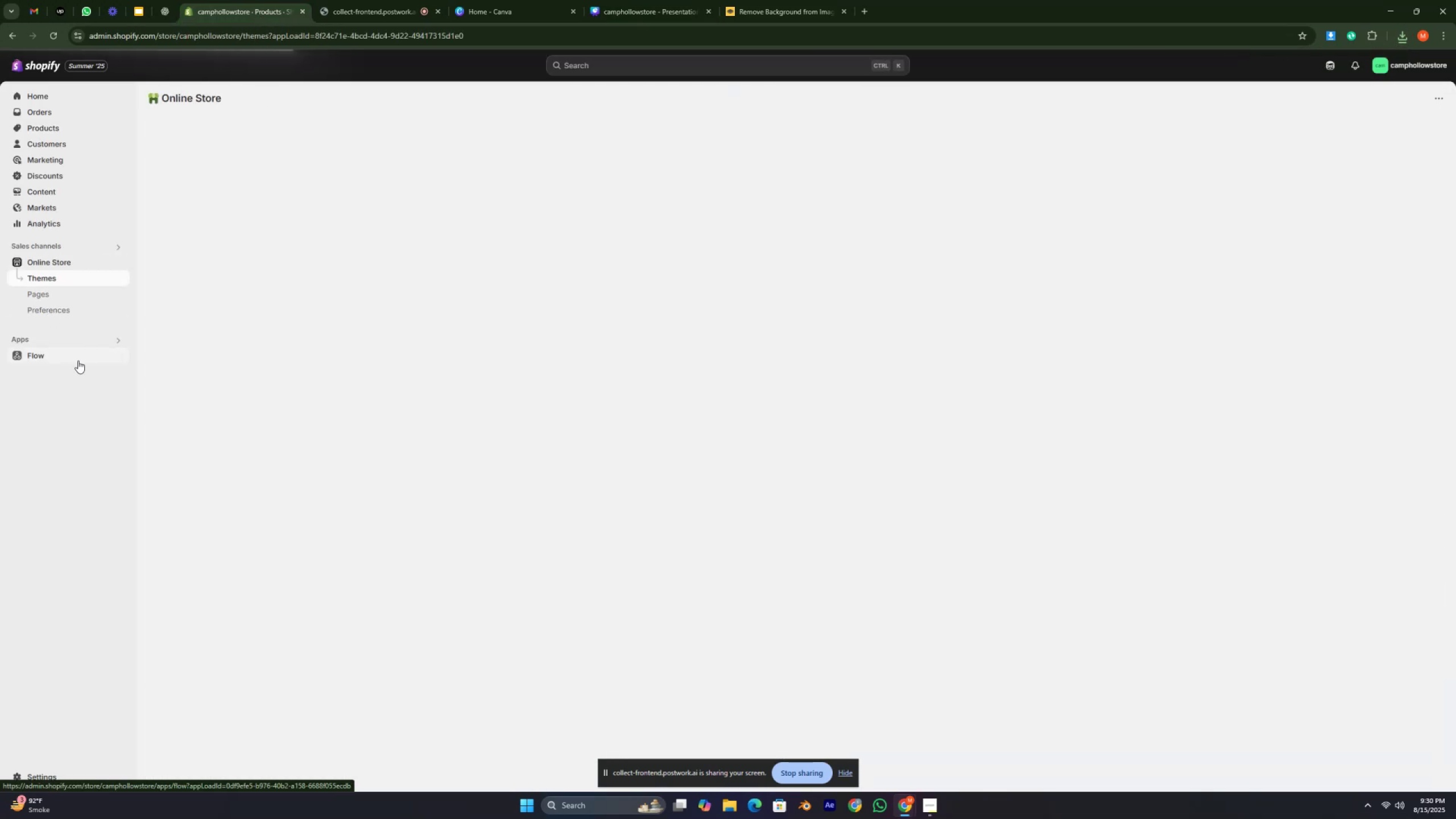 
key(Control+ControlRight)
 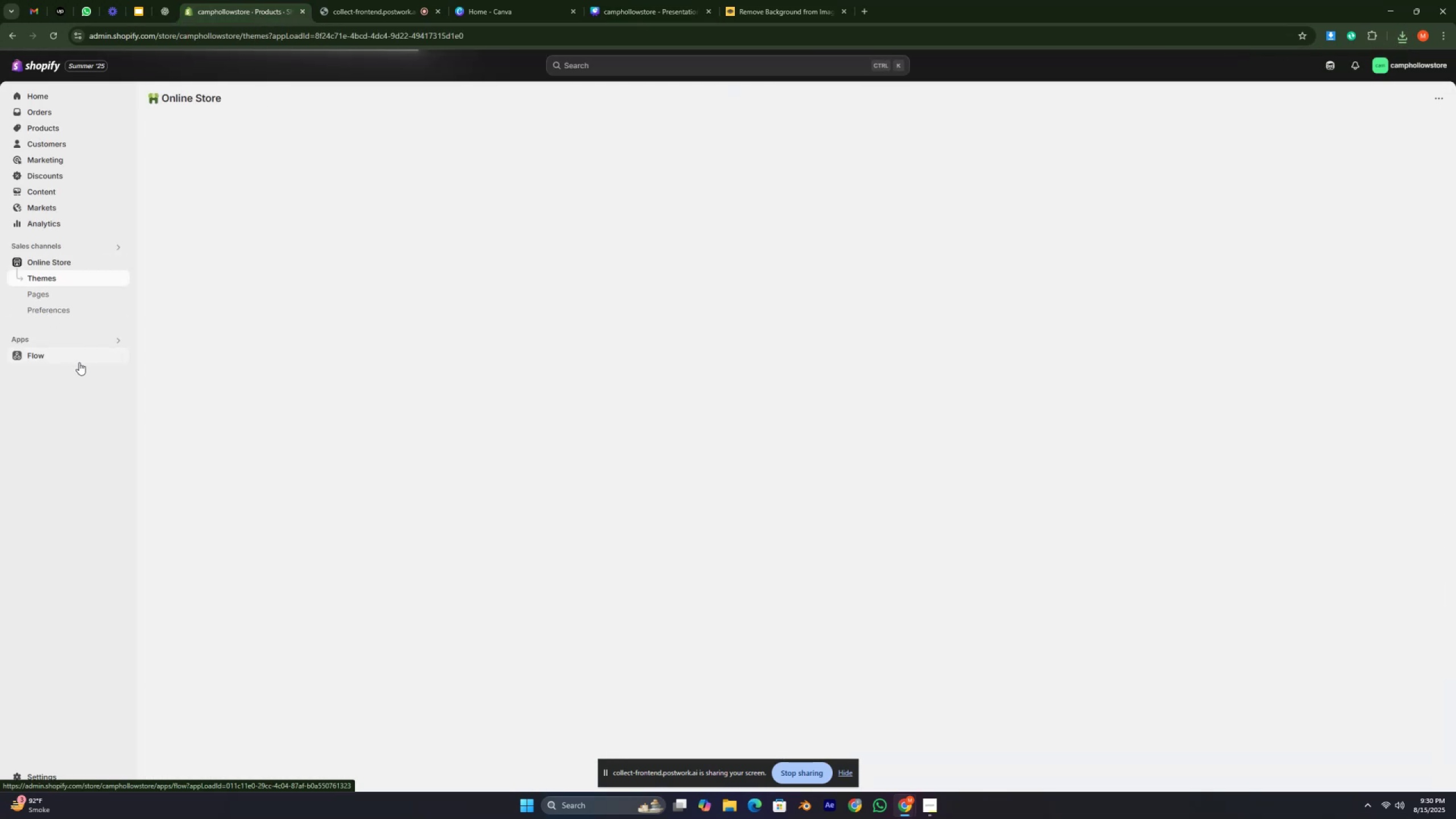 
key(Control+ControlRight)
 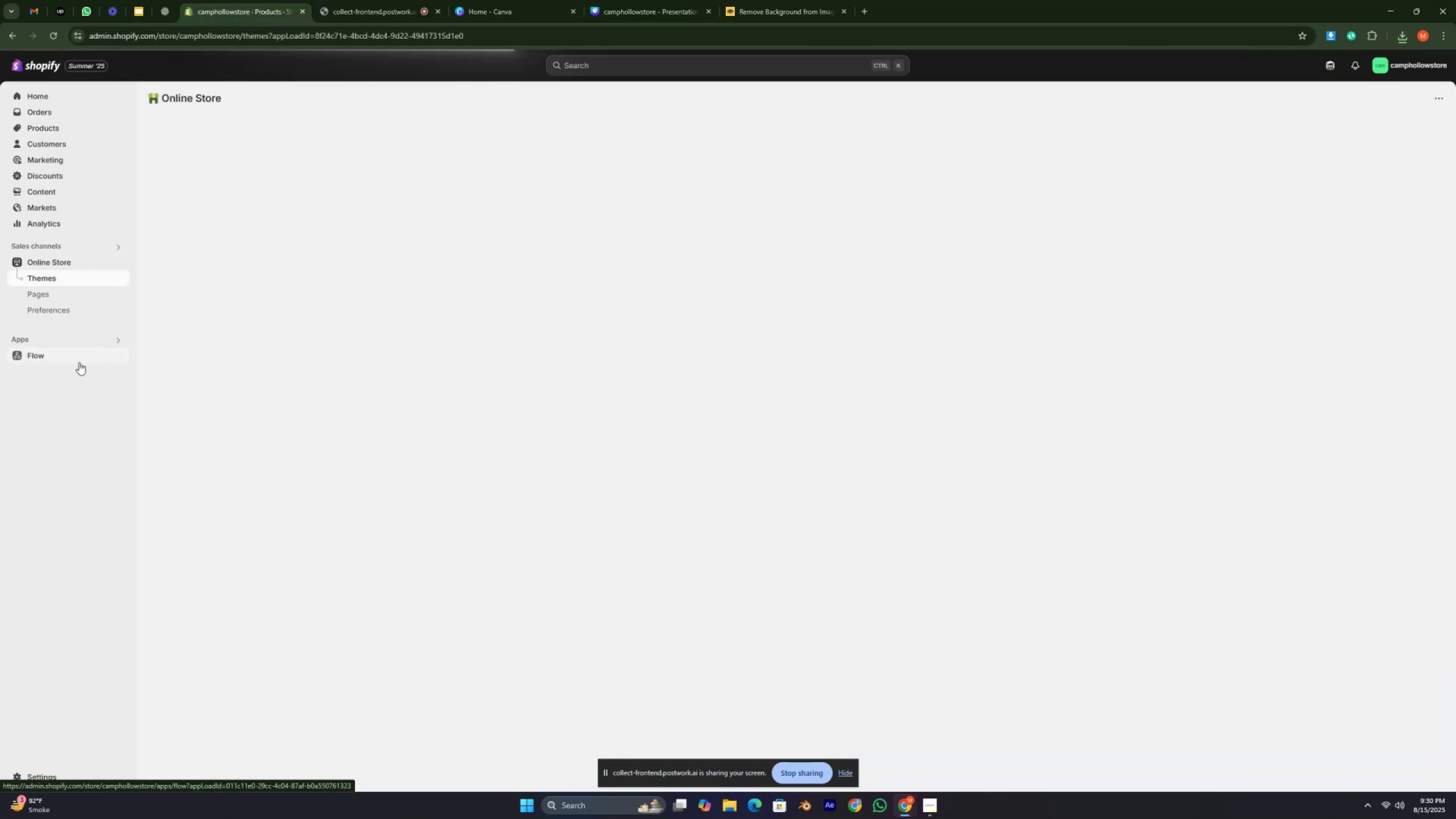 
key(Control+ControlRight)
 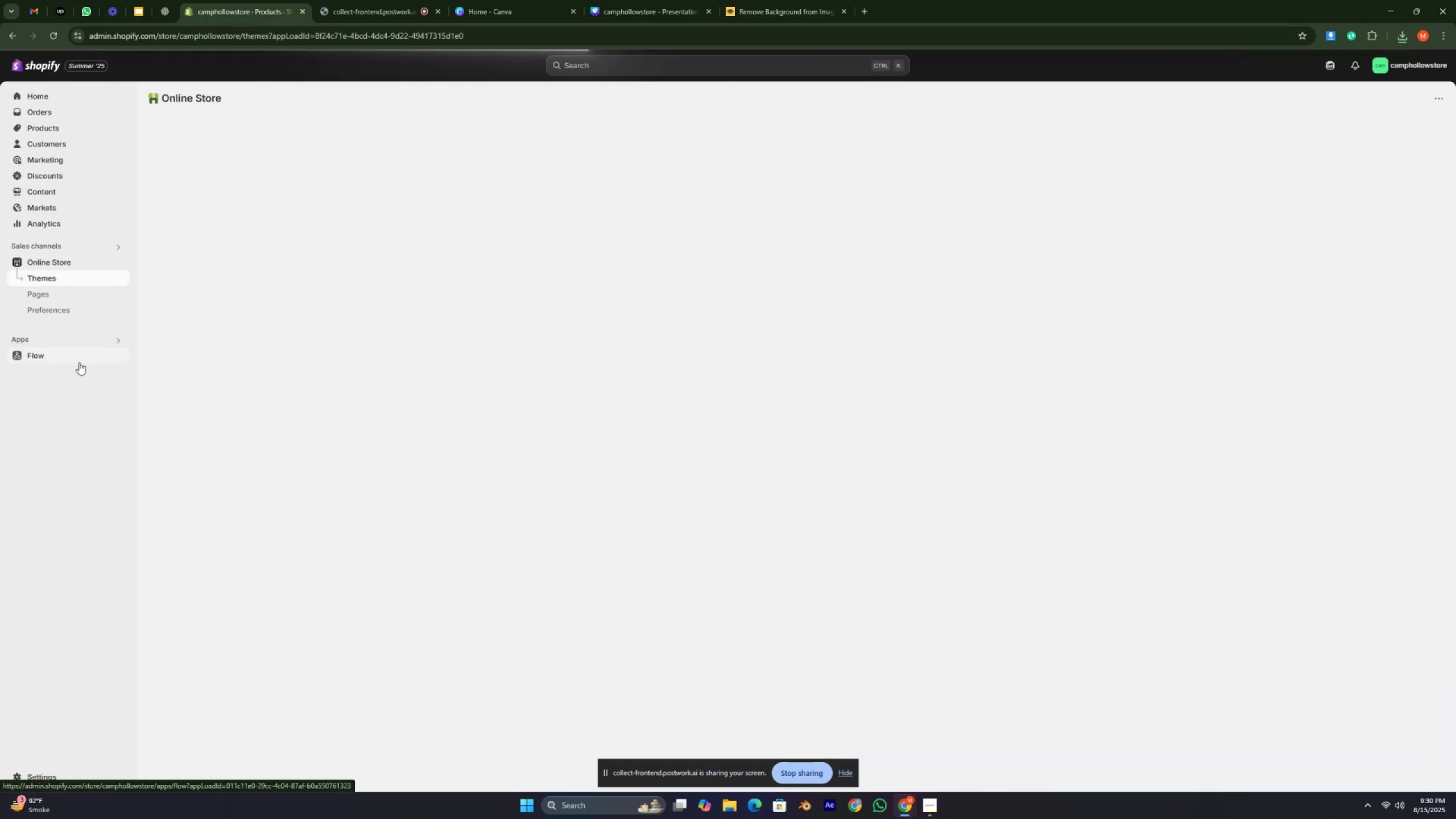 
key(Control+ControlRight)
 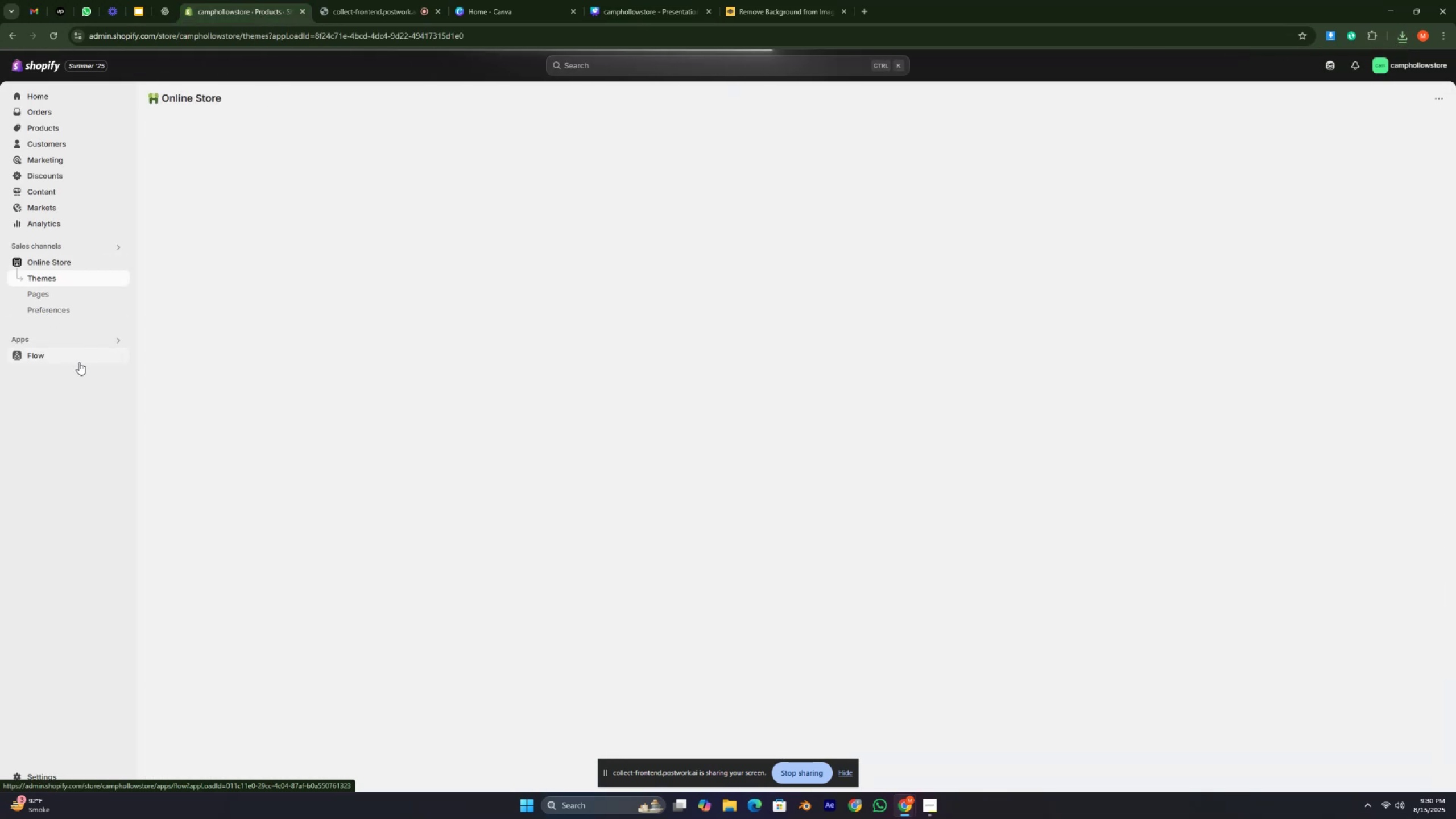 
key(Control+ControlRight)
 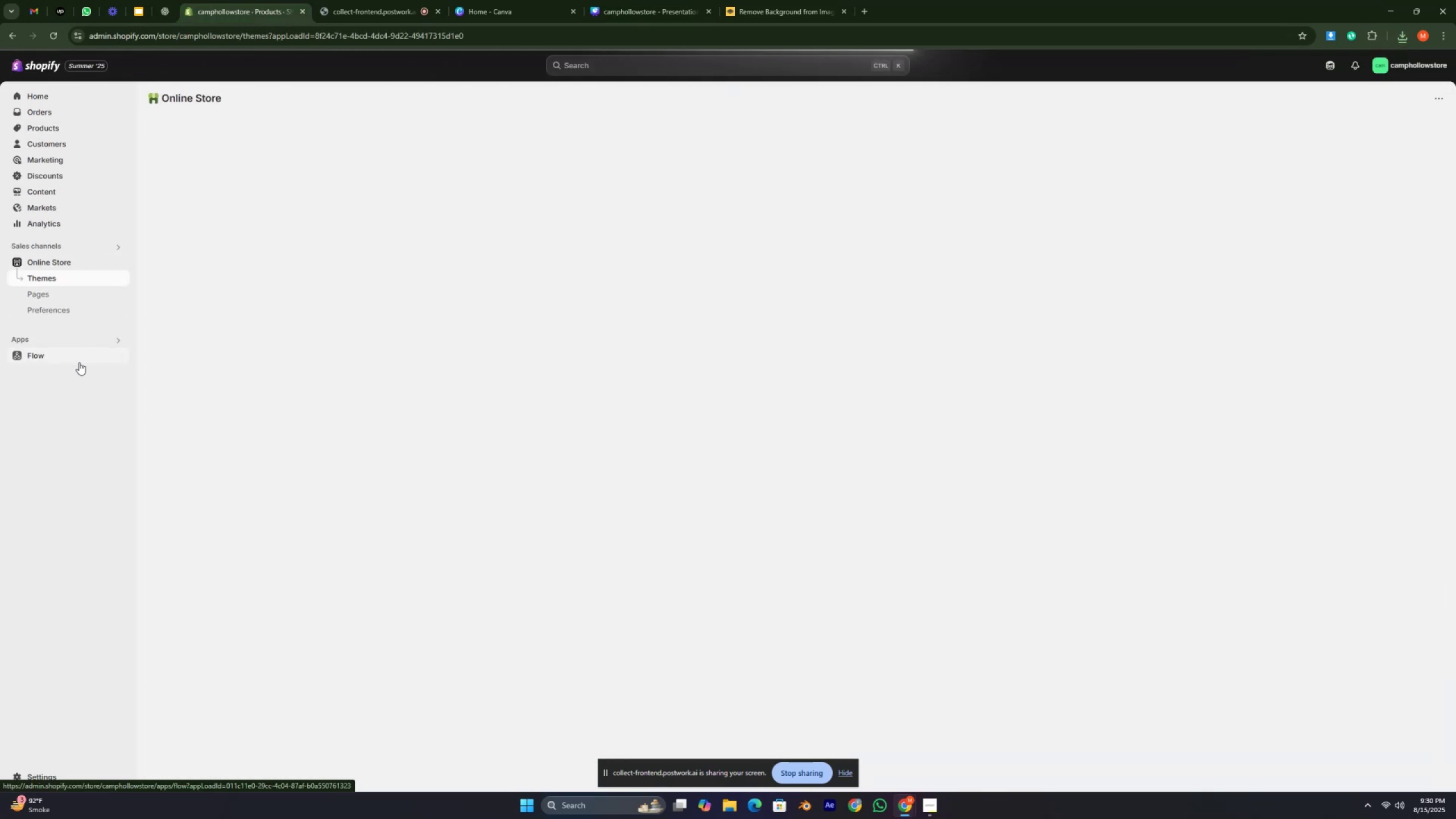 
key(Control+ControlRight)
 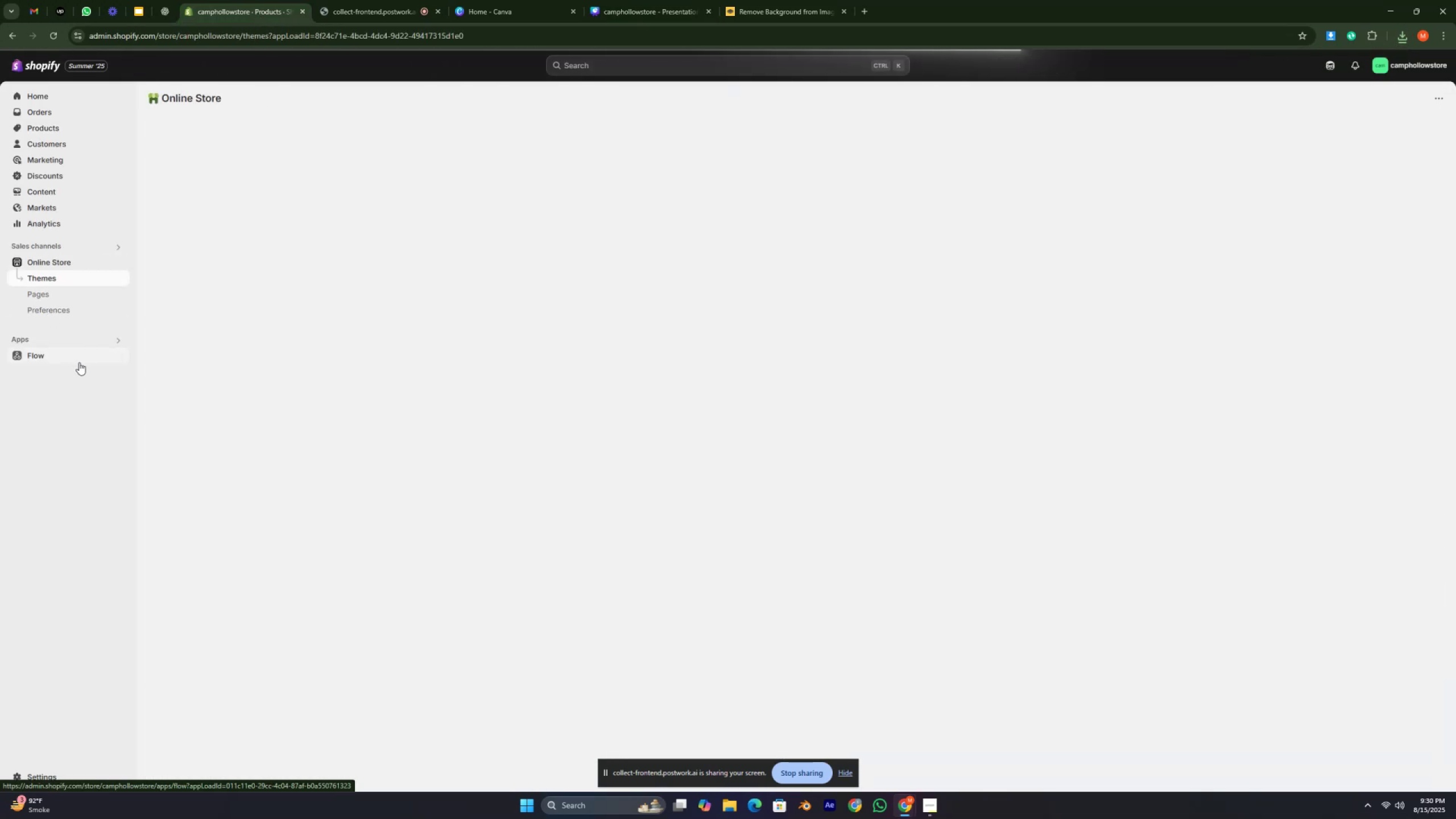 
key(Control+ControlRight)
 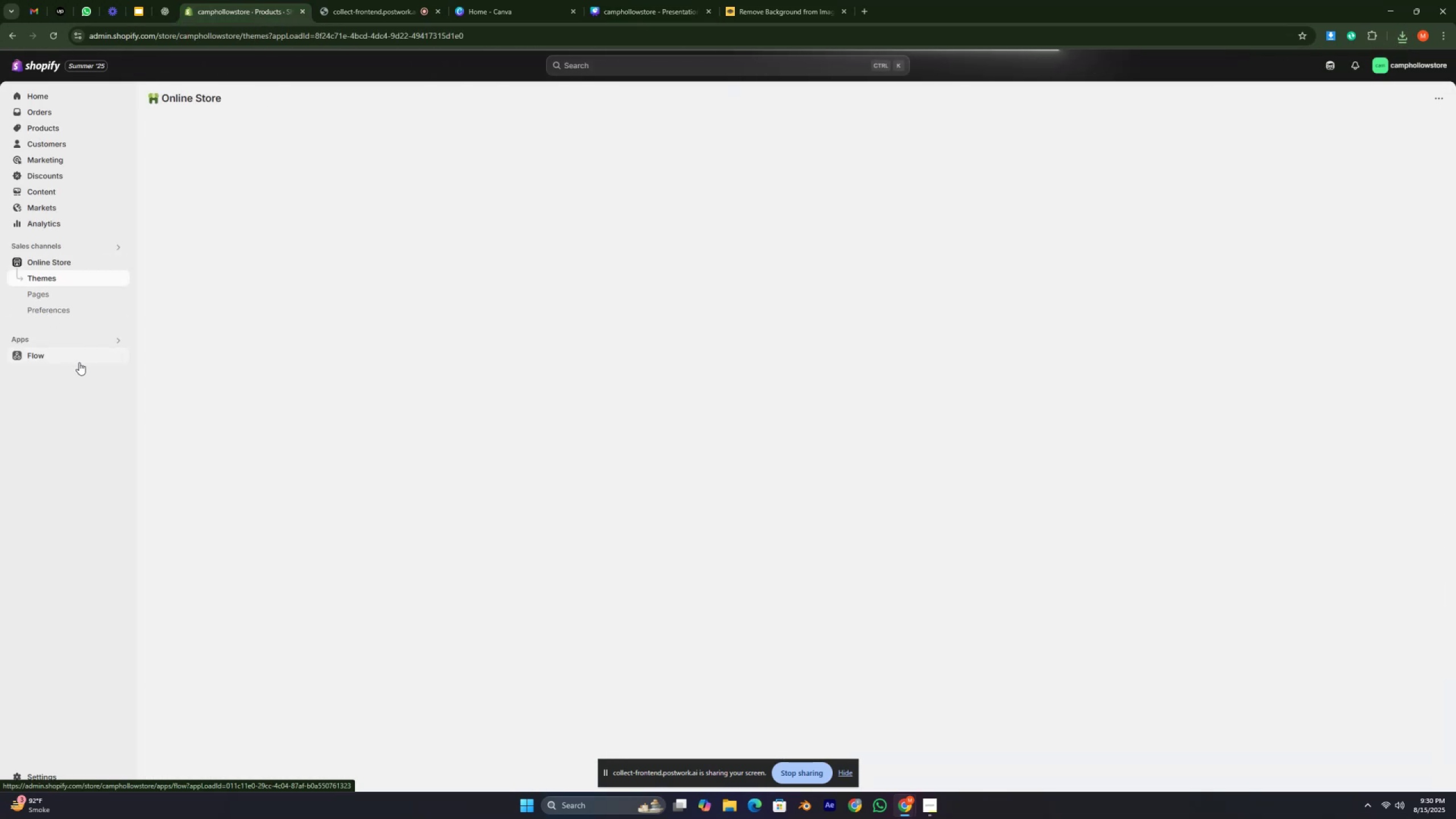 
key(Control+ControlRight)
 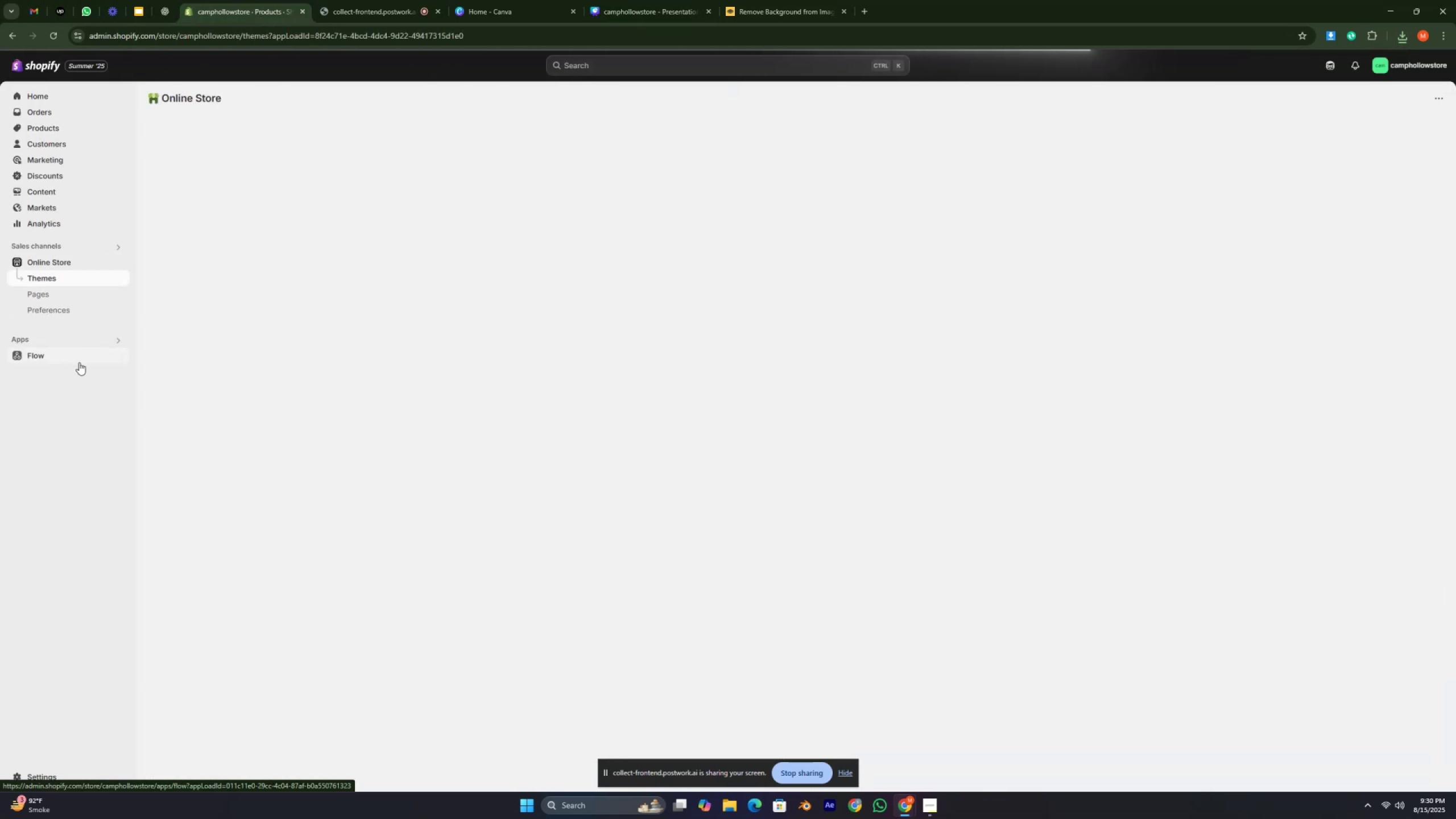 
key(Control+ControlRight)
 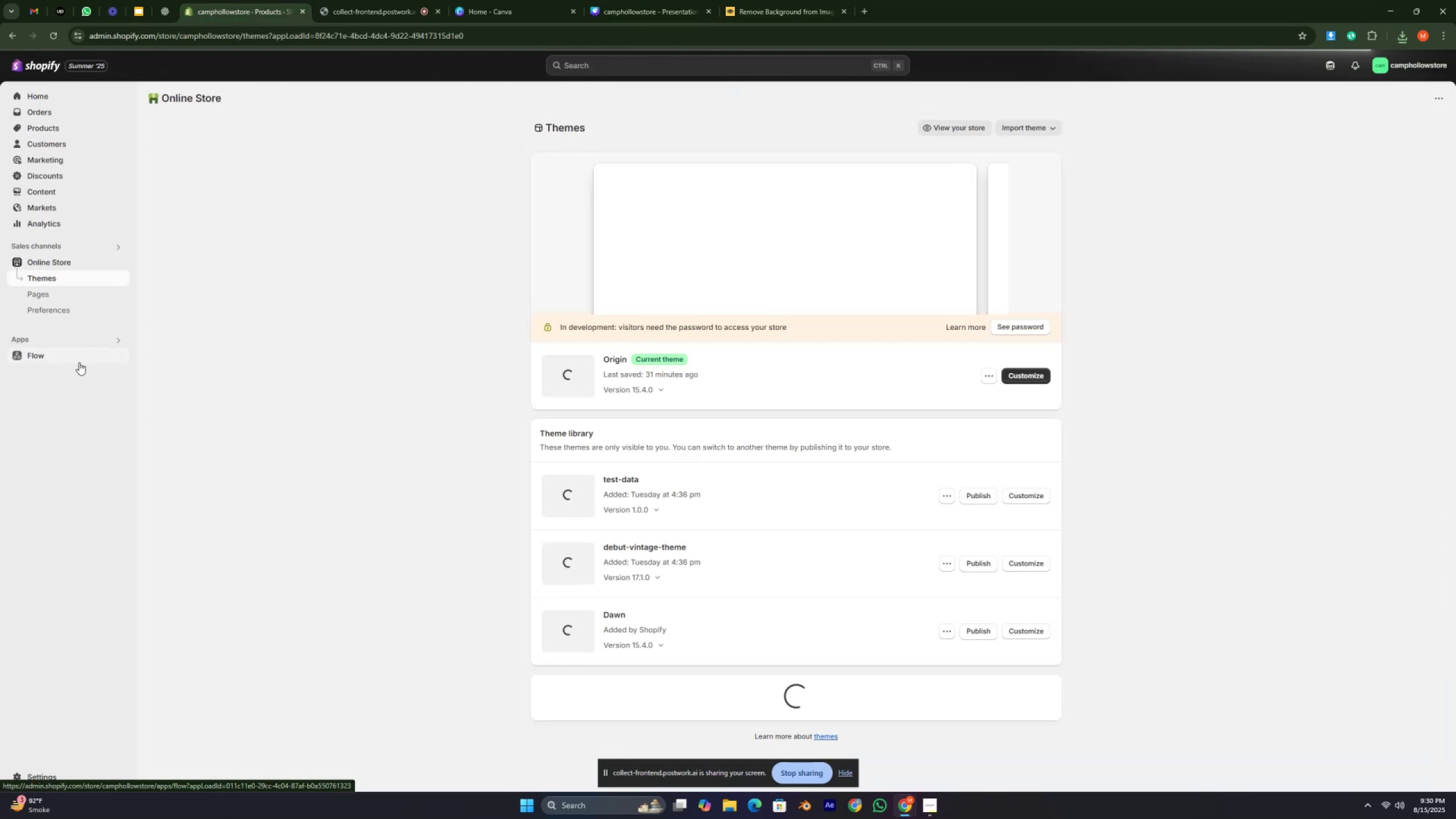 
key(Control+ControlRight)
 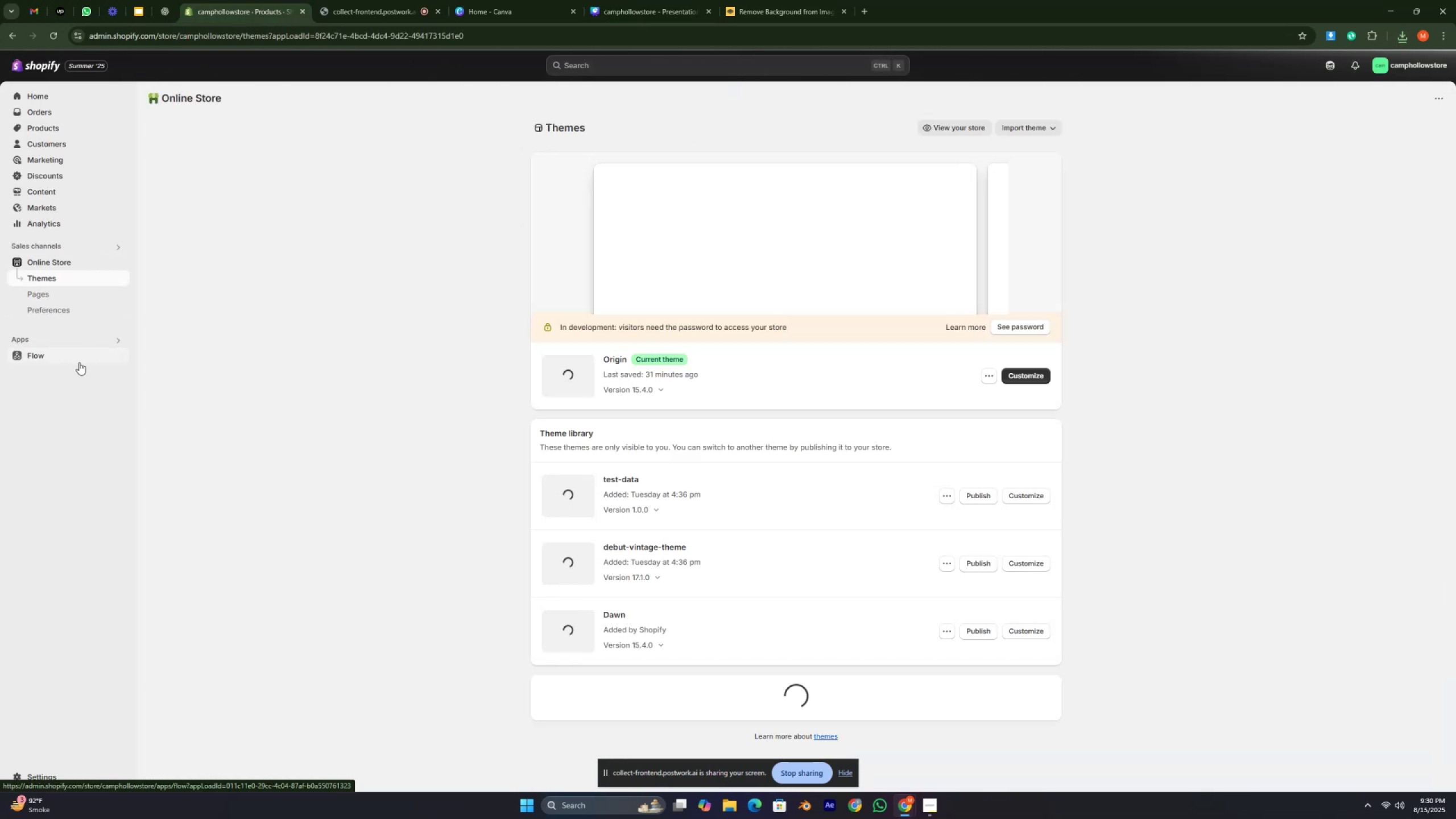 
key(Control+ControlRight)
 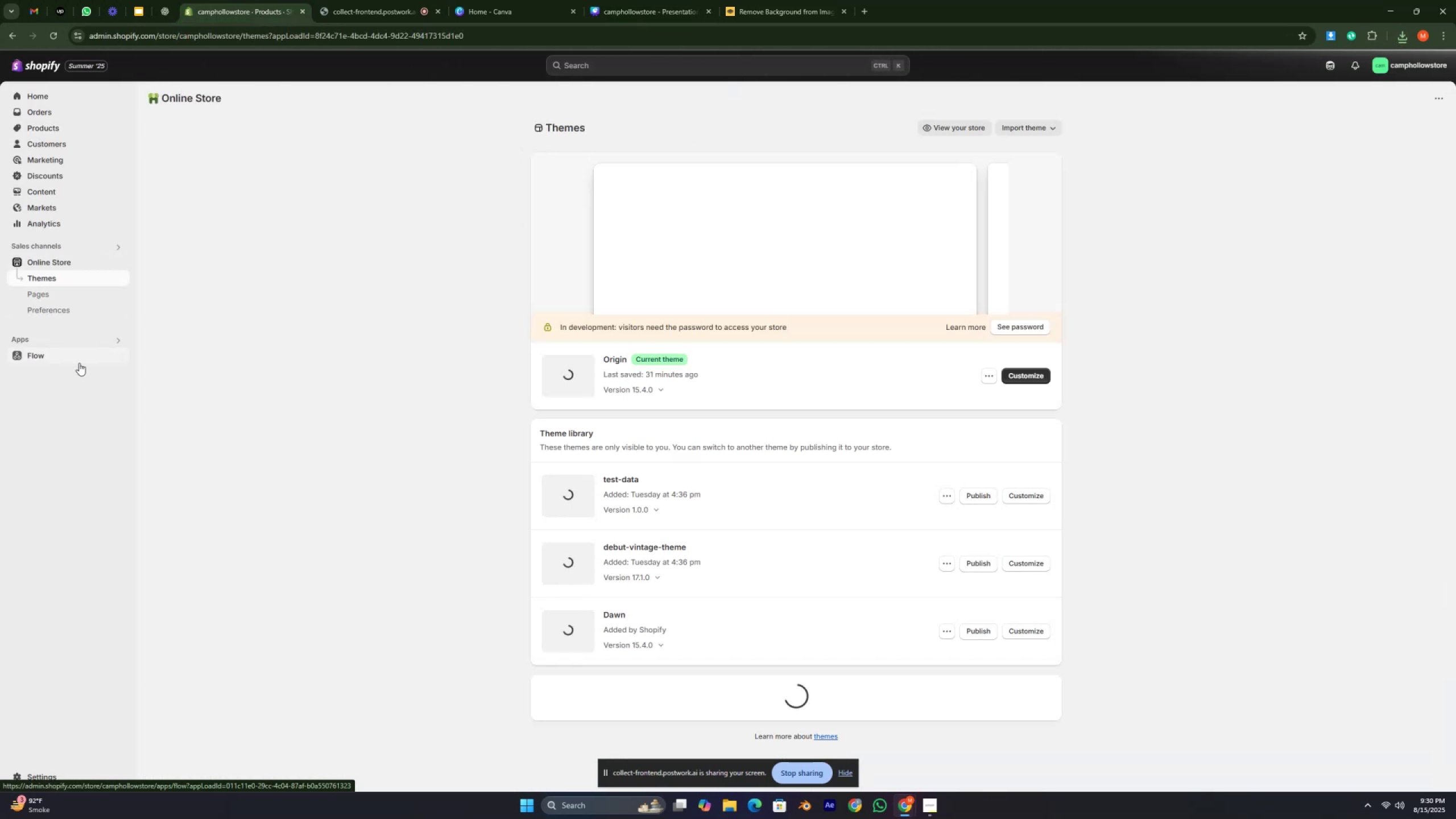 
key(Control+ControlRight)
 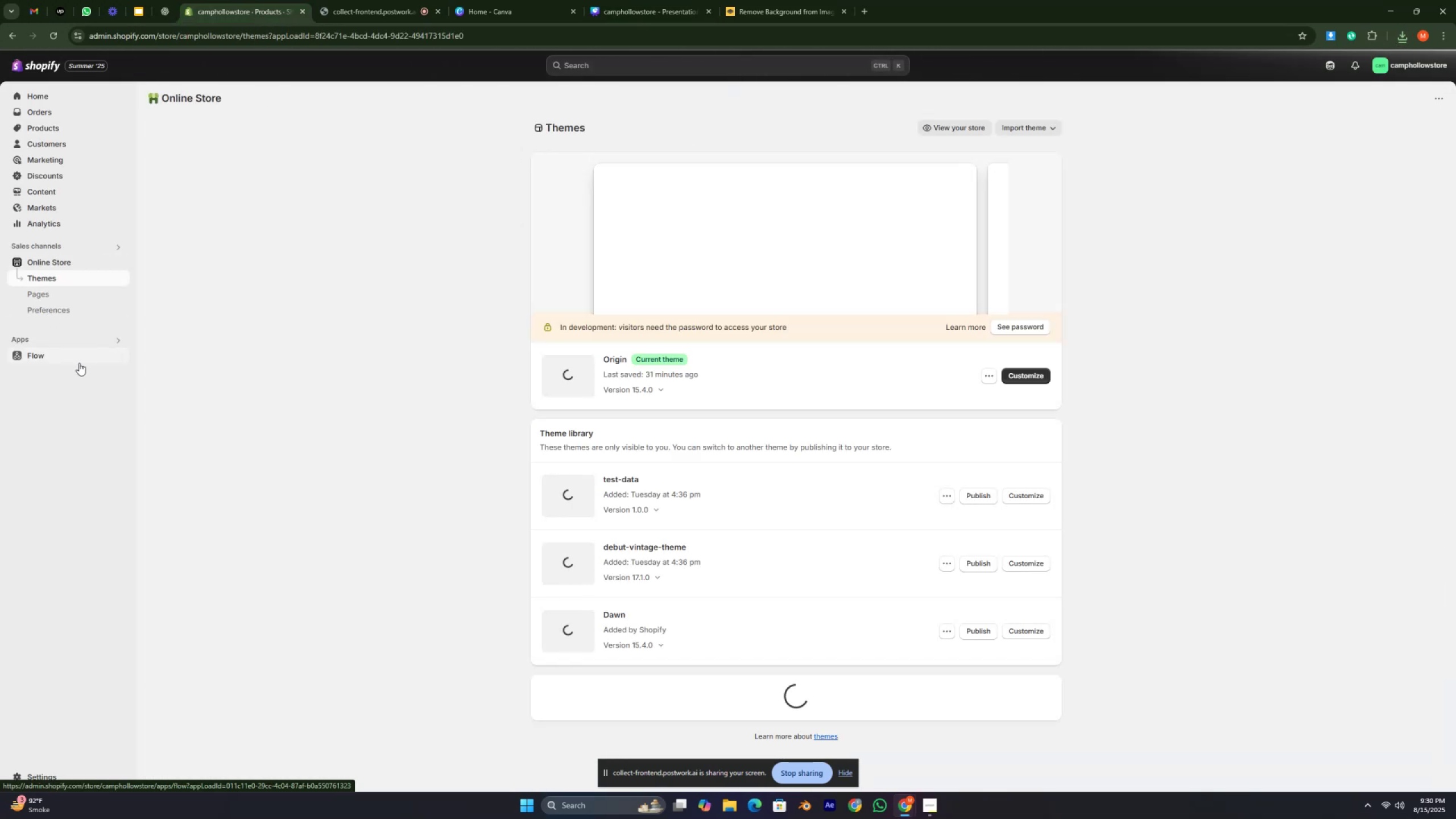 
key(Control+ControlRight)
 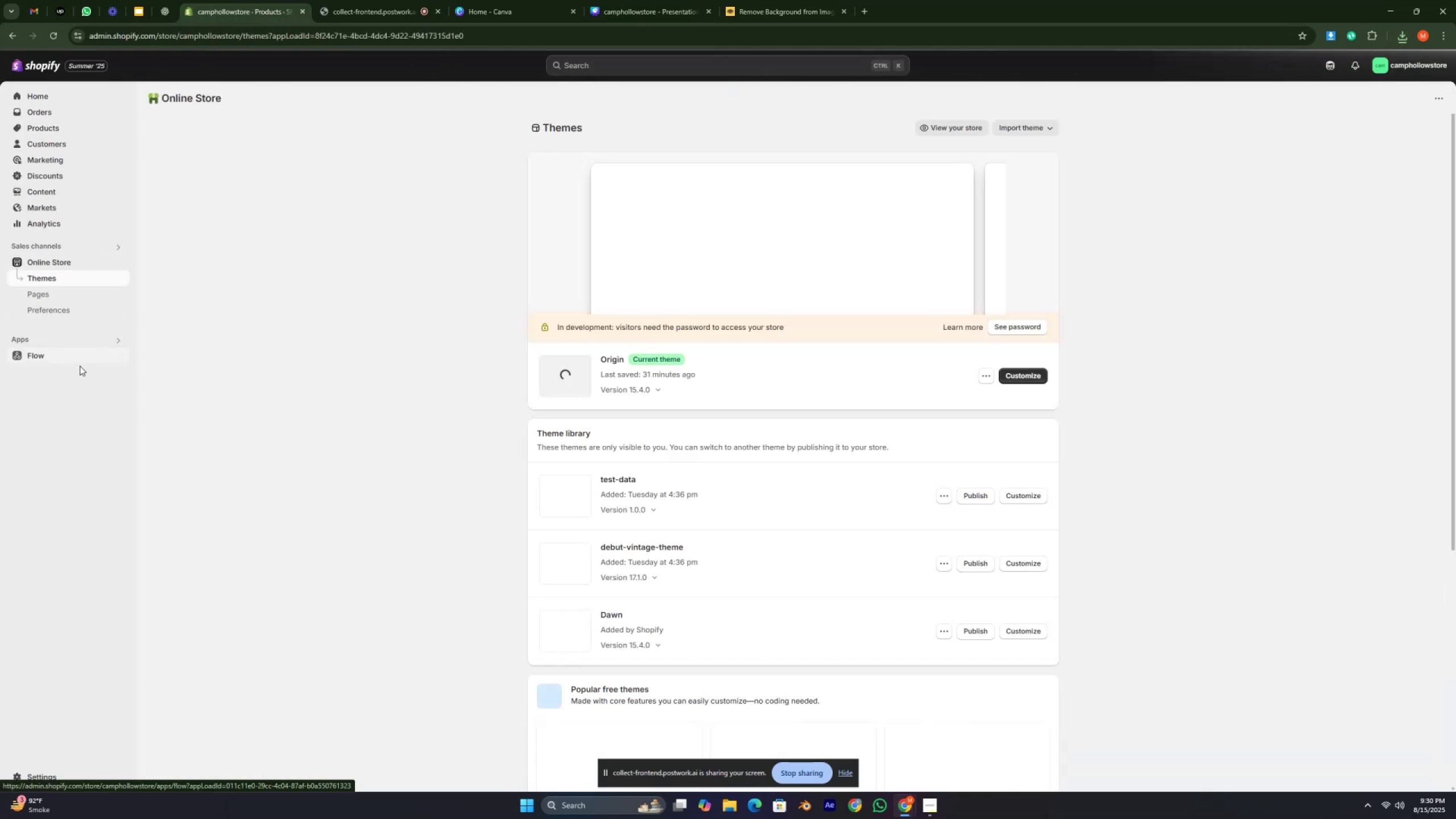 
key(Control+ControlRight)
 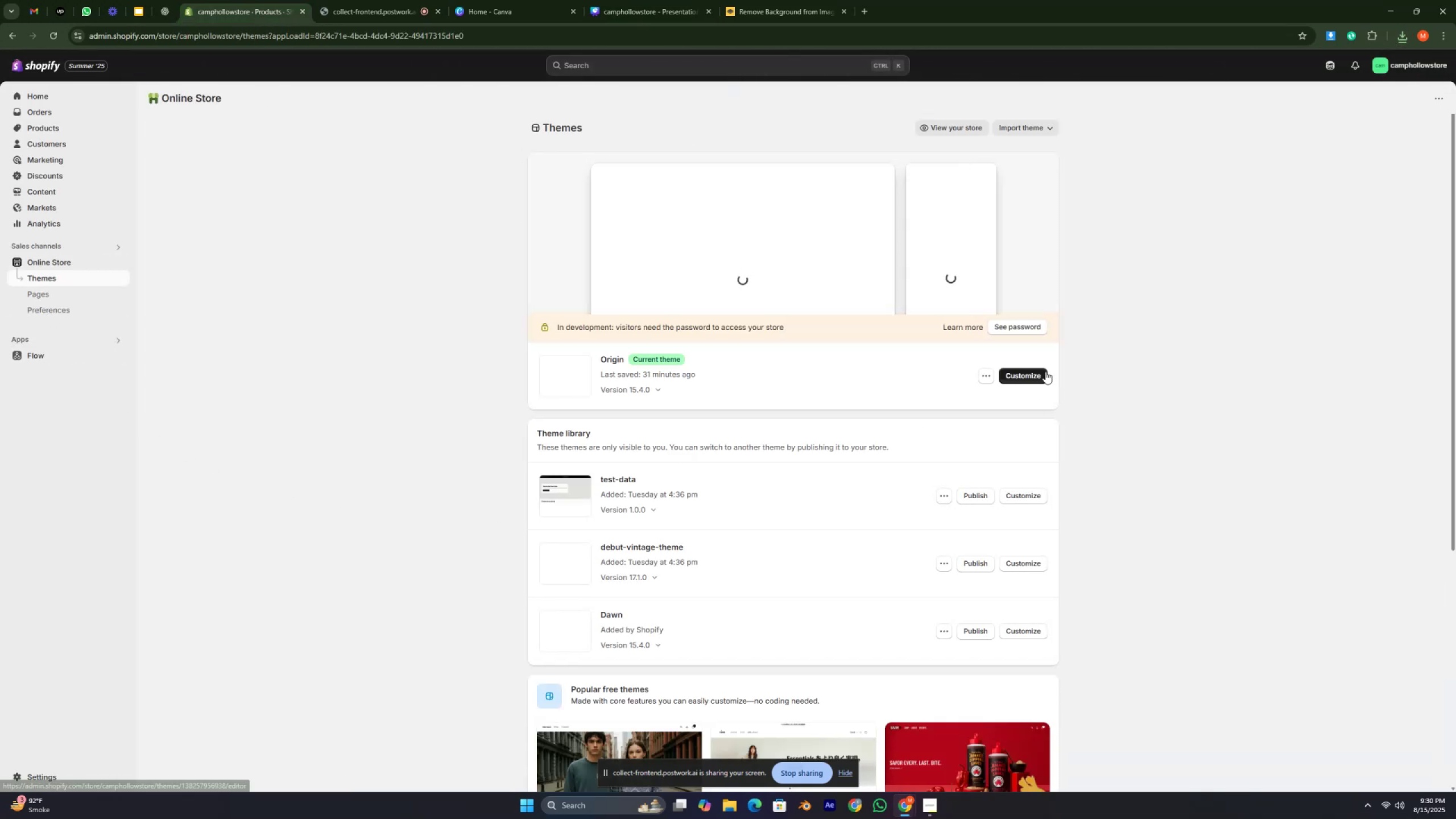 
left_click([1041, 373])
 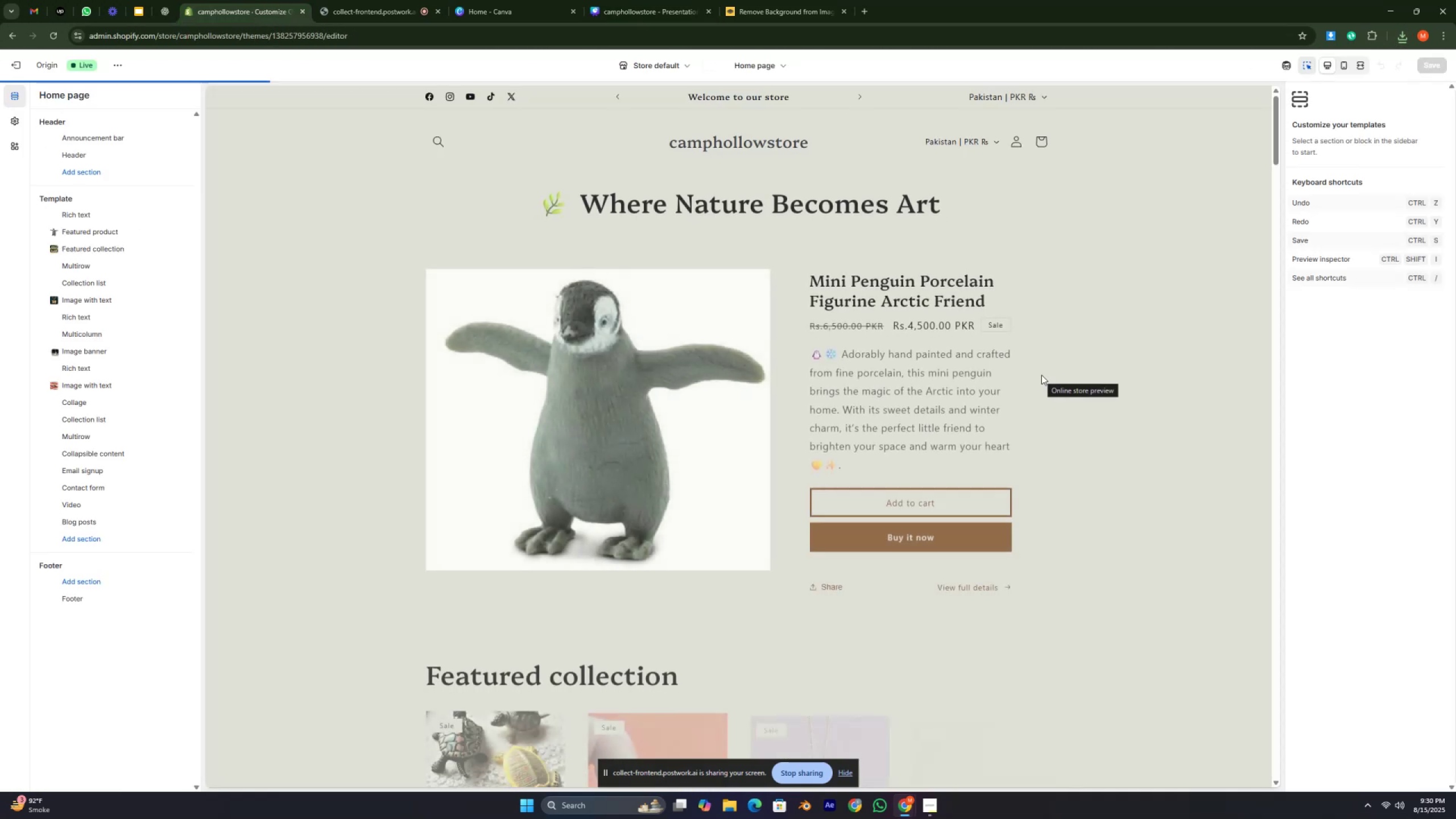 
scroll: coordinate [781, 472], scroll_direction: down, amount: 53.0
 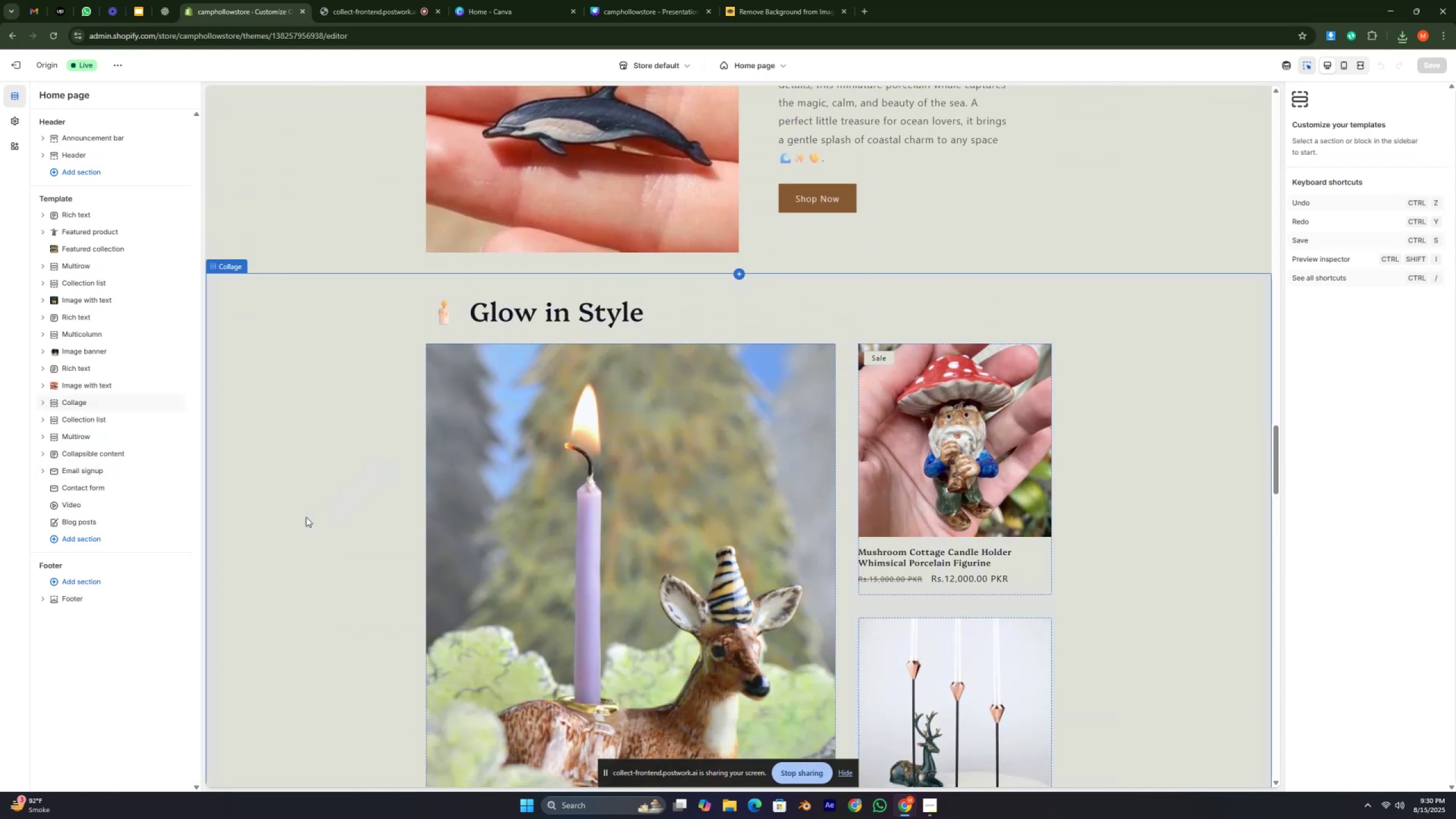 
left_click([68, 543])
 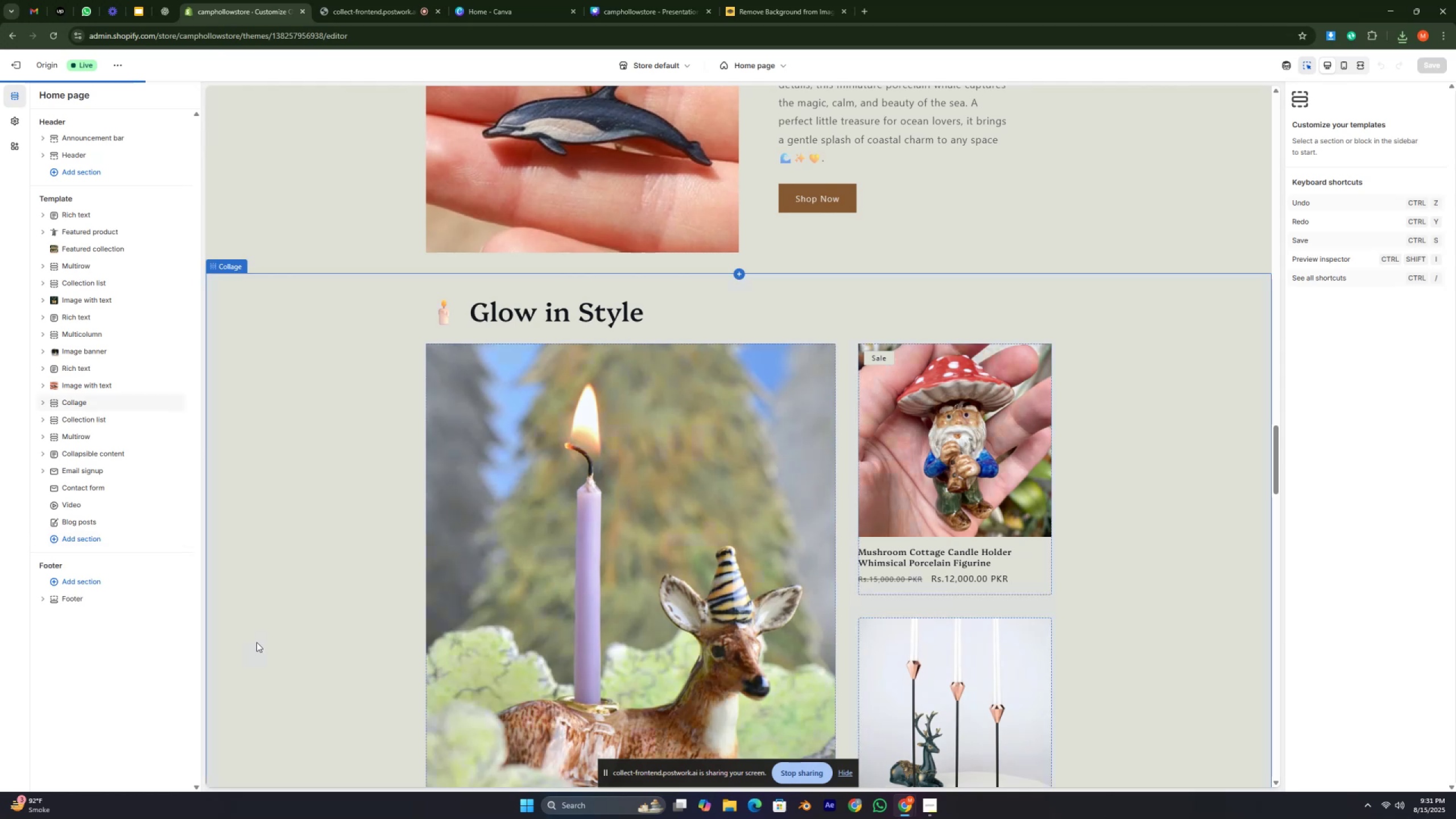 
scroll: coordinate [529, 562], scroll_direction: down, amount: 36.0
 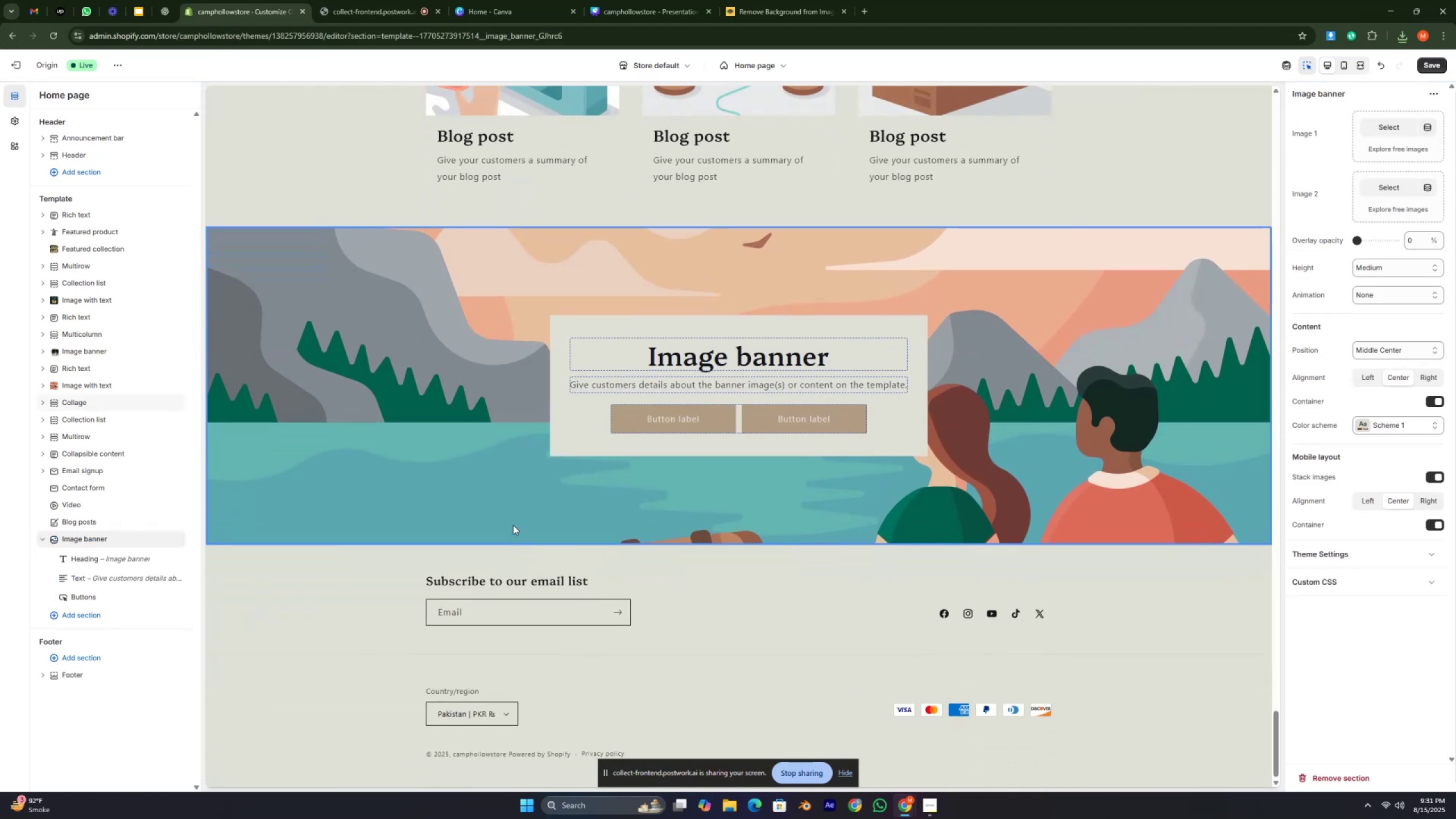 
left_click([494, 510])
 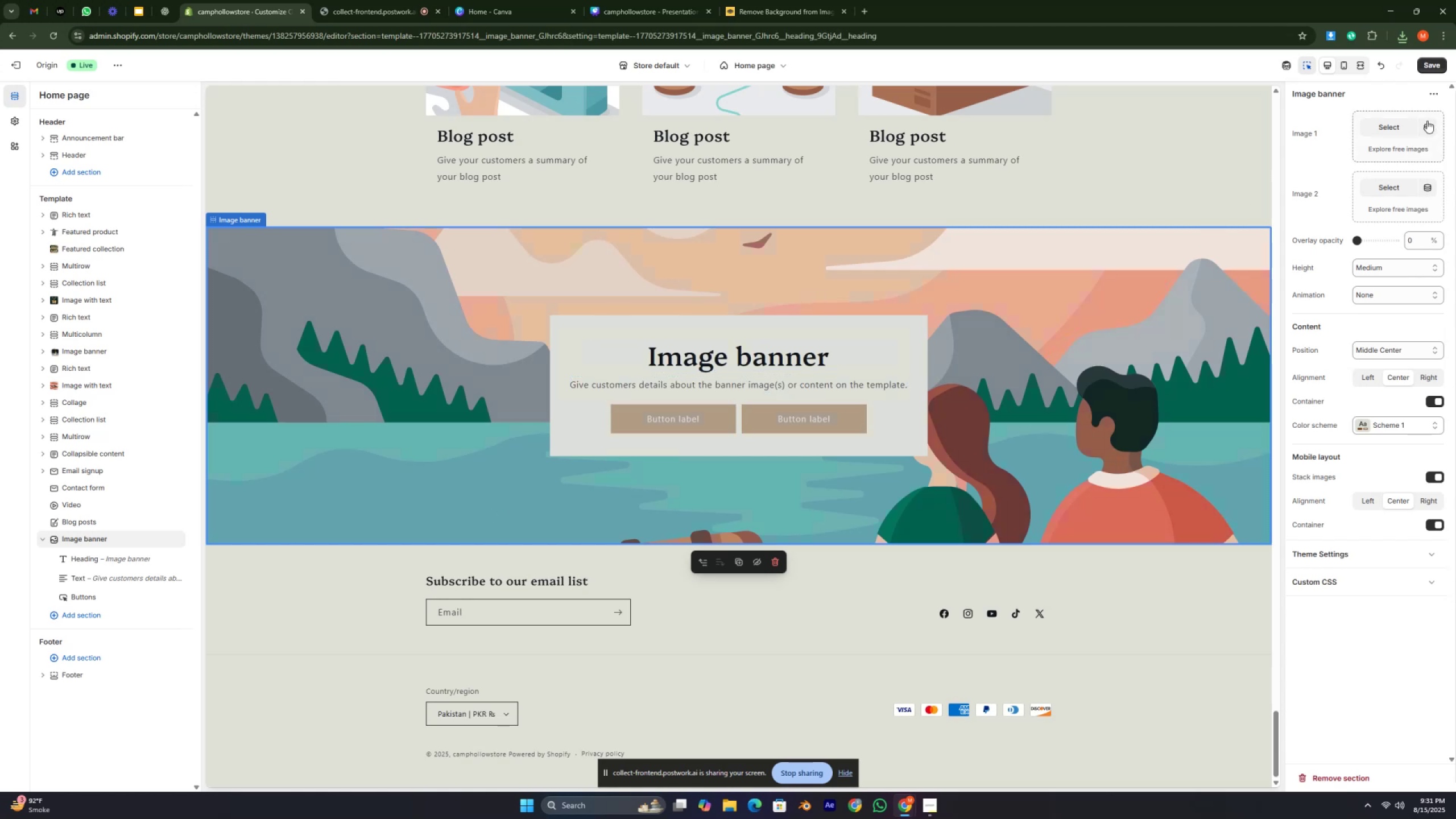 
left_click([1381, 134])
 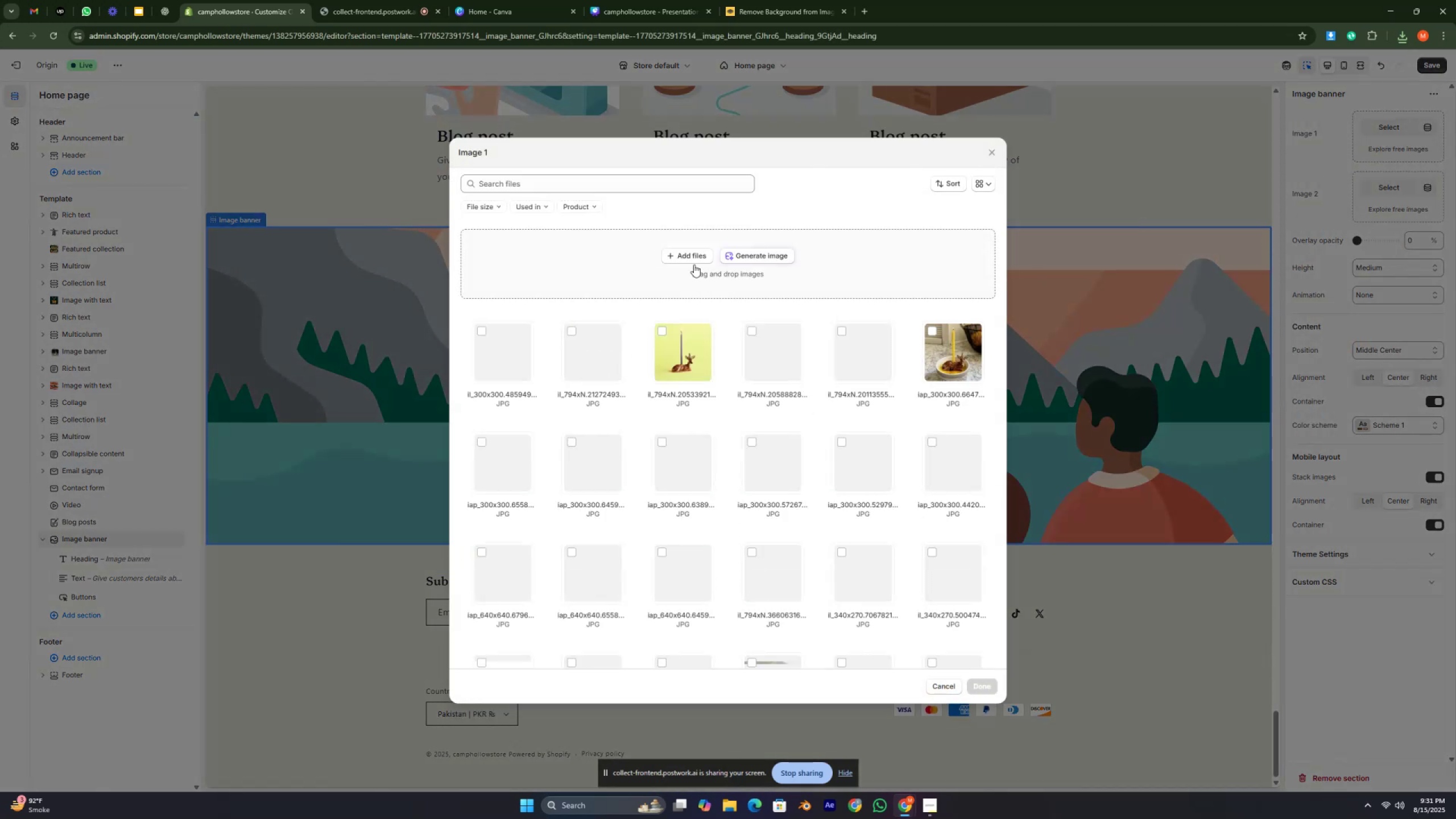 
left_click([686, 257])
 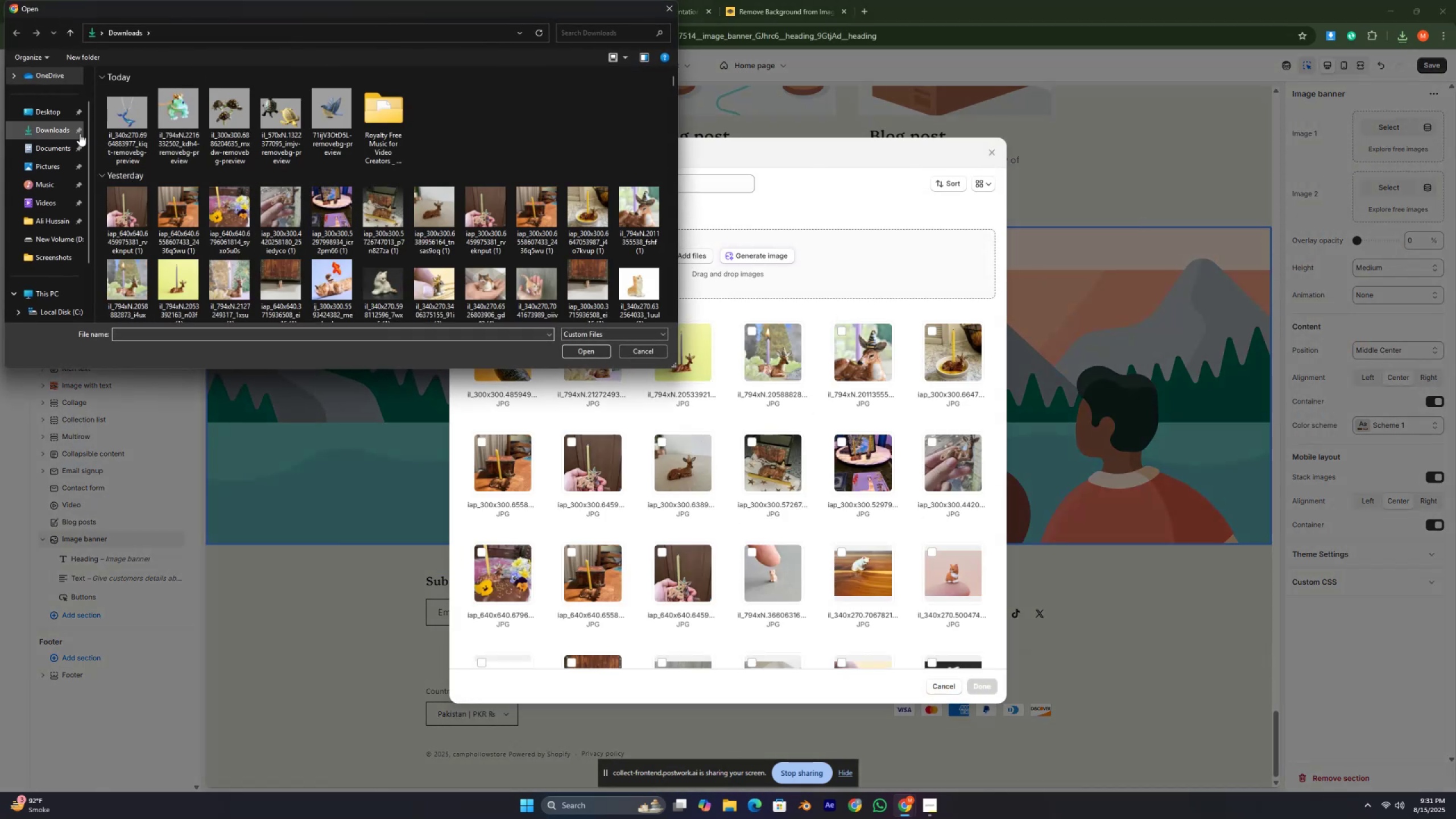 
wait(7.28)
 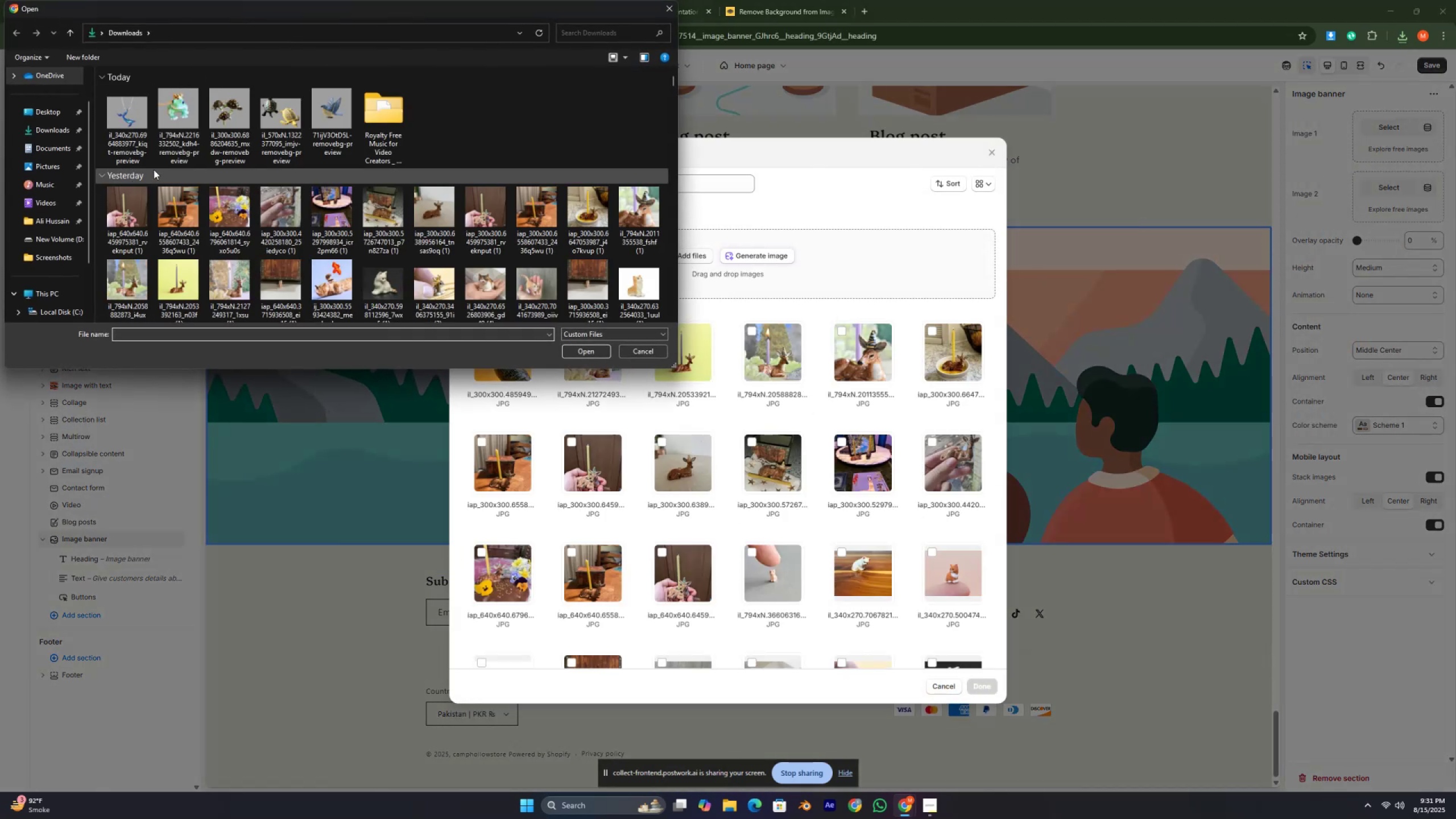 
left_click([57, 137])
 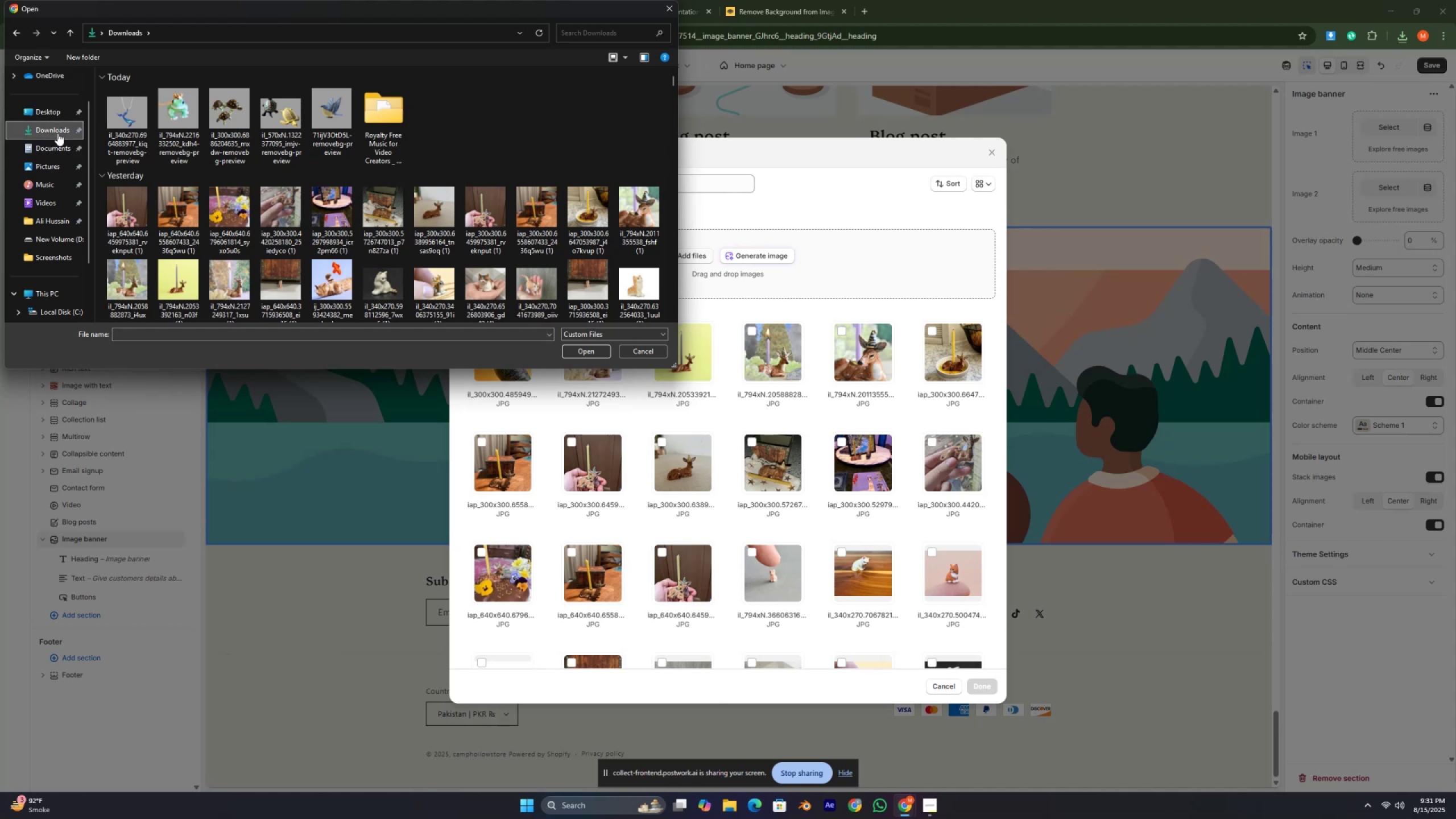 
left_click([57, 128])
 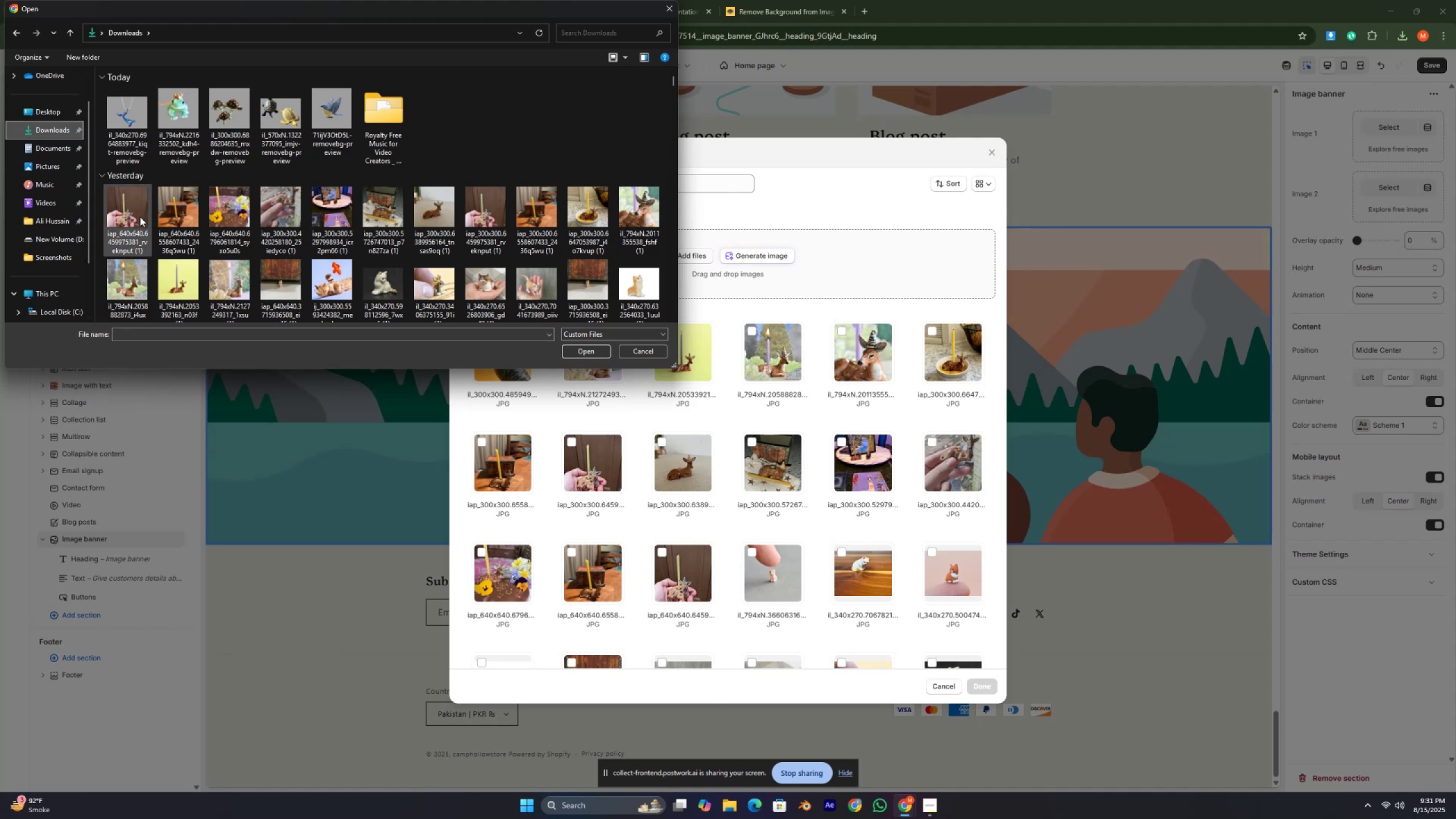 
wait(6.76)
 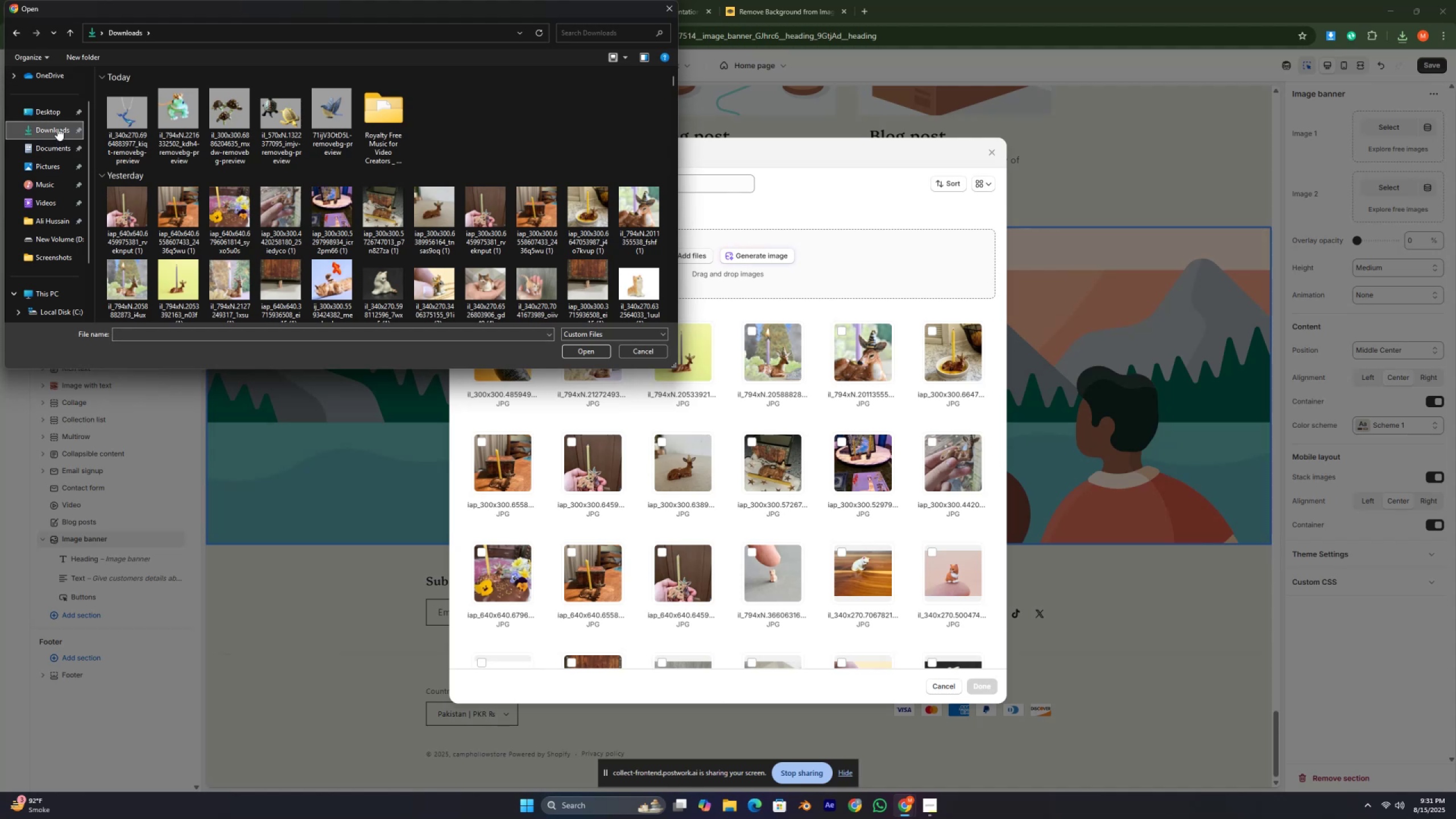 
left_click([44, 110])
 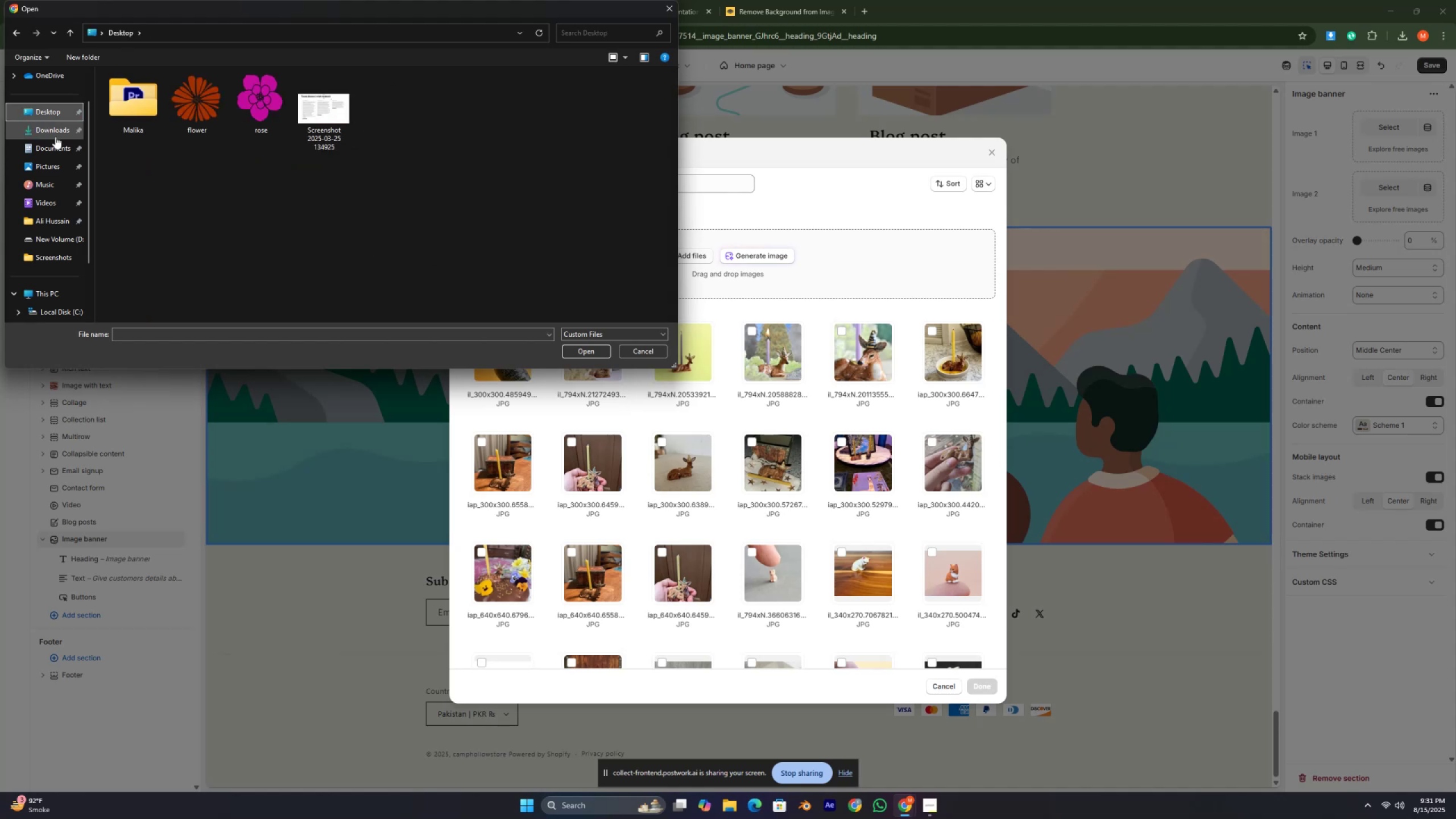 
left_click([55, 136])
 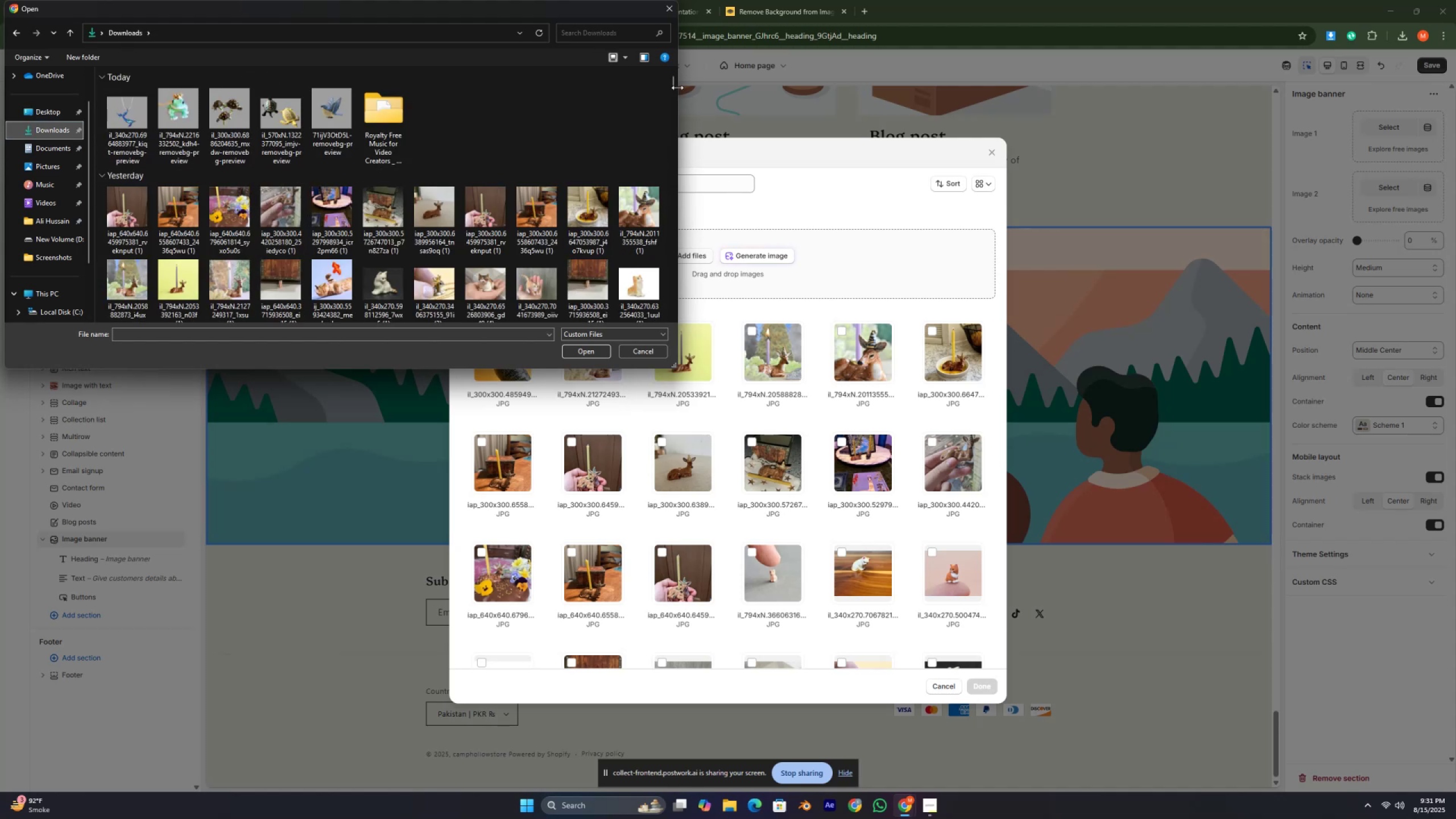 
left_click([668, 15])
 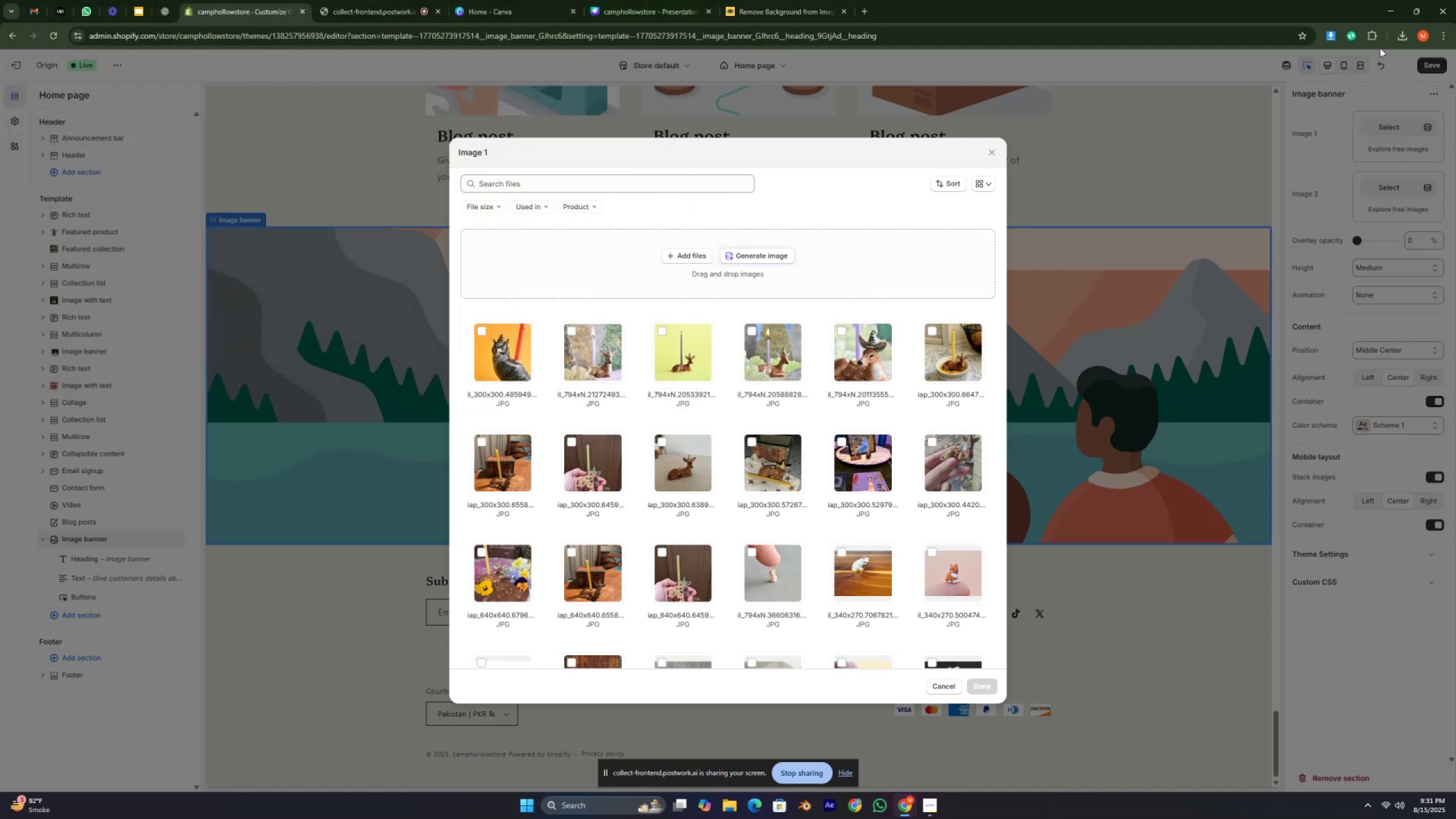 
left_click([1399, 39])
 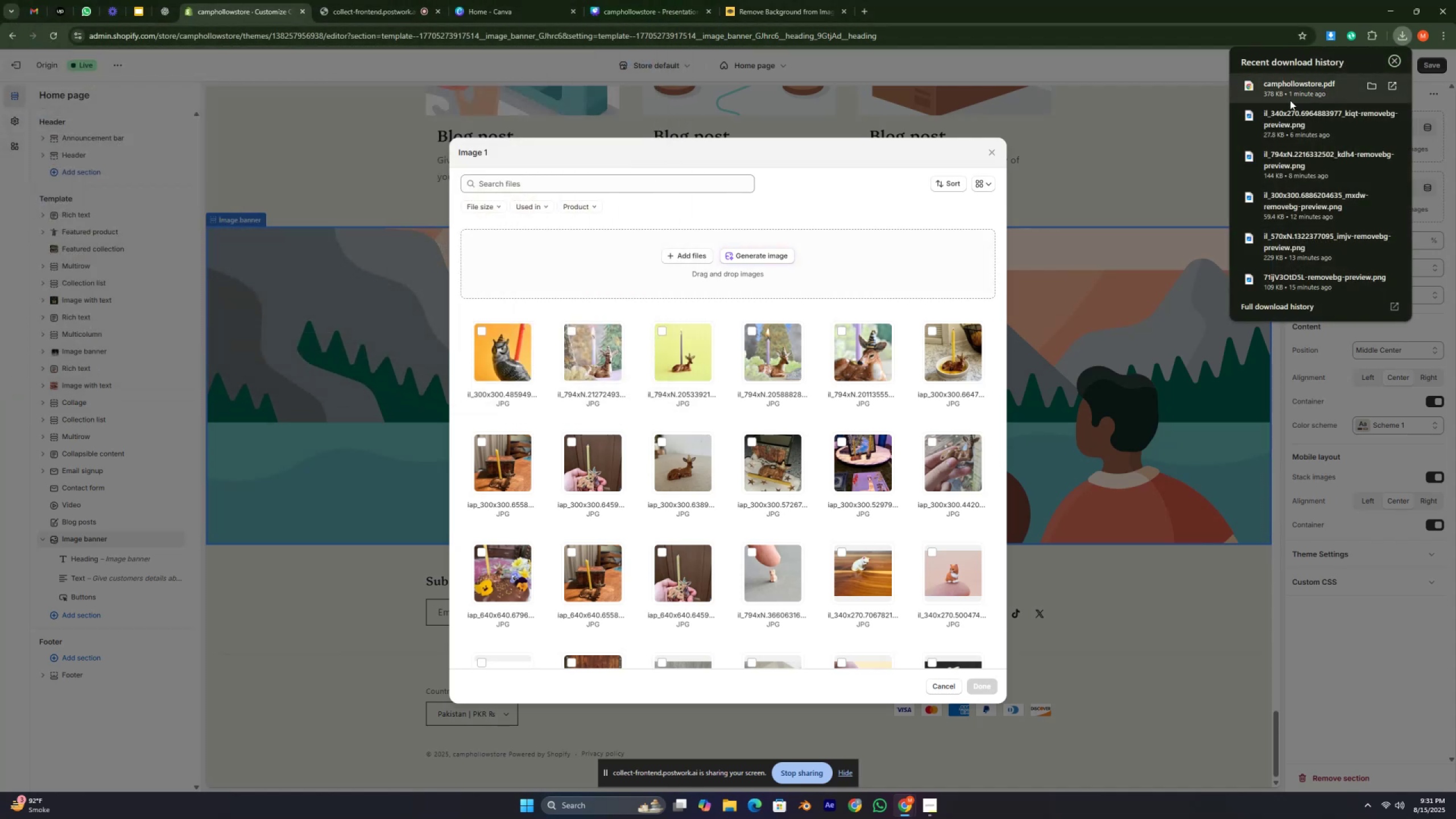 
left_click_drag(start_coordinate=[1283, 92], to_coordinate=[759, 238])
 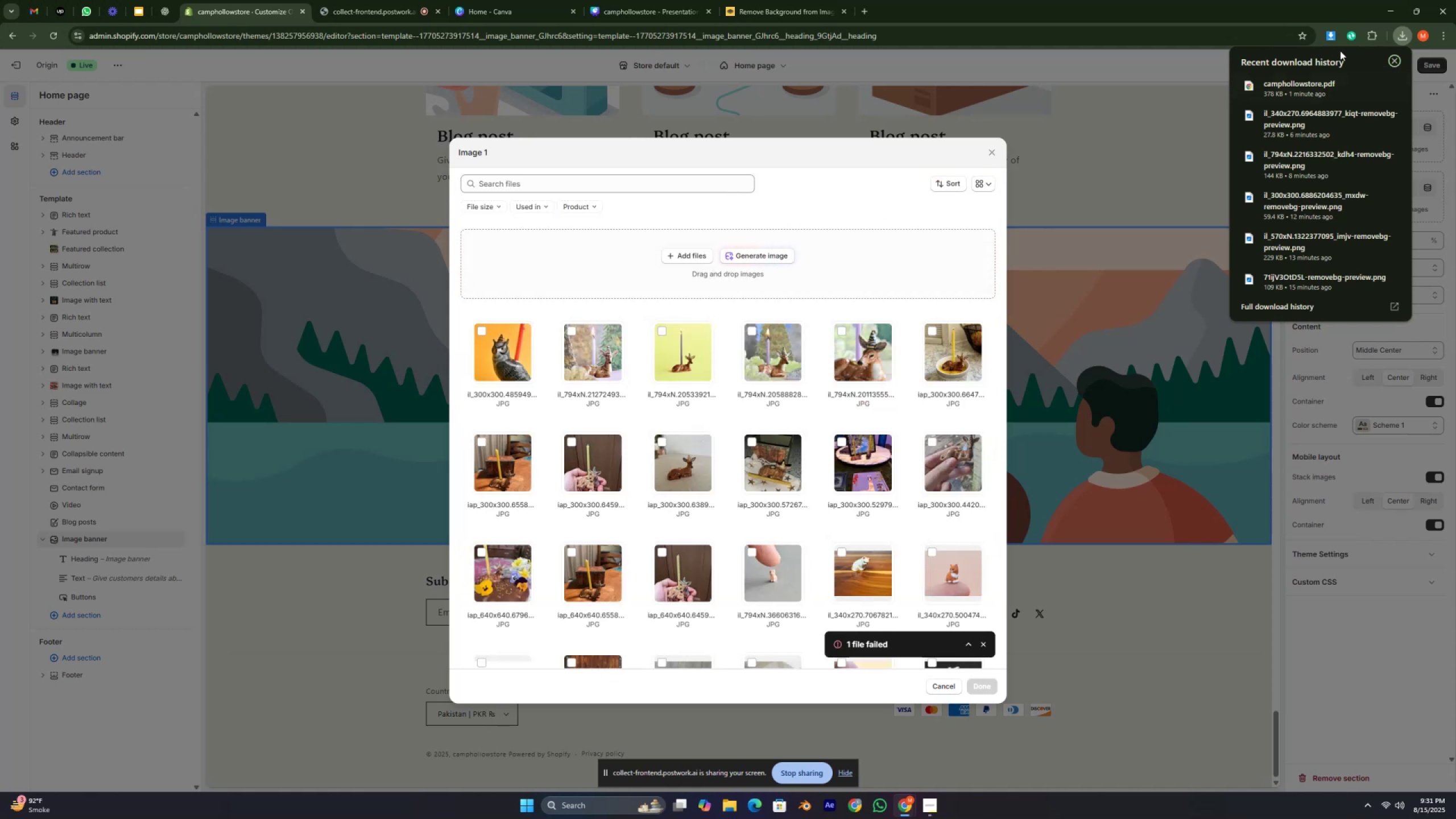 
wait(7.73)
 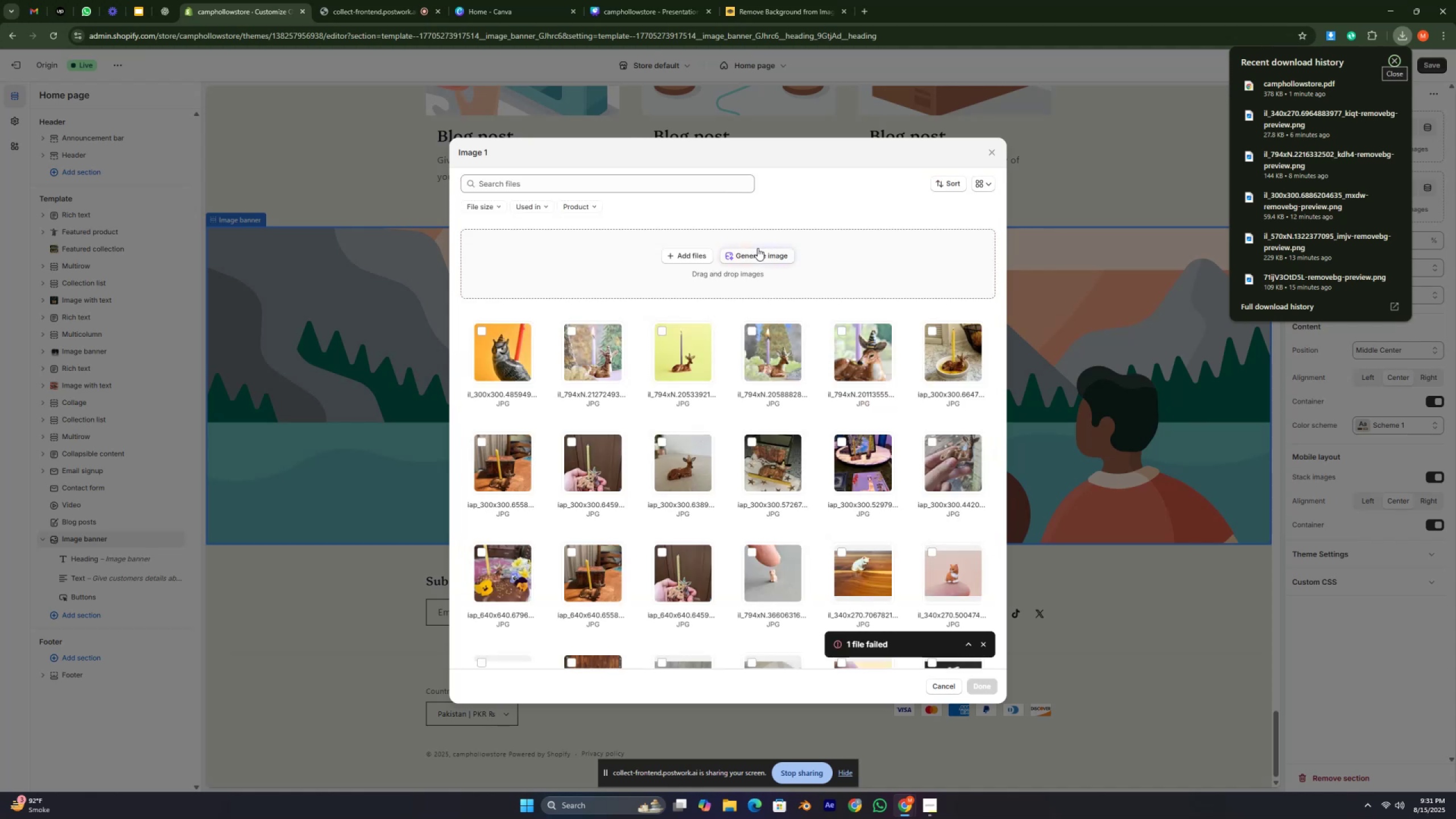 
left_click([1389, 62])
 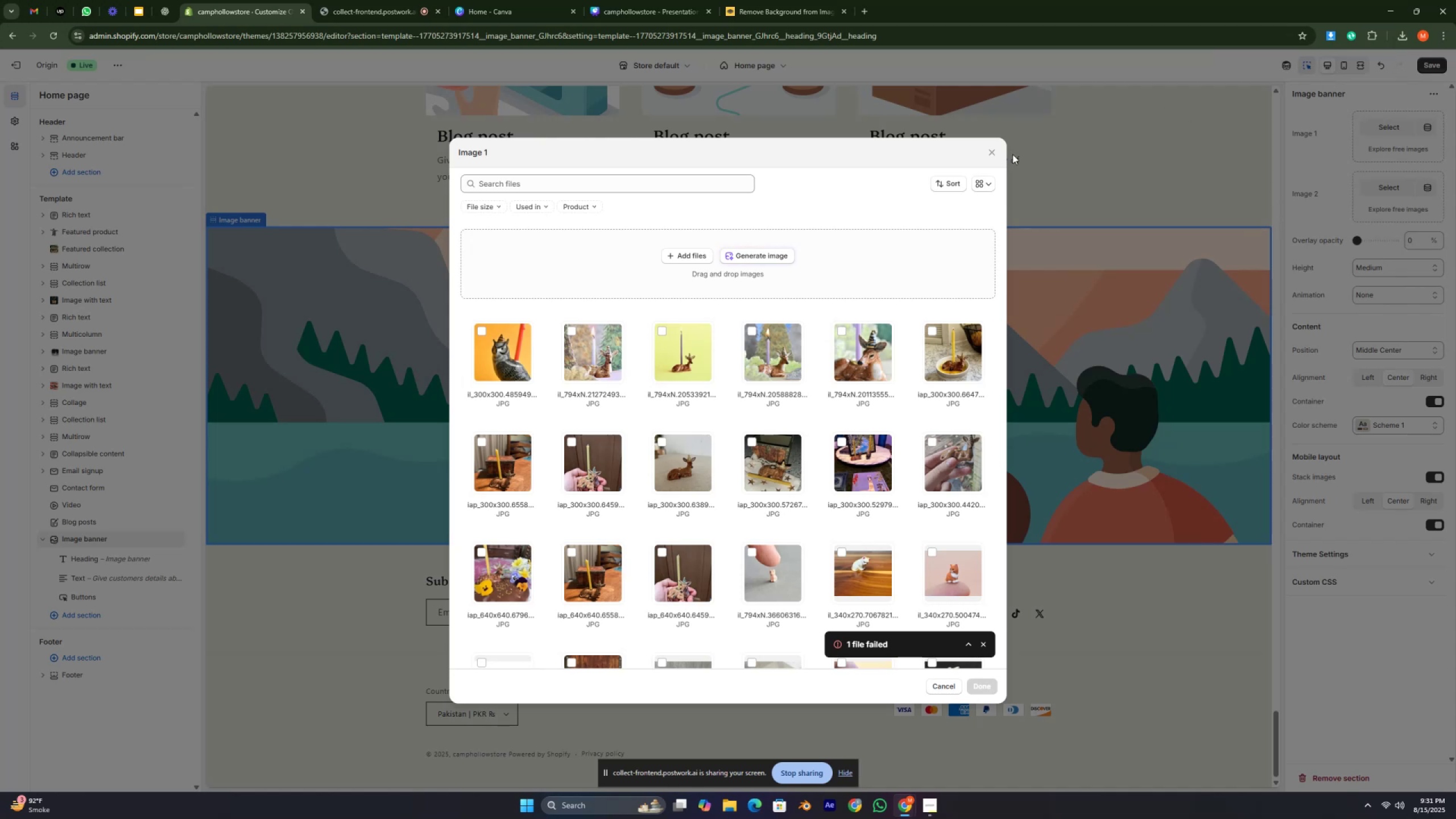 
left_click([995, 151])
 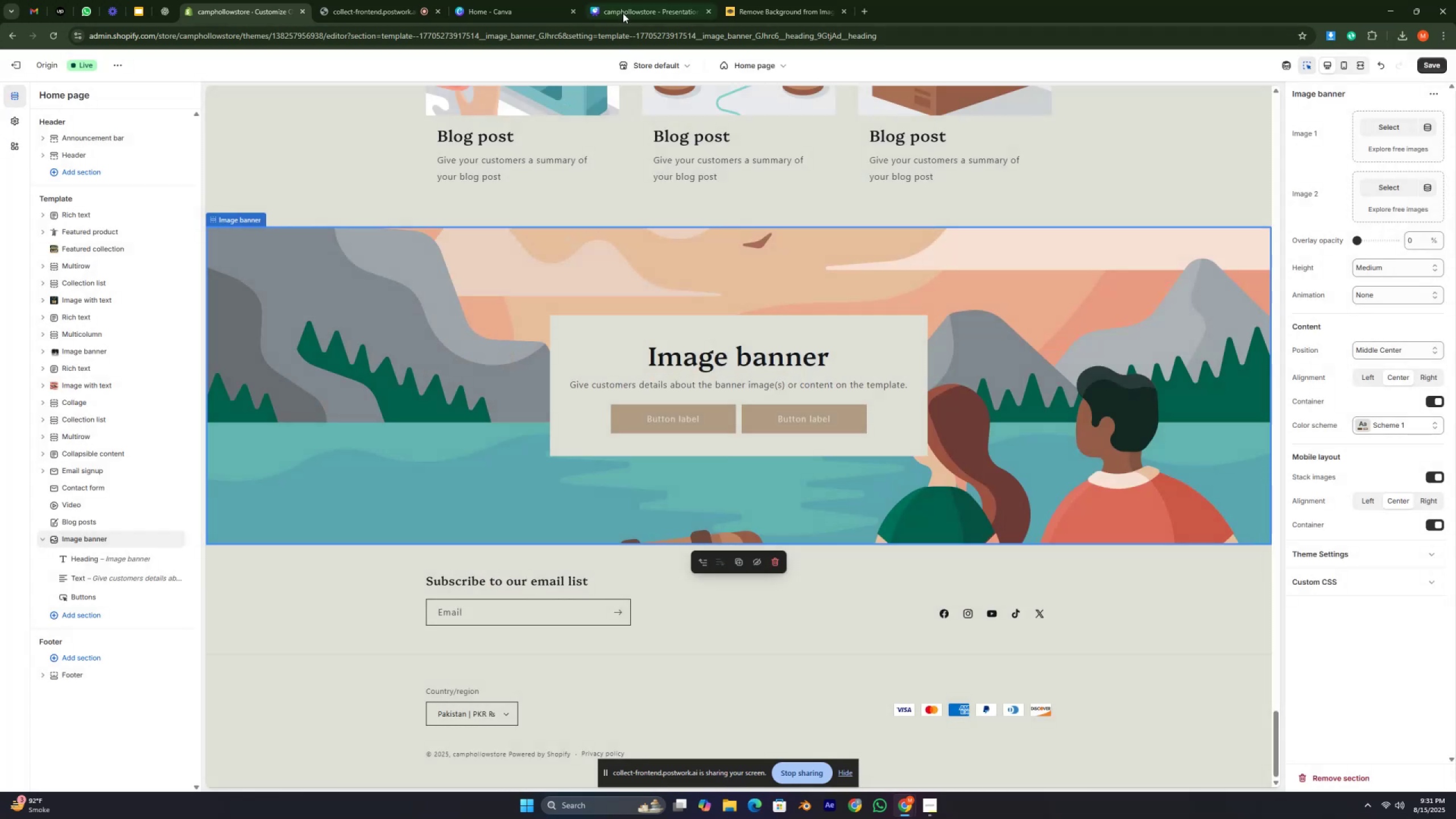 
left_click([623, 11])
 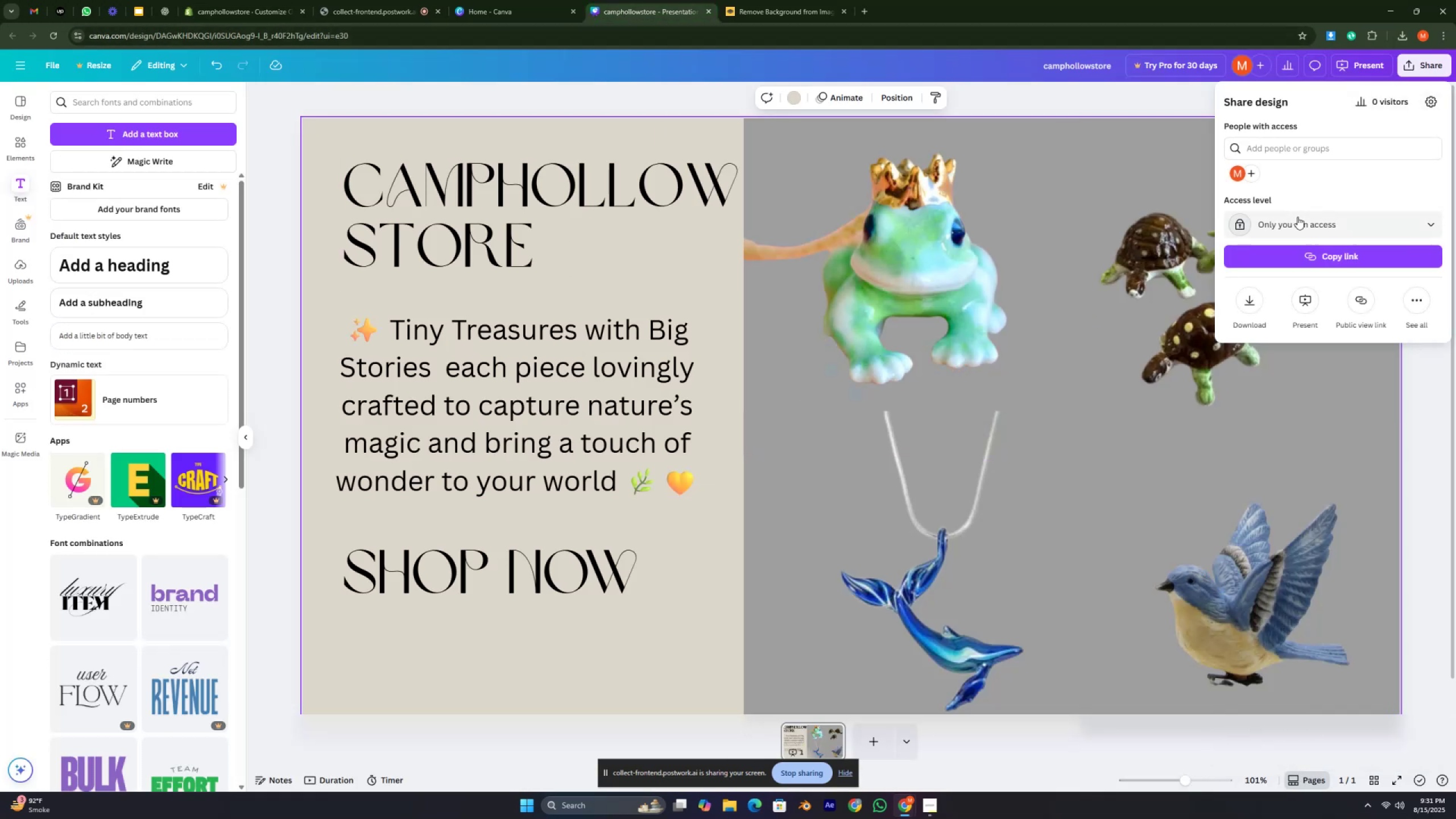 
left_click([1252, 302])
 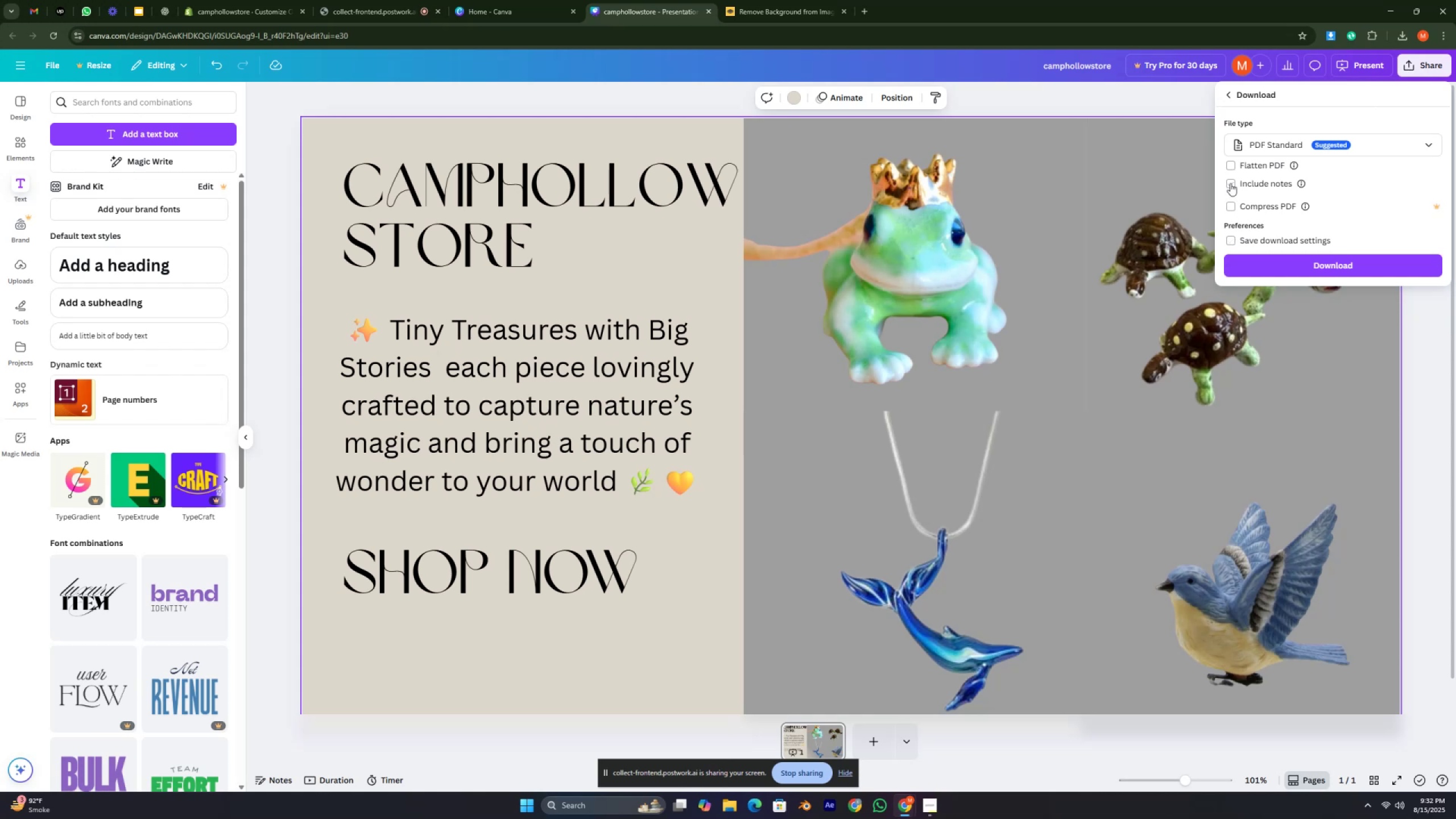 
wait(6.66)
 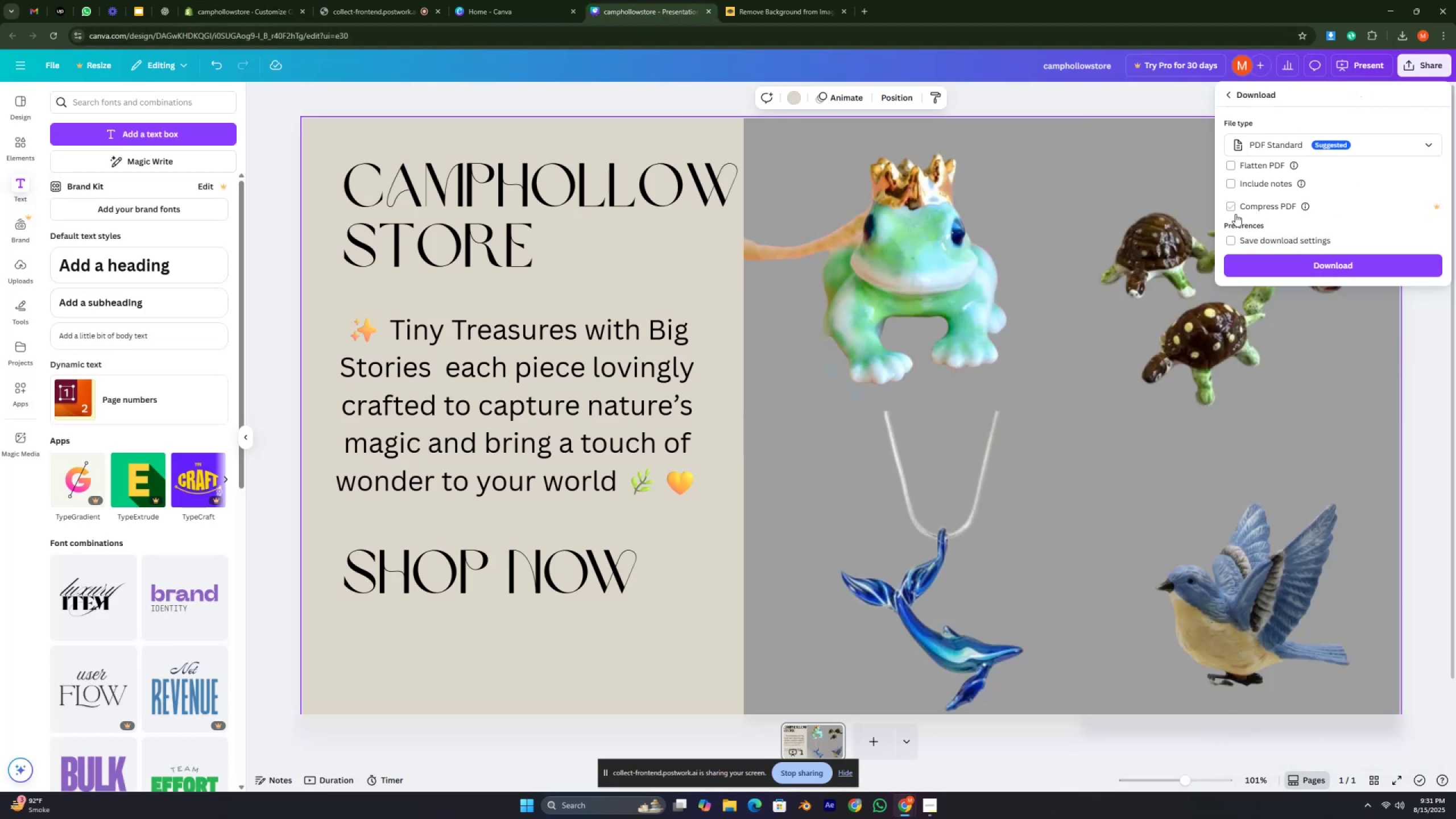 
left_click([1232, 241])
 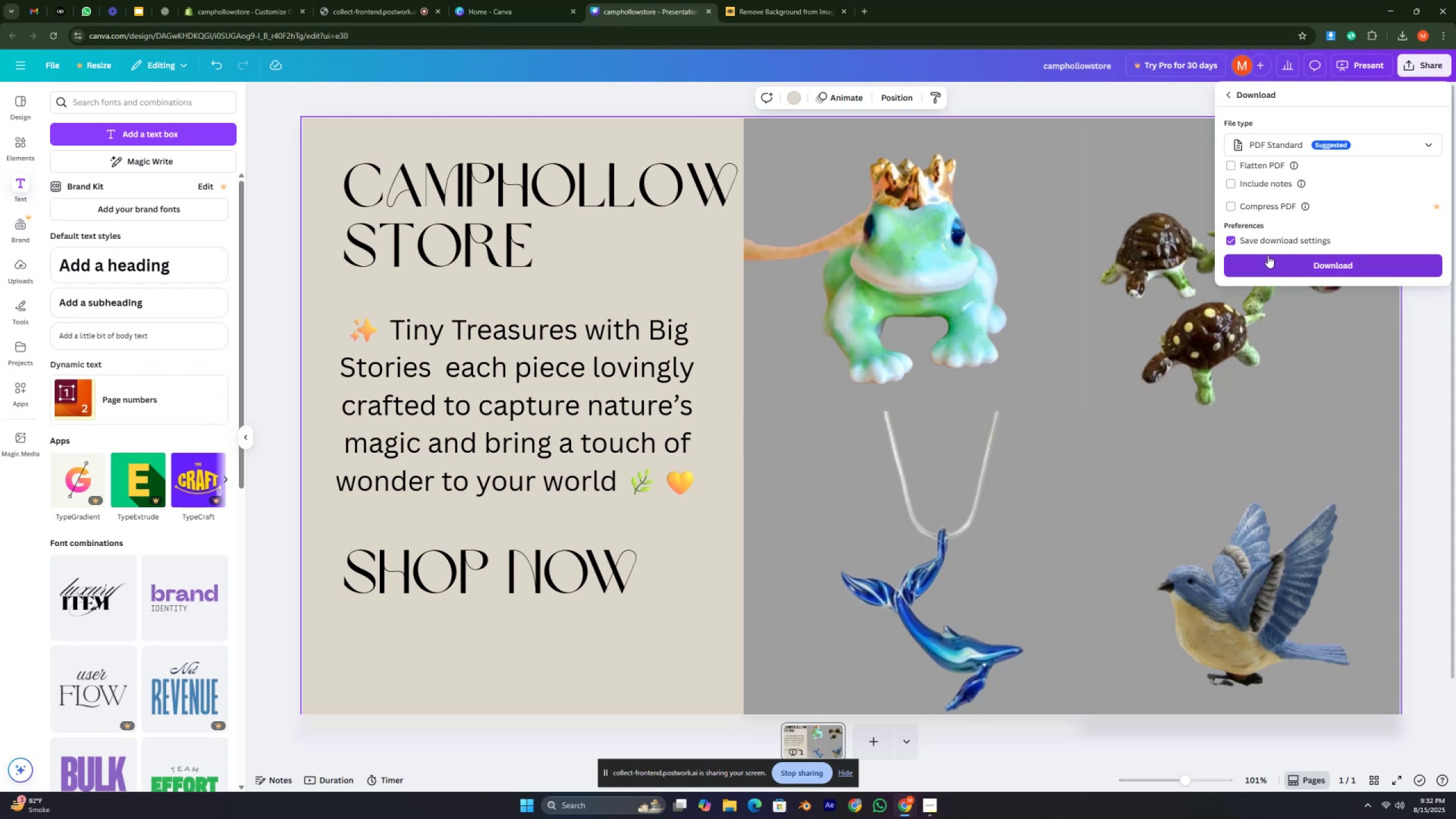 
left_click([1233, 238])
 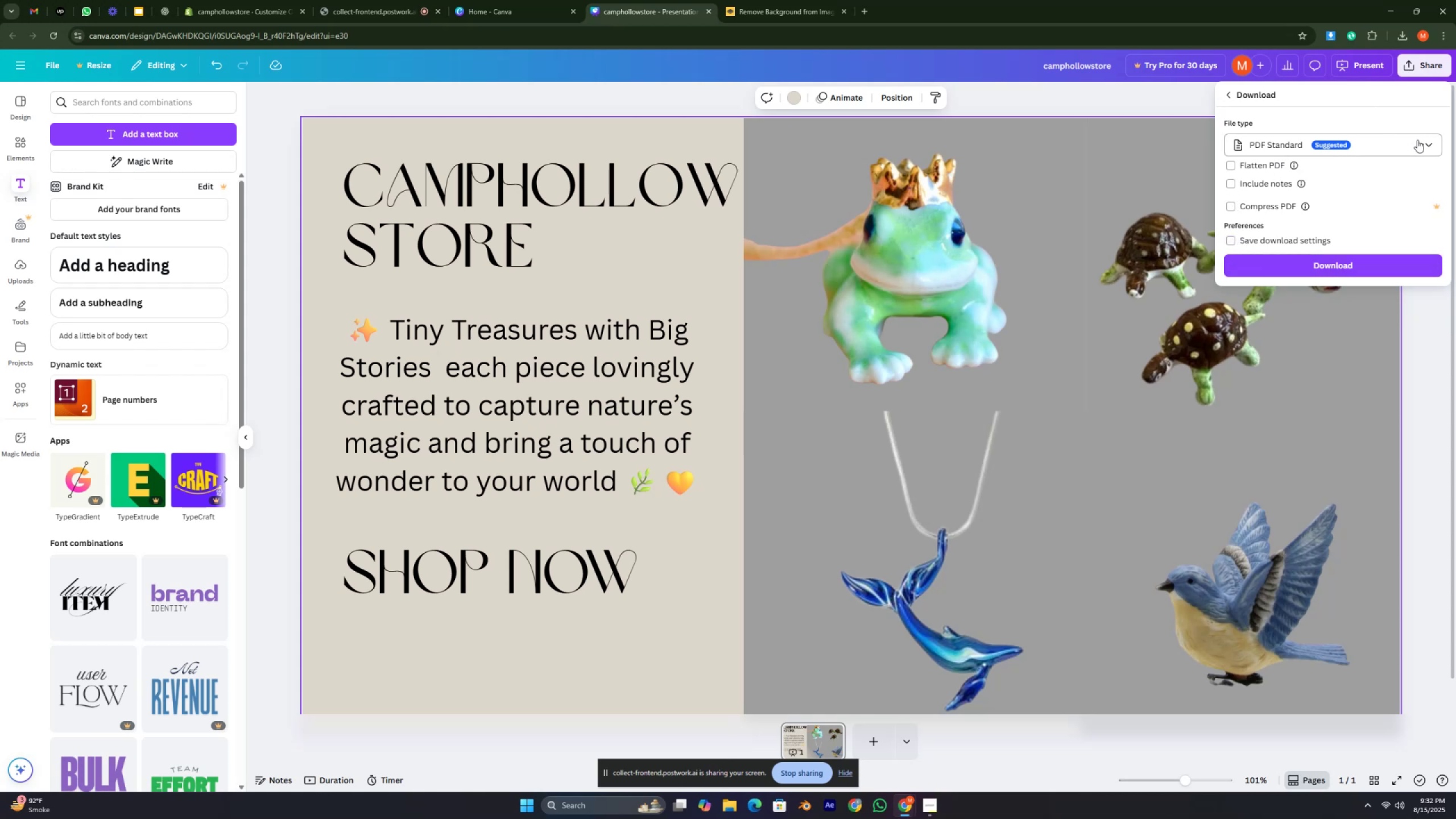 
left_click([1429, 143])
 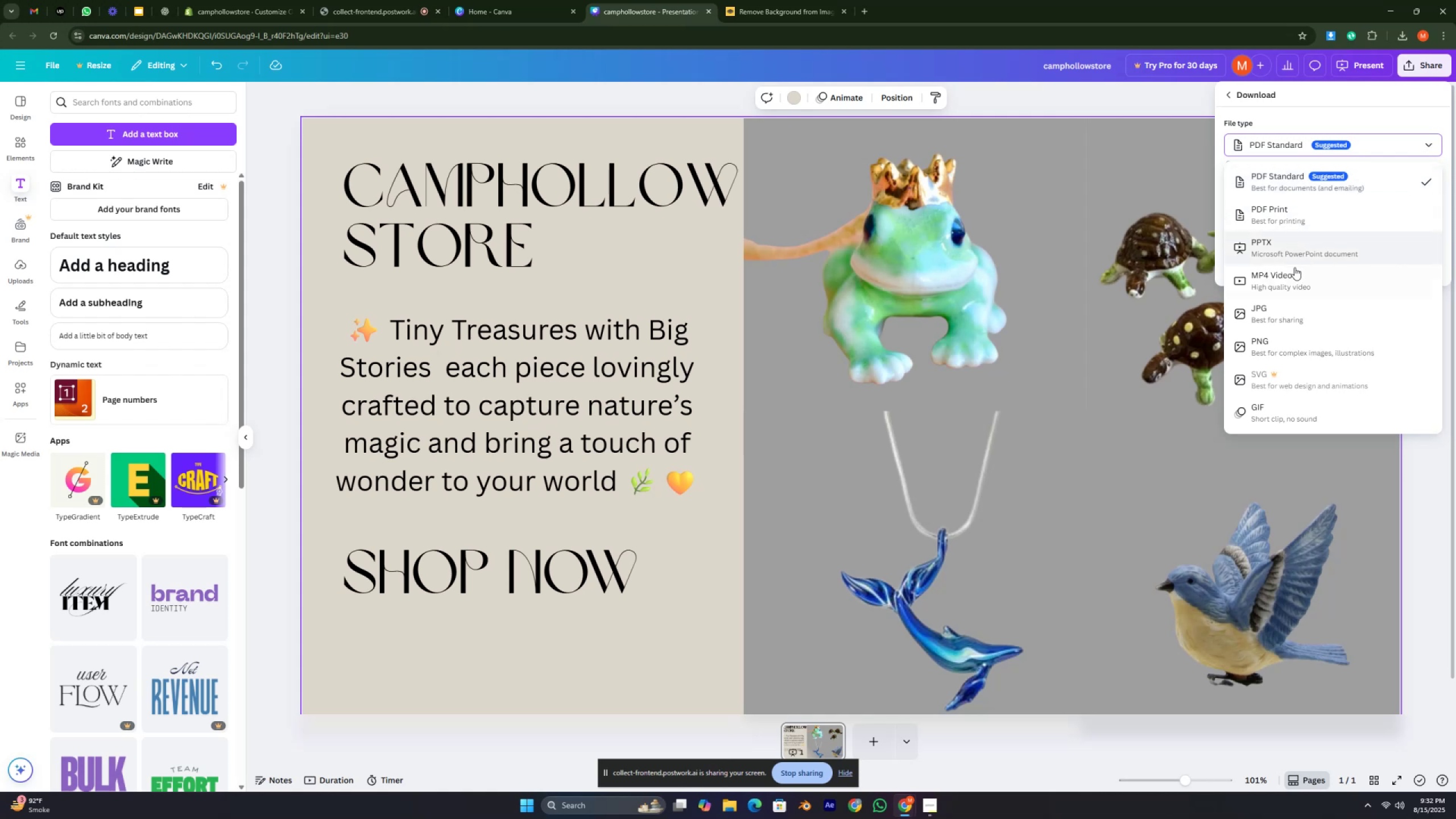 
wait(8.25)
 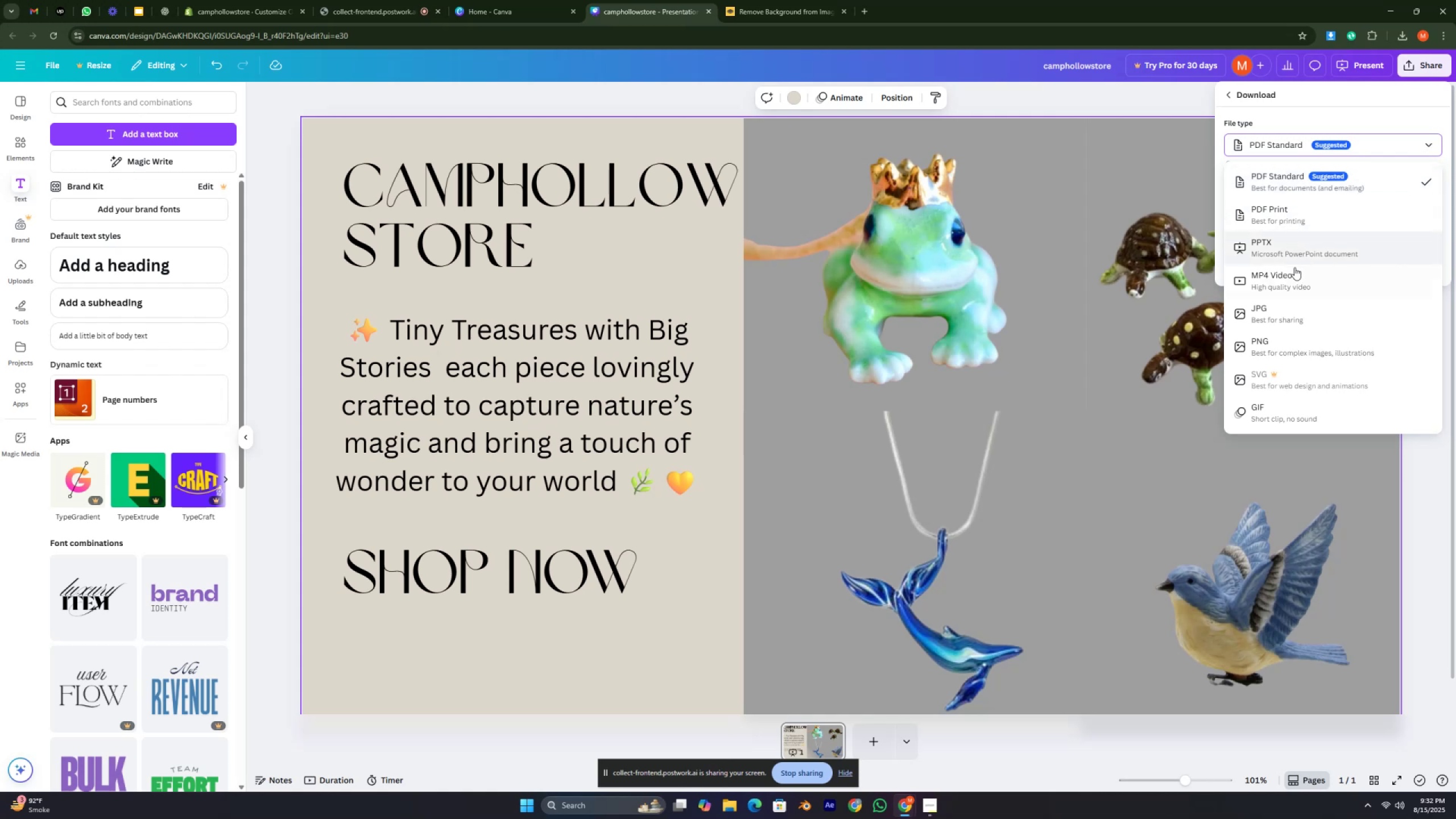 
left_click([1263, 343])
 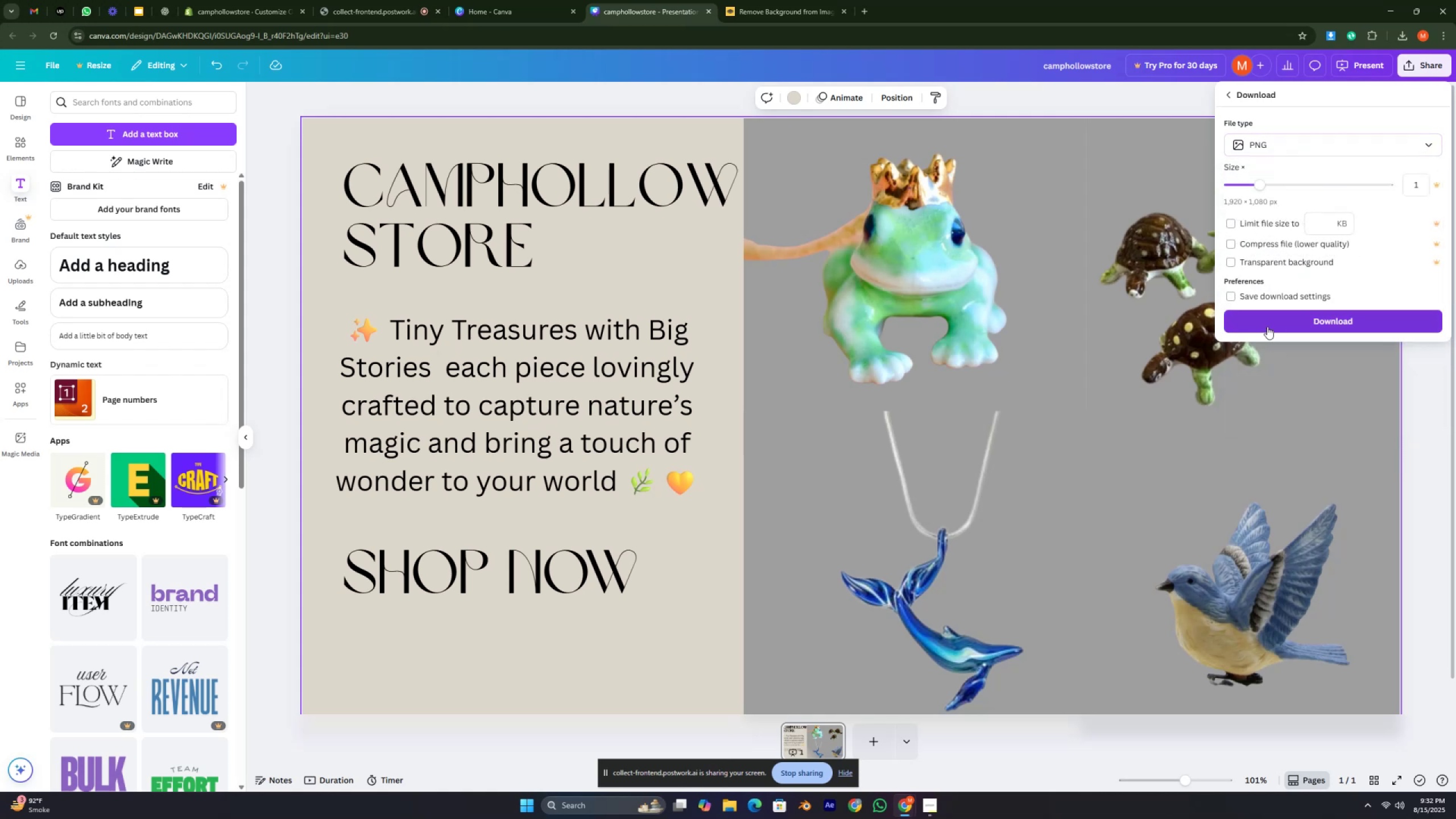 
left_click([1267, 324])
 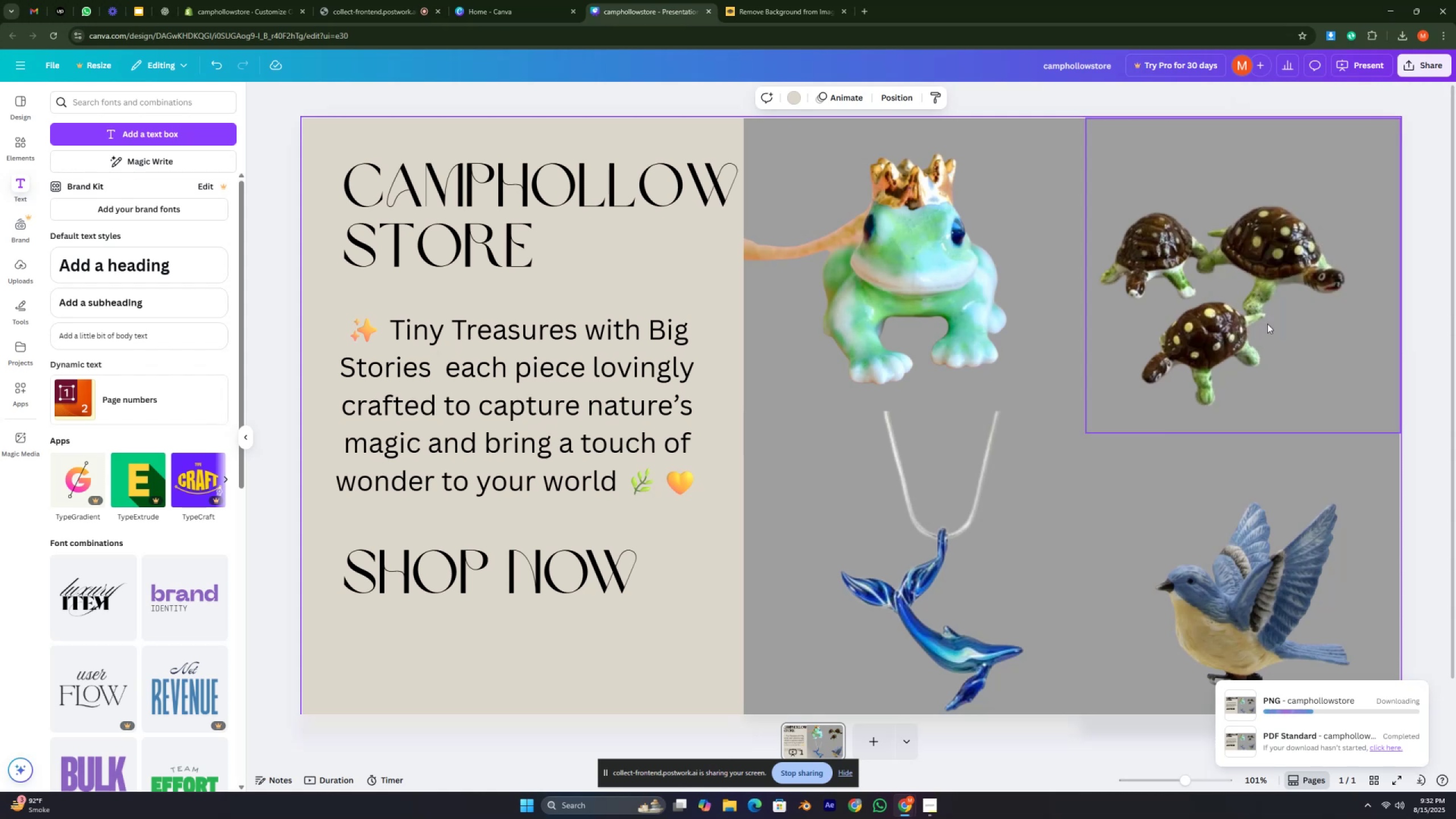 
wait(8.16)
 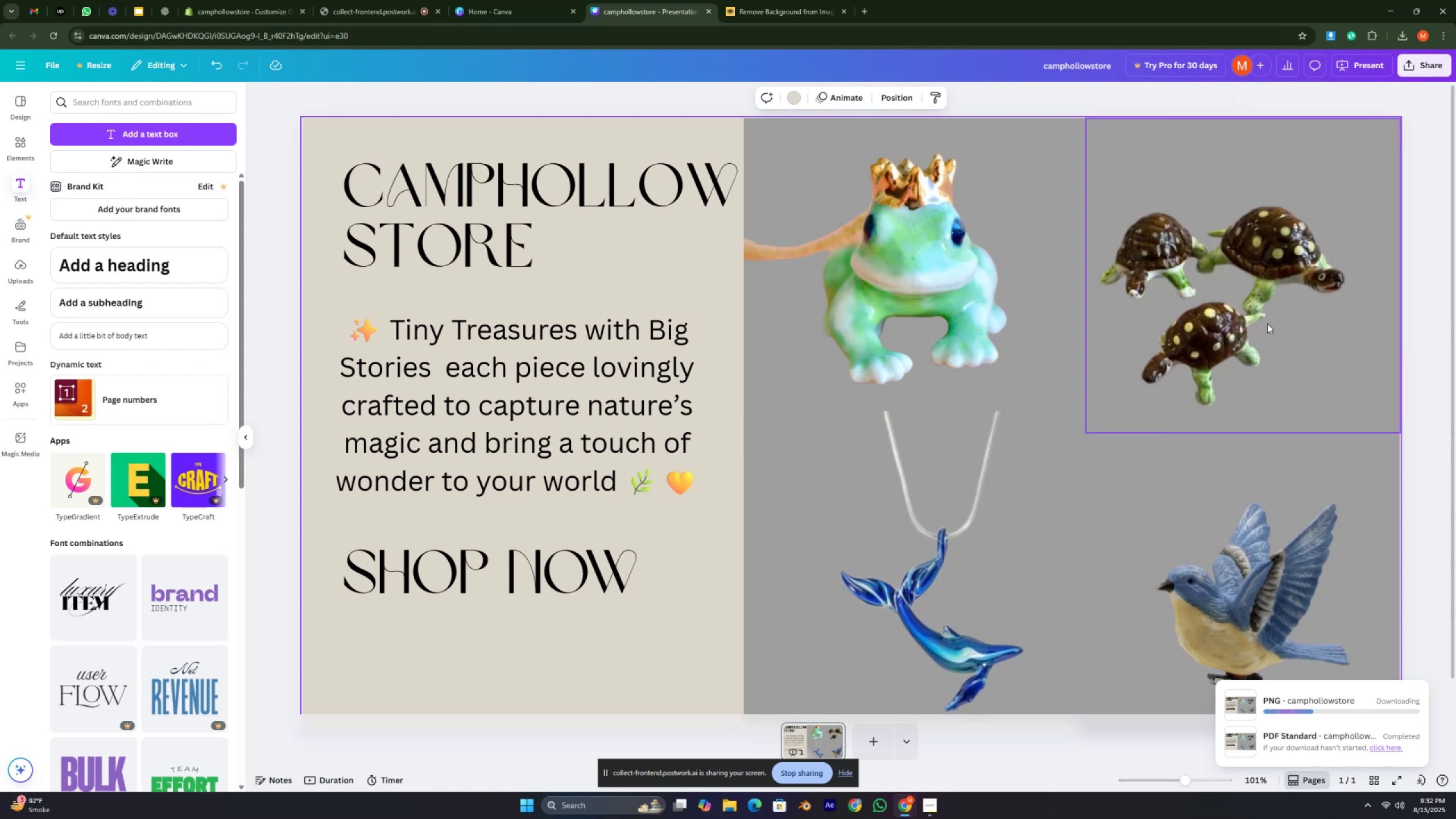 
left_click([242, 17])
 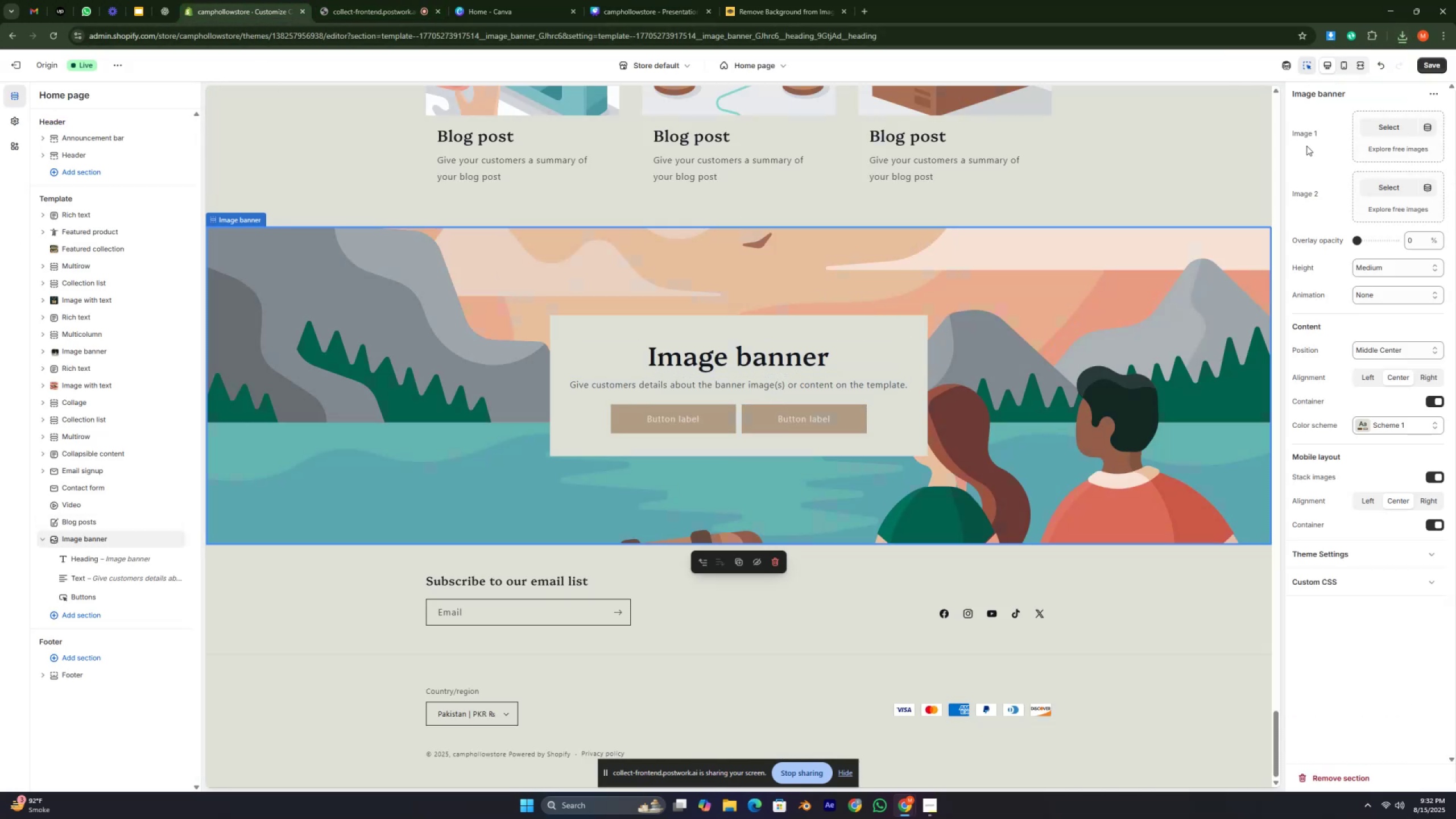 
left_click([1365, 134])
 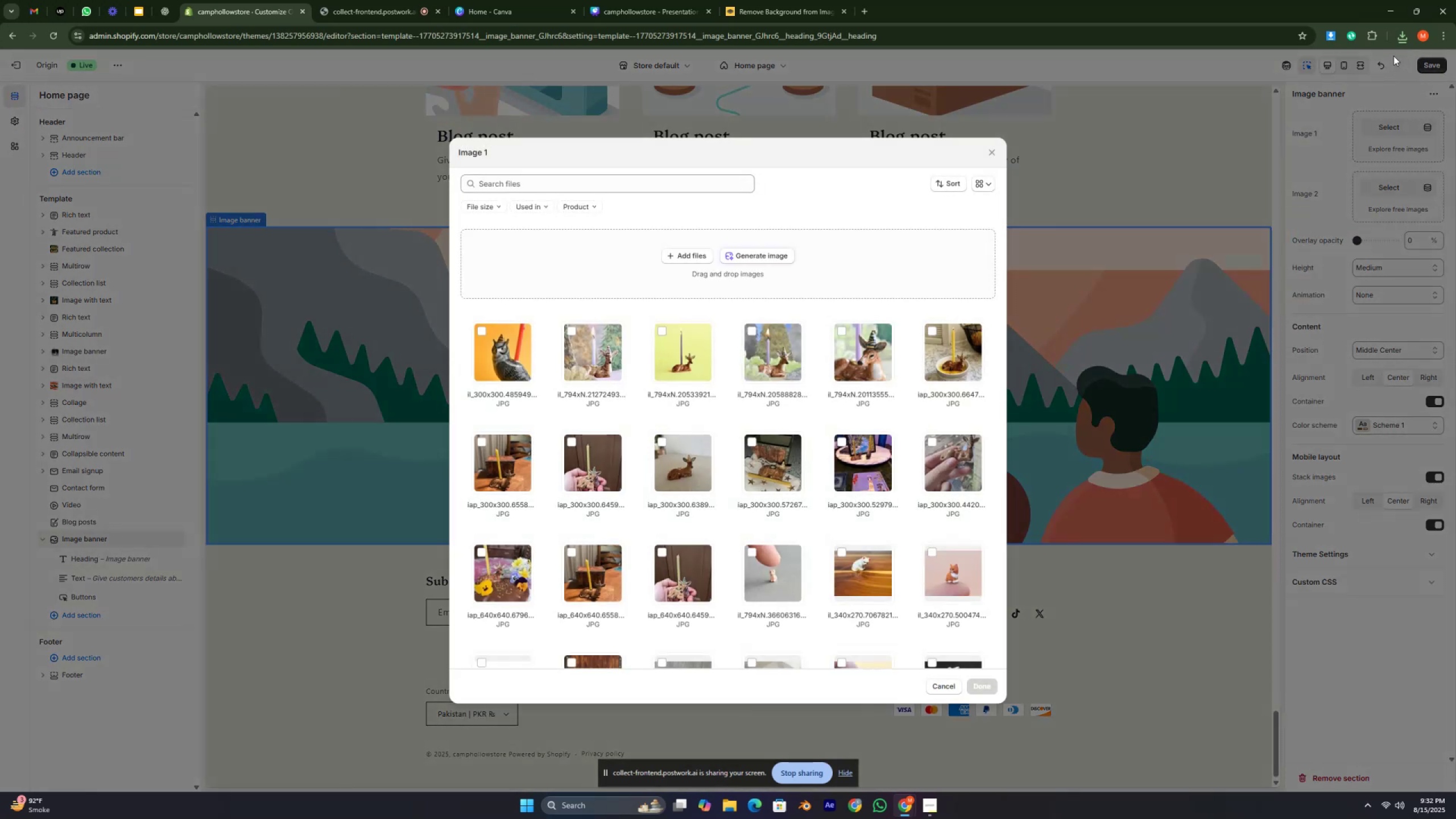 
left_click([1398, 38])
 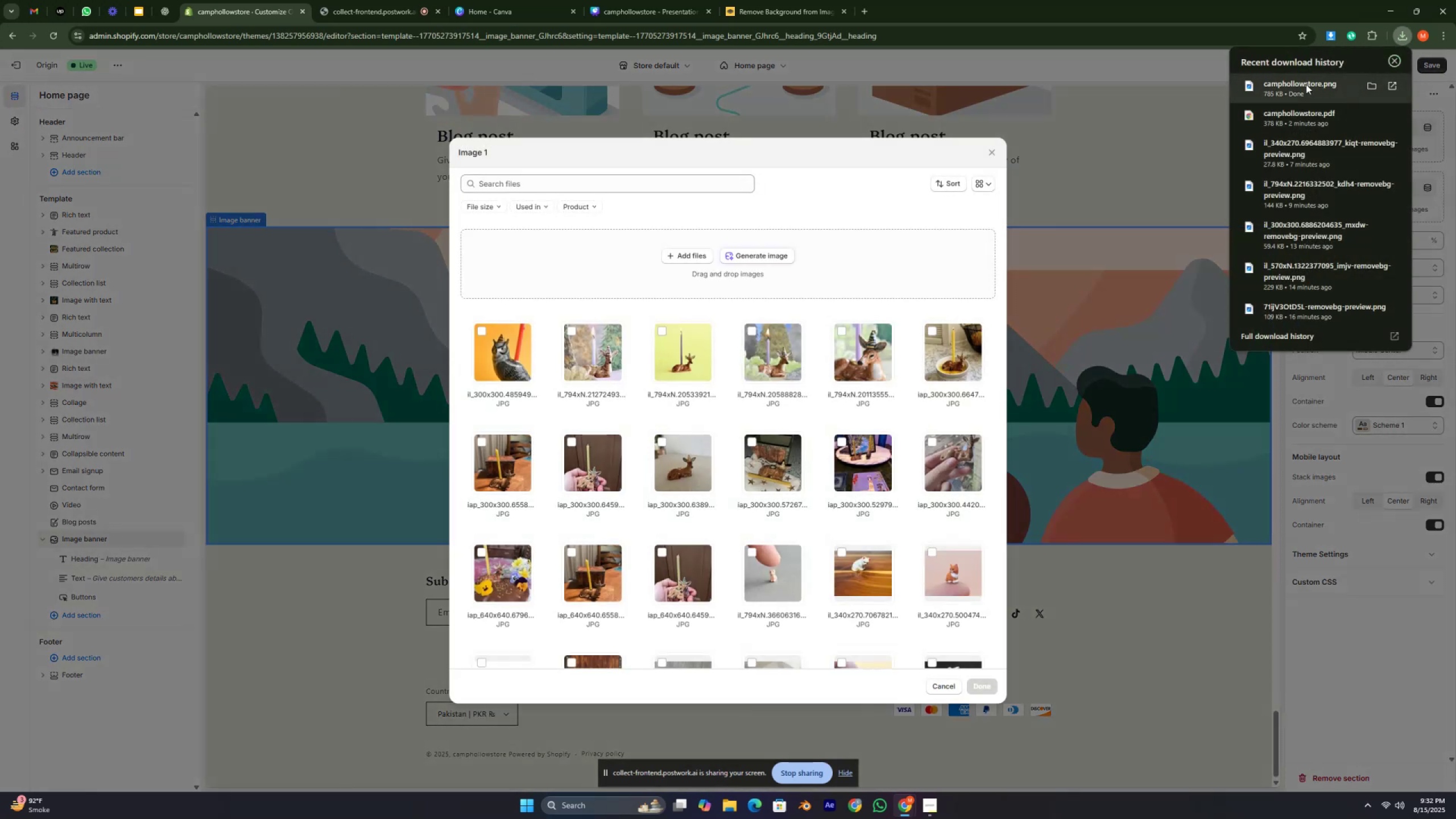 
left_click_drag(start_coordinate=[1296, 82], to_coordinate=[746, 224])
 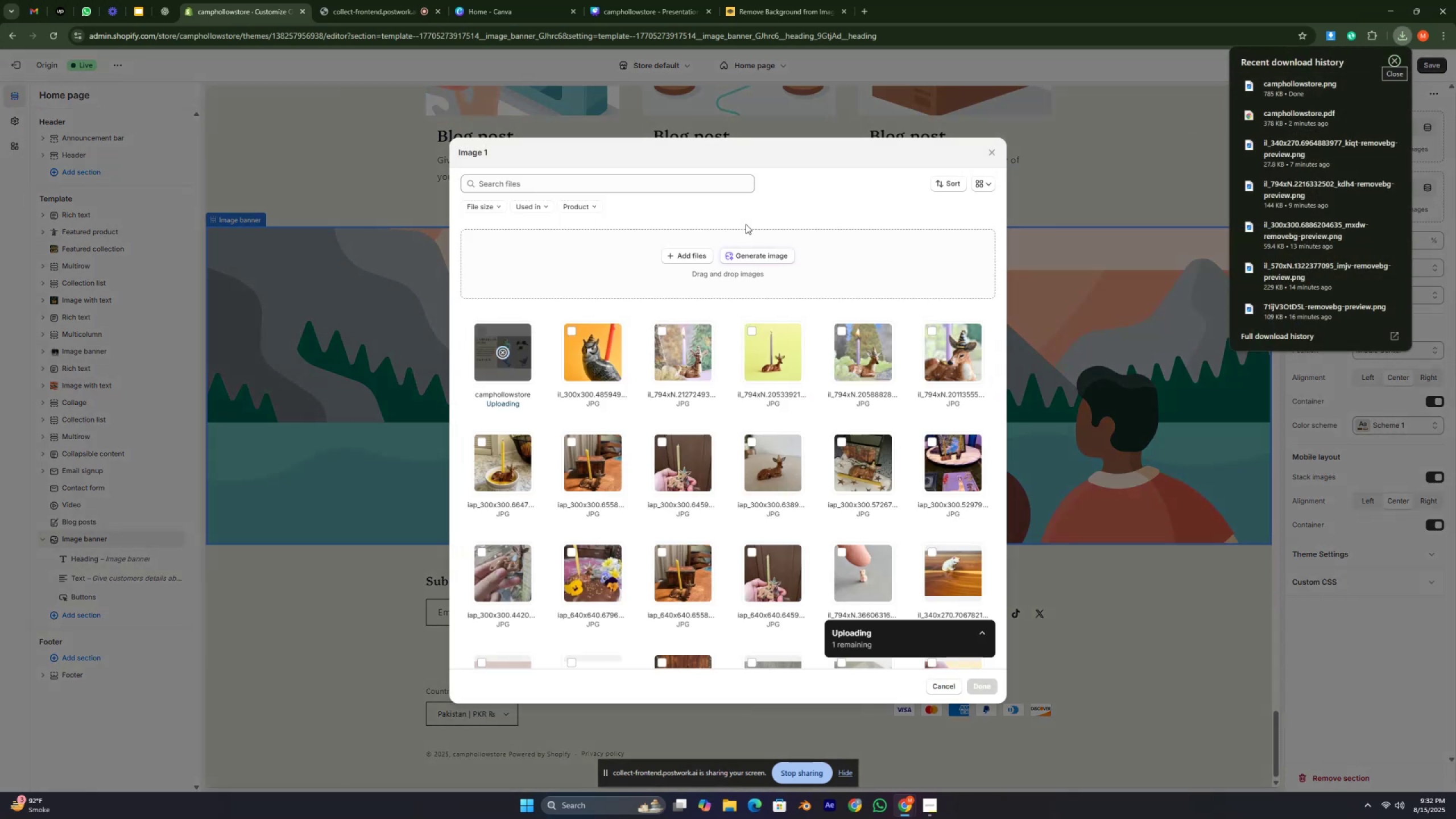 
mouse_move([784, 322])
 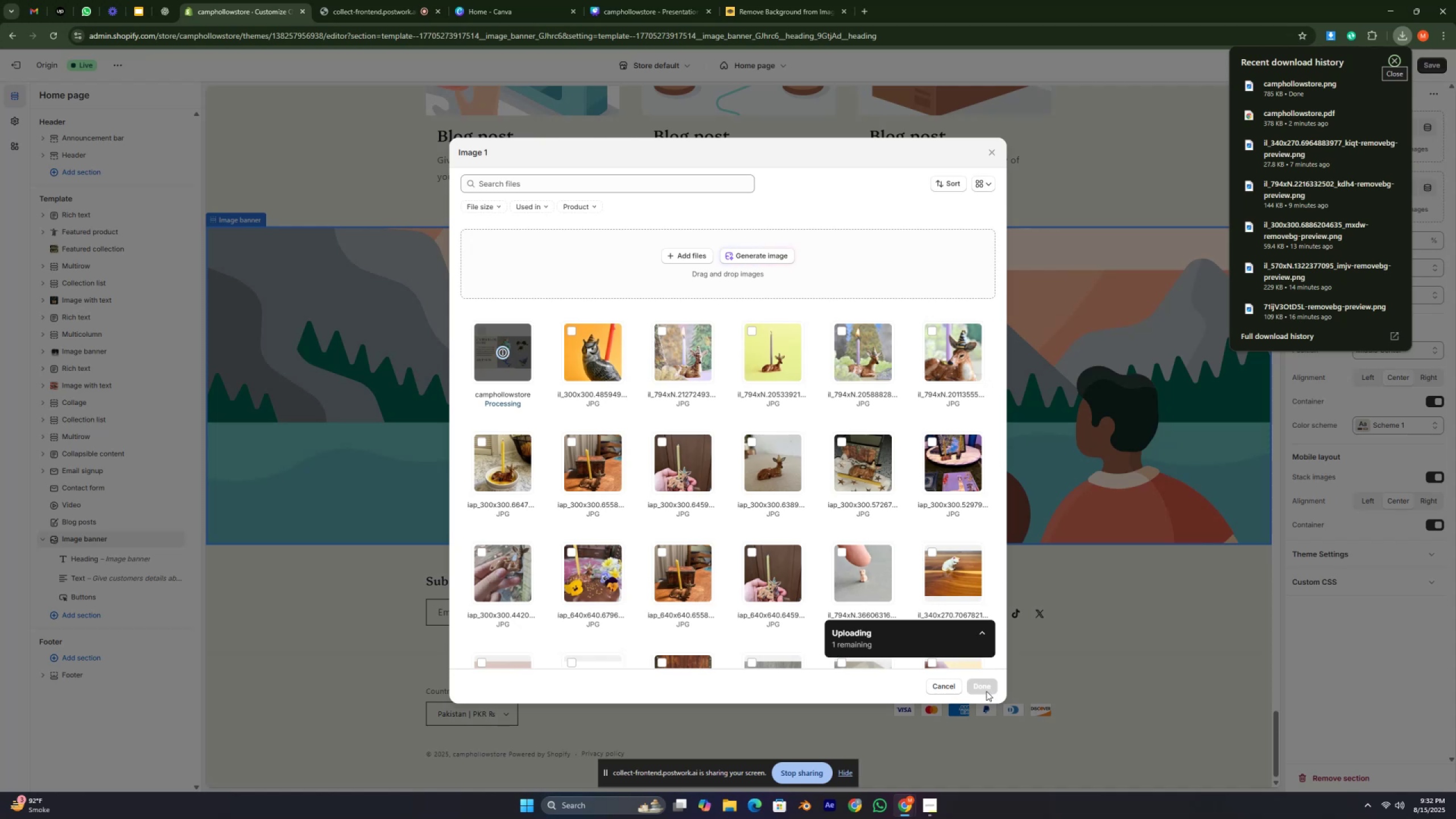 
wait(5.64)
 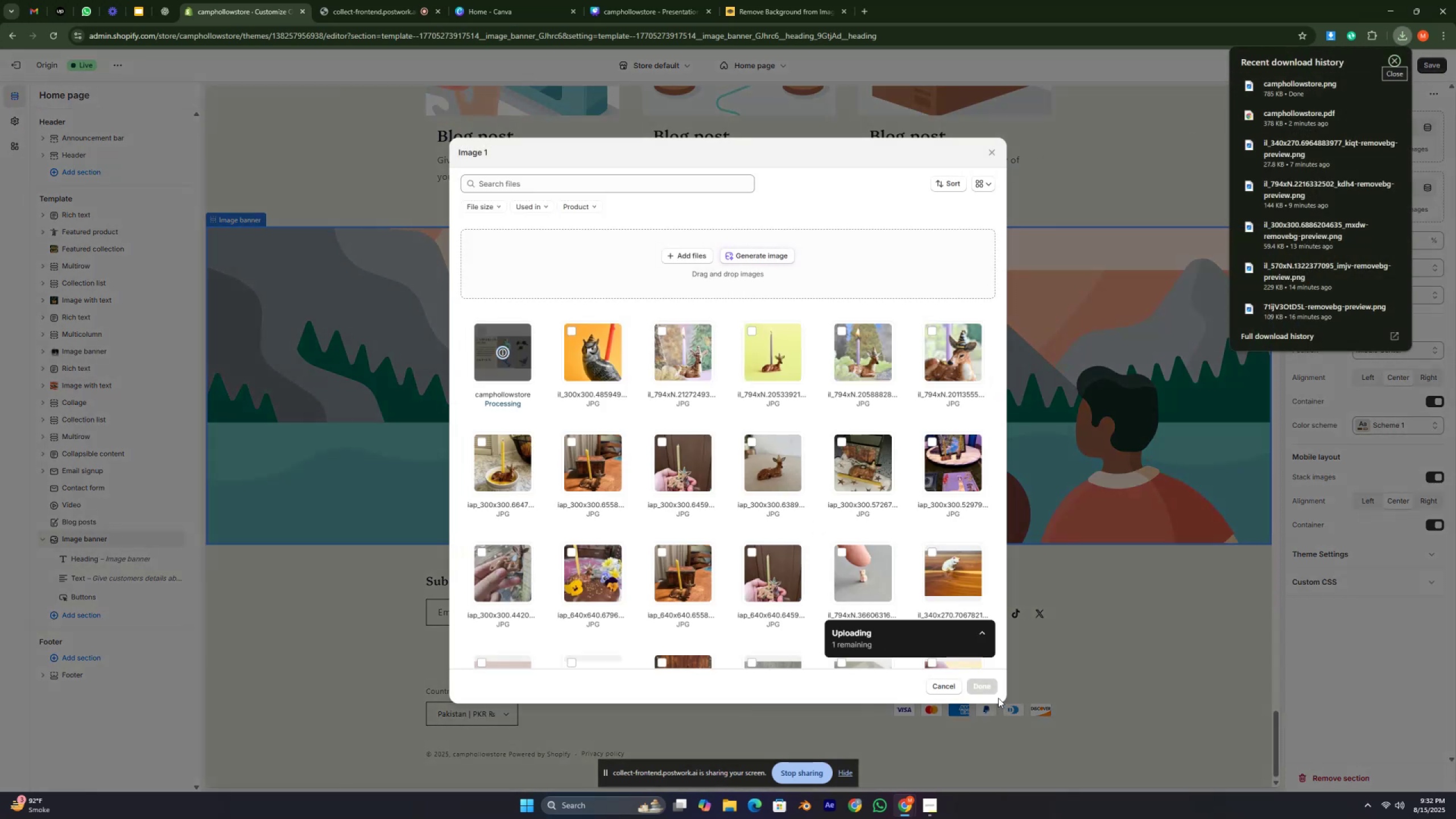 
left_click([986, 691])
 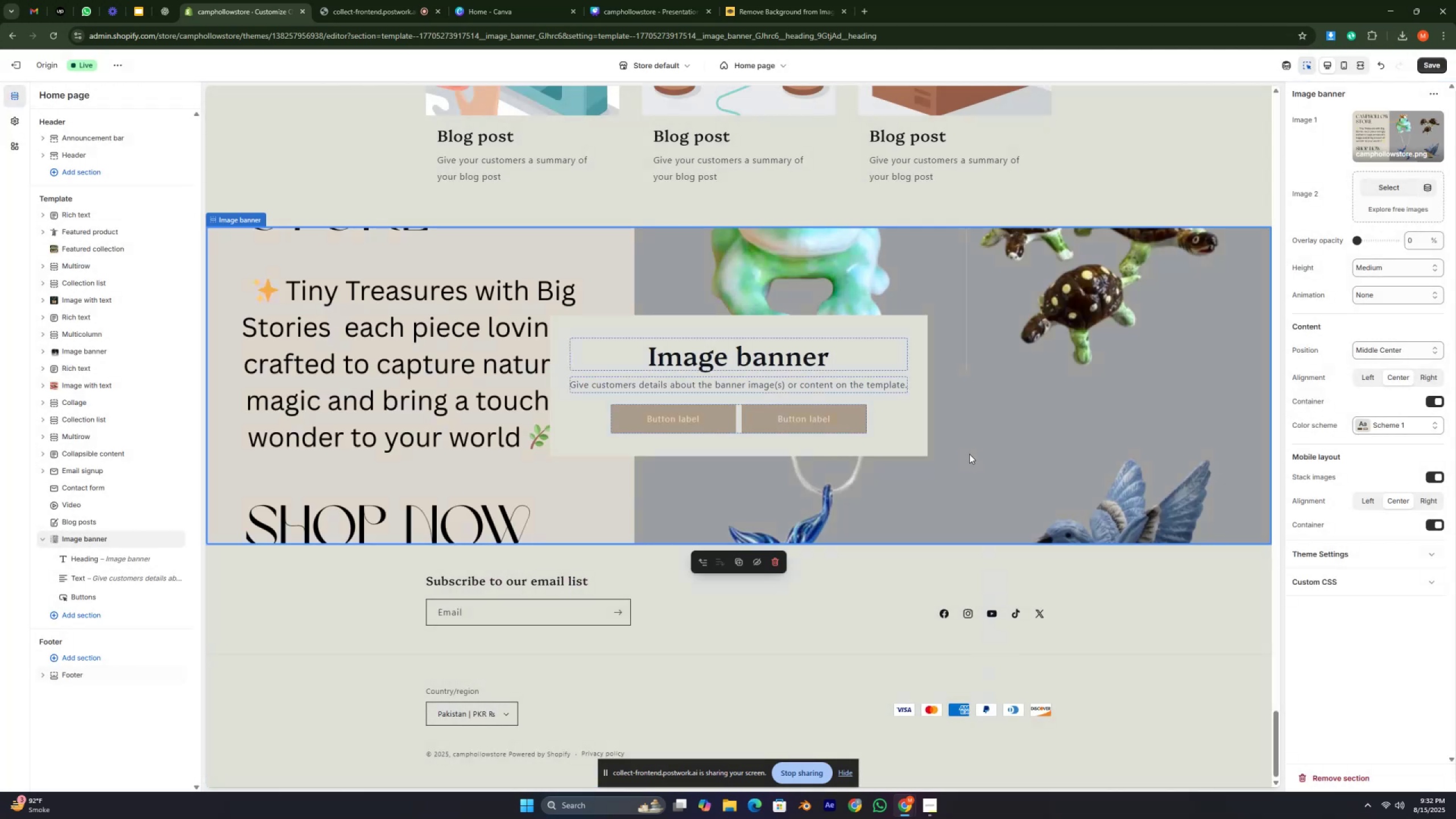 
wait(6.82)
 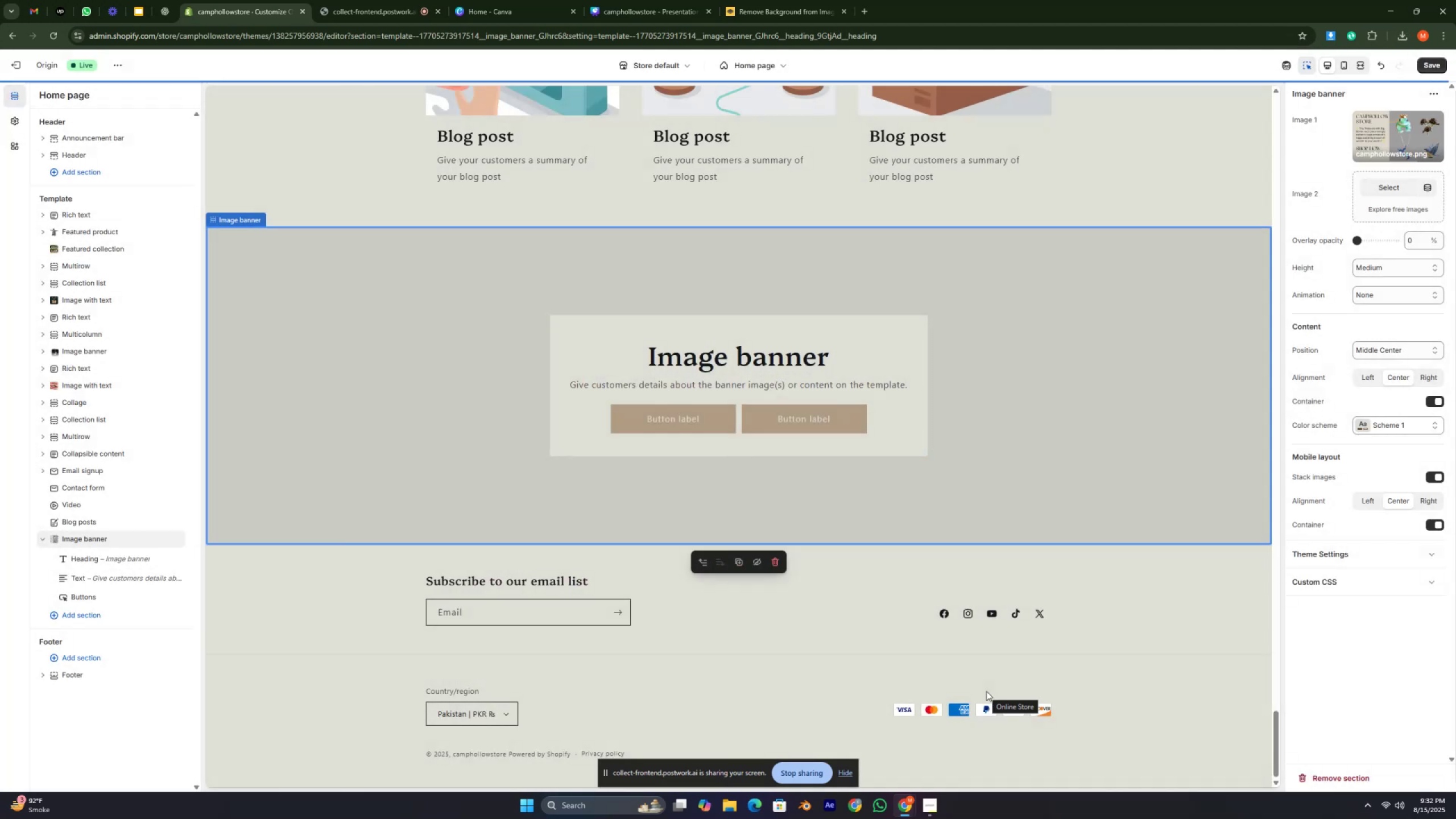 
left_click([1436, 63])
 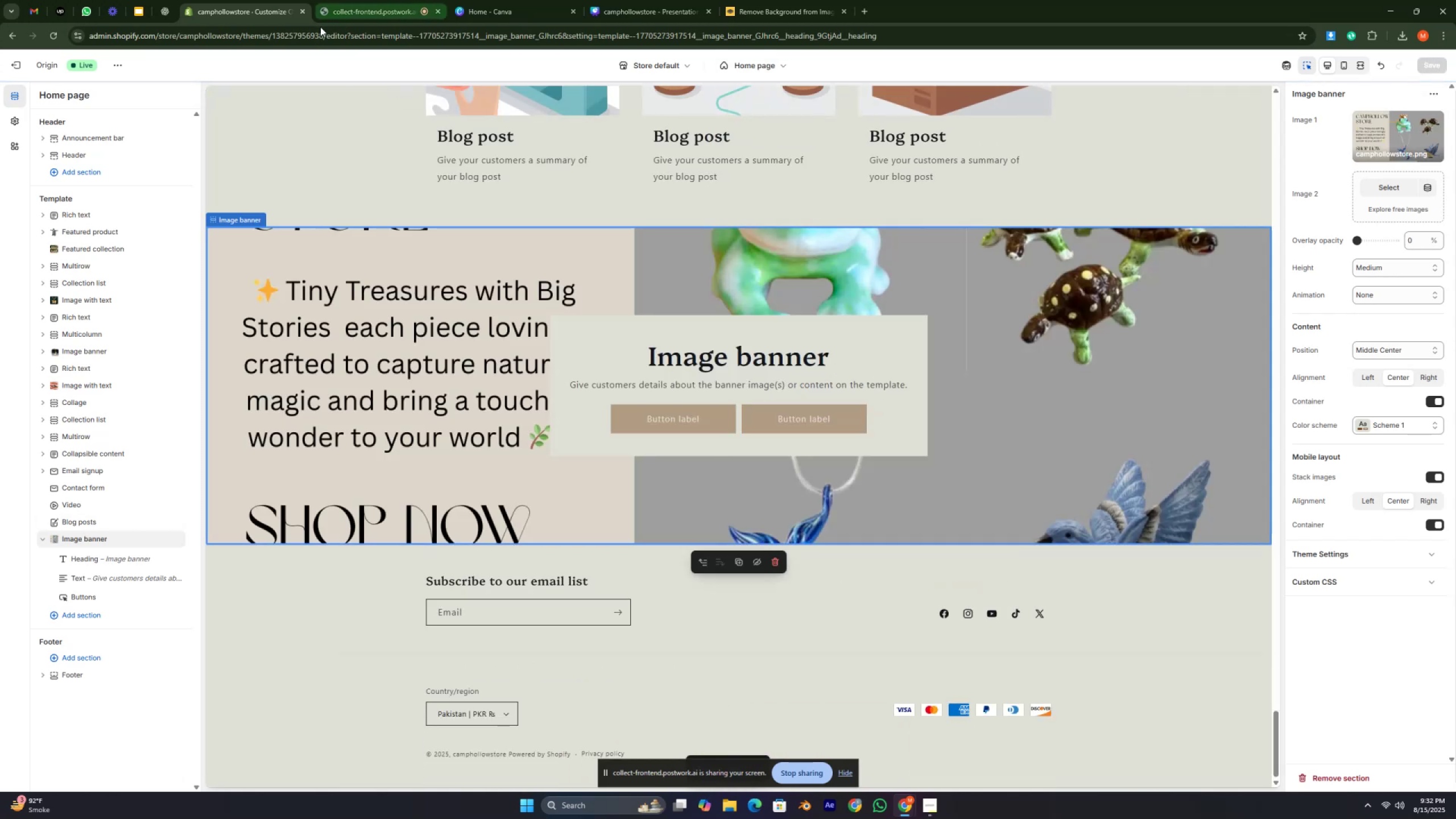 
wait(5.58)
 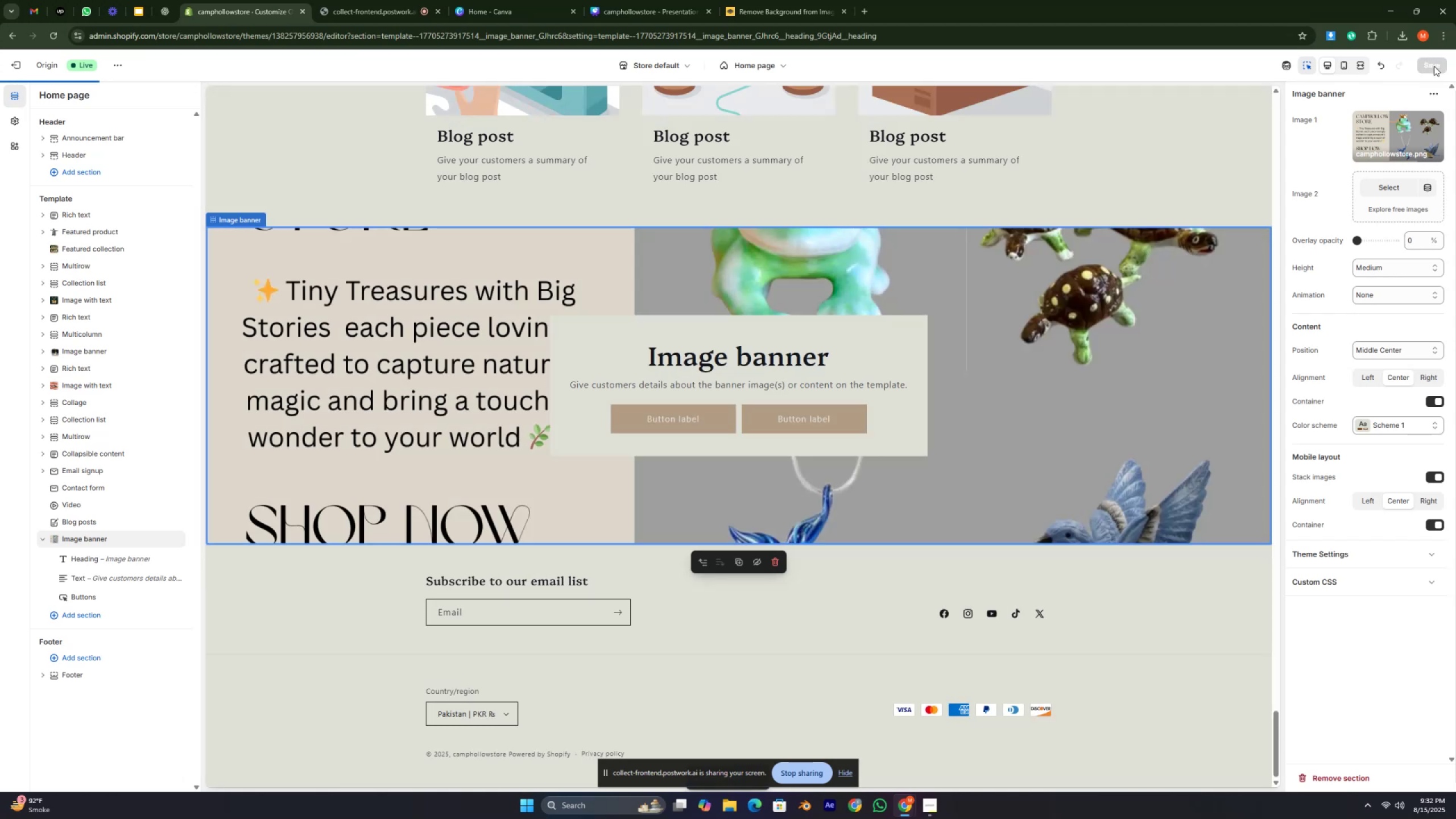 
left_click([117, 71])
 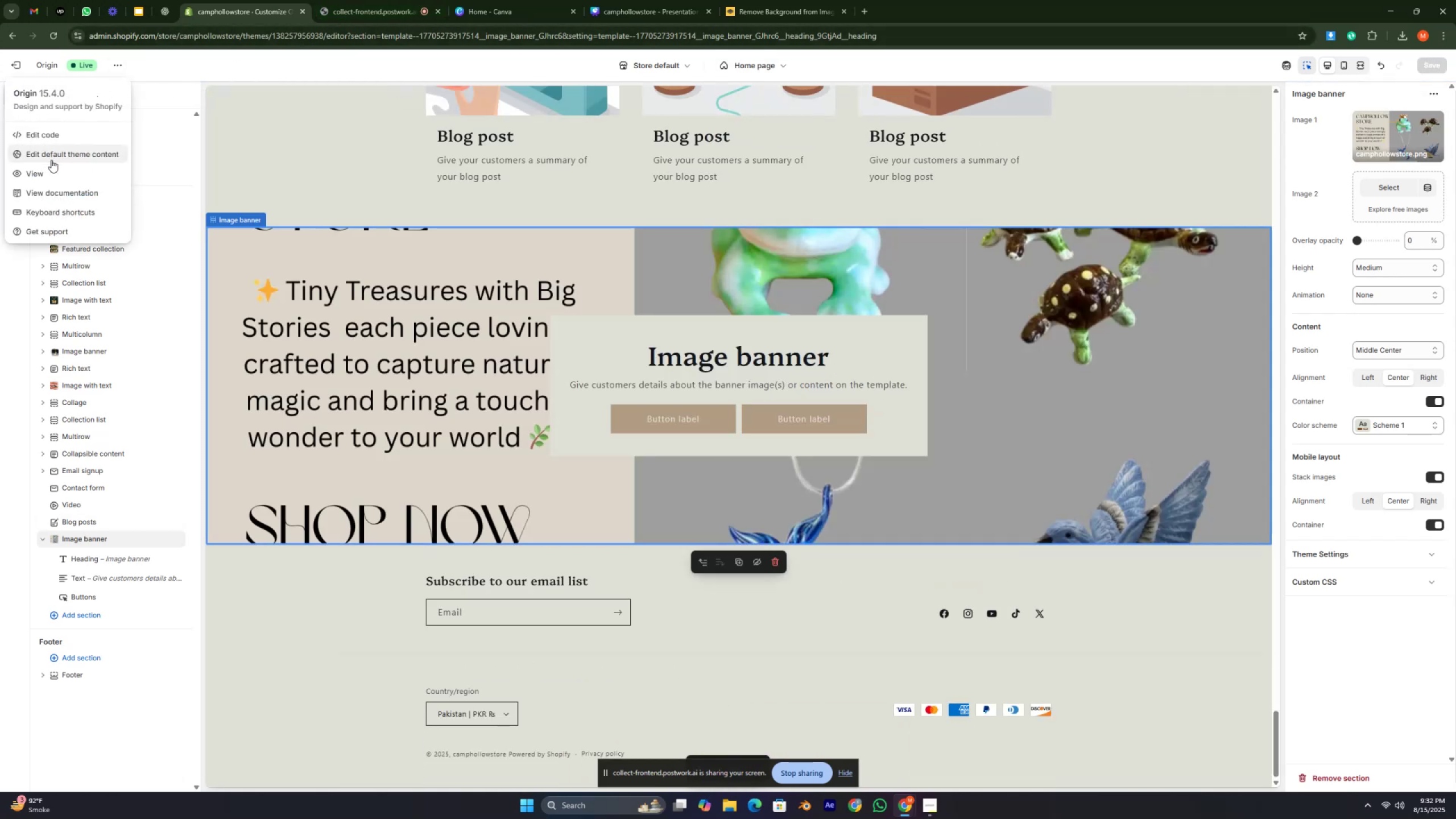 
left_click([47, 170])
 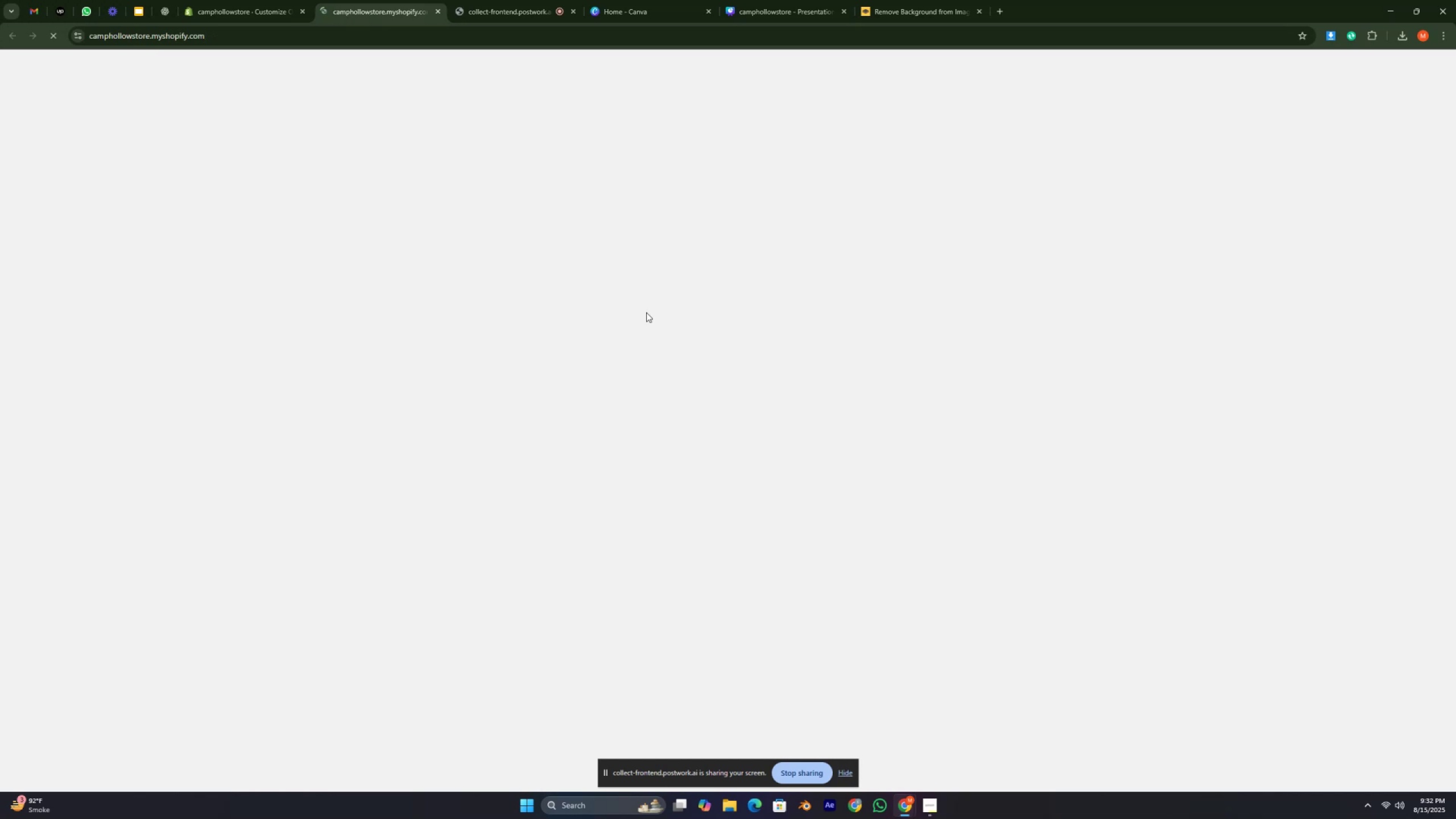 
scroll: coordinate [681, 324], scroll_direction: down, amount: 117.0
 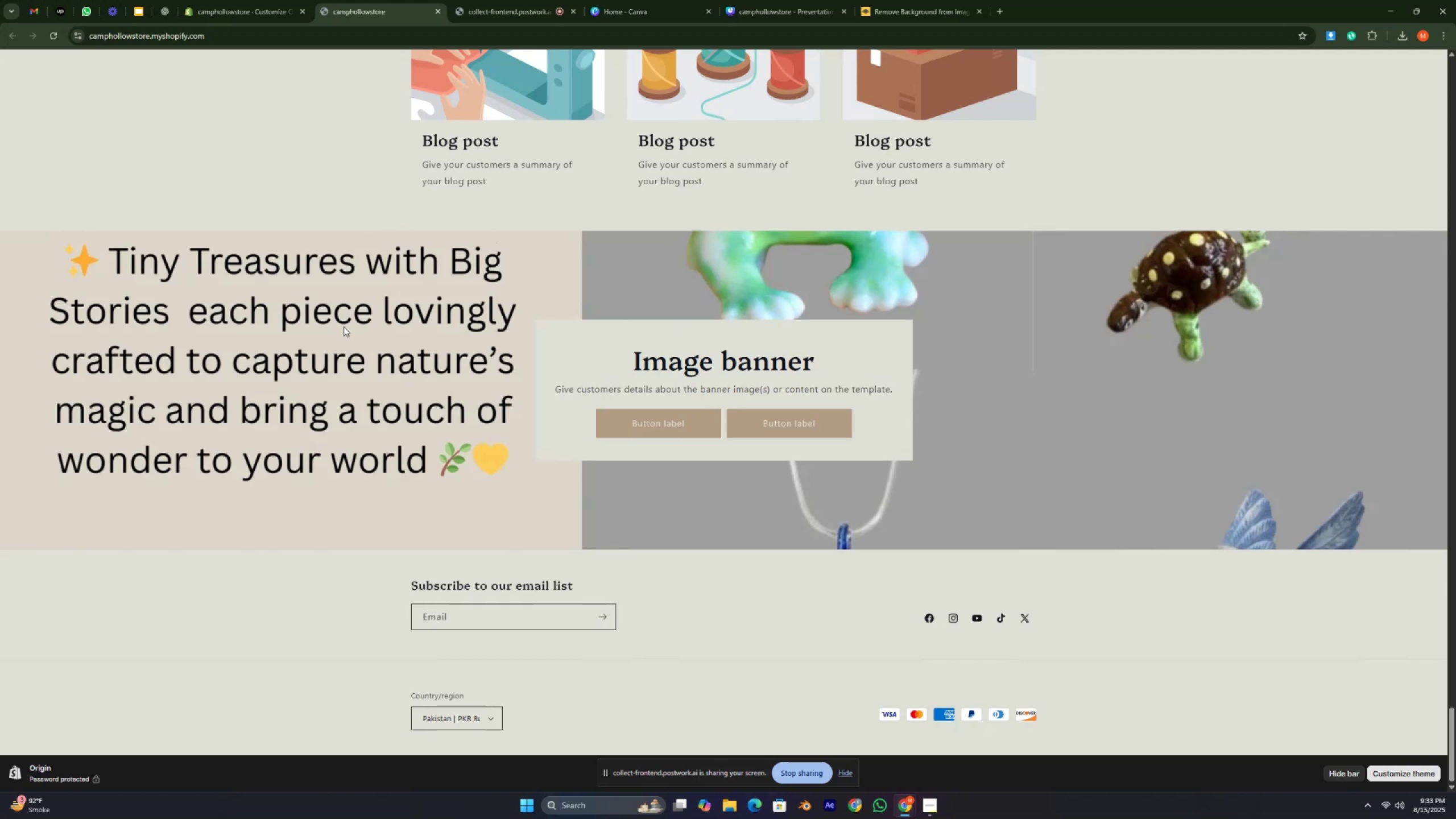 
wait(13.02)
 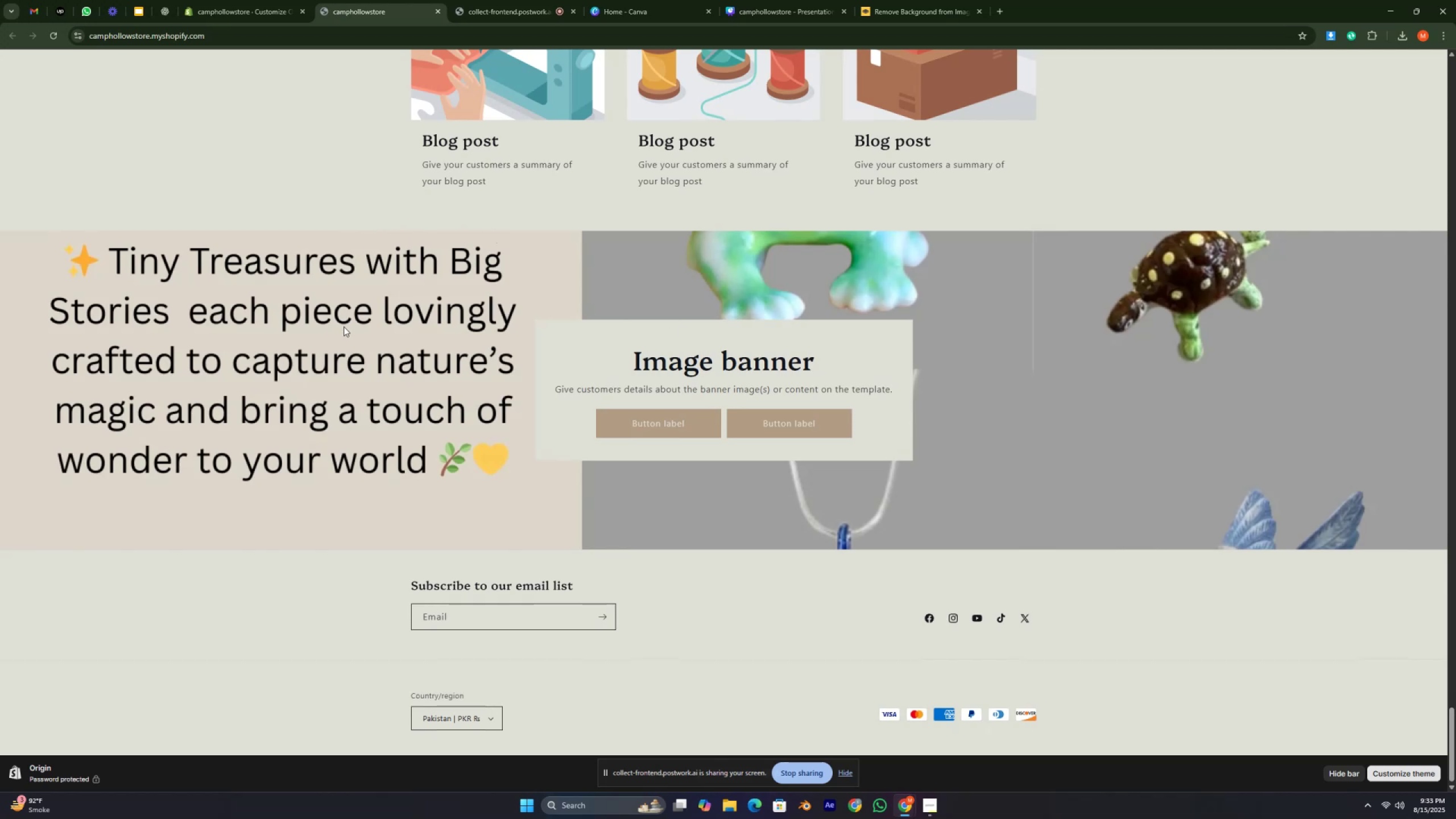 
left_click([762, 16])
 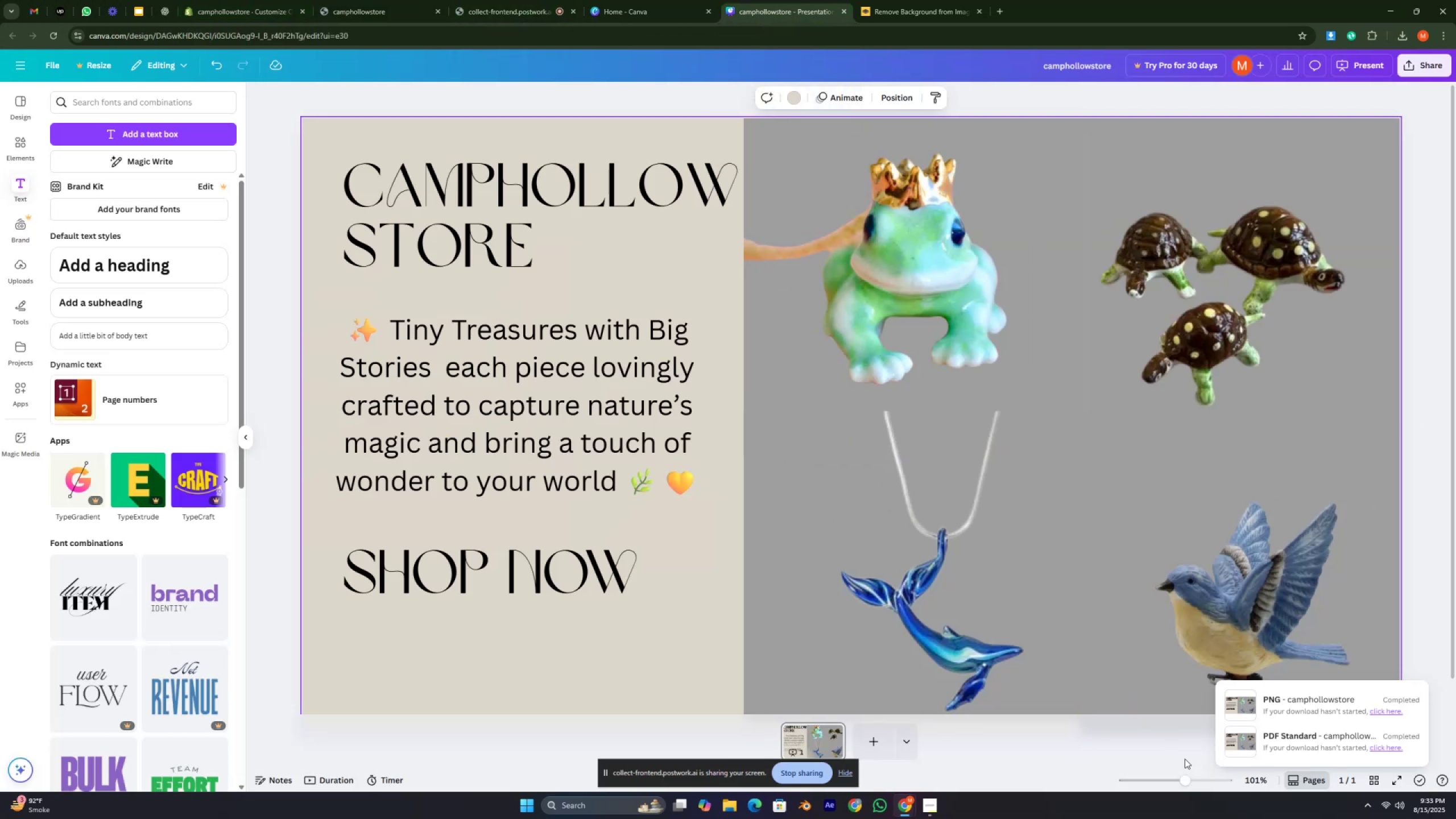 
scroll: coordinate [979, 544], scroll_direction: down, amount: 4.0
 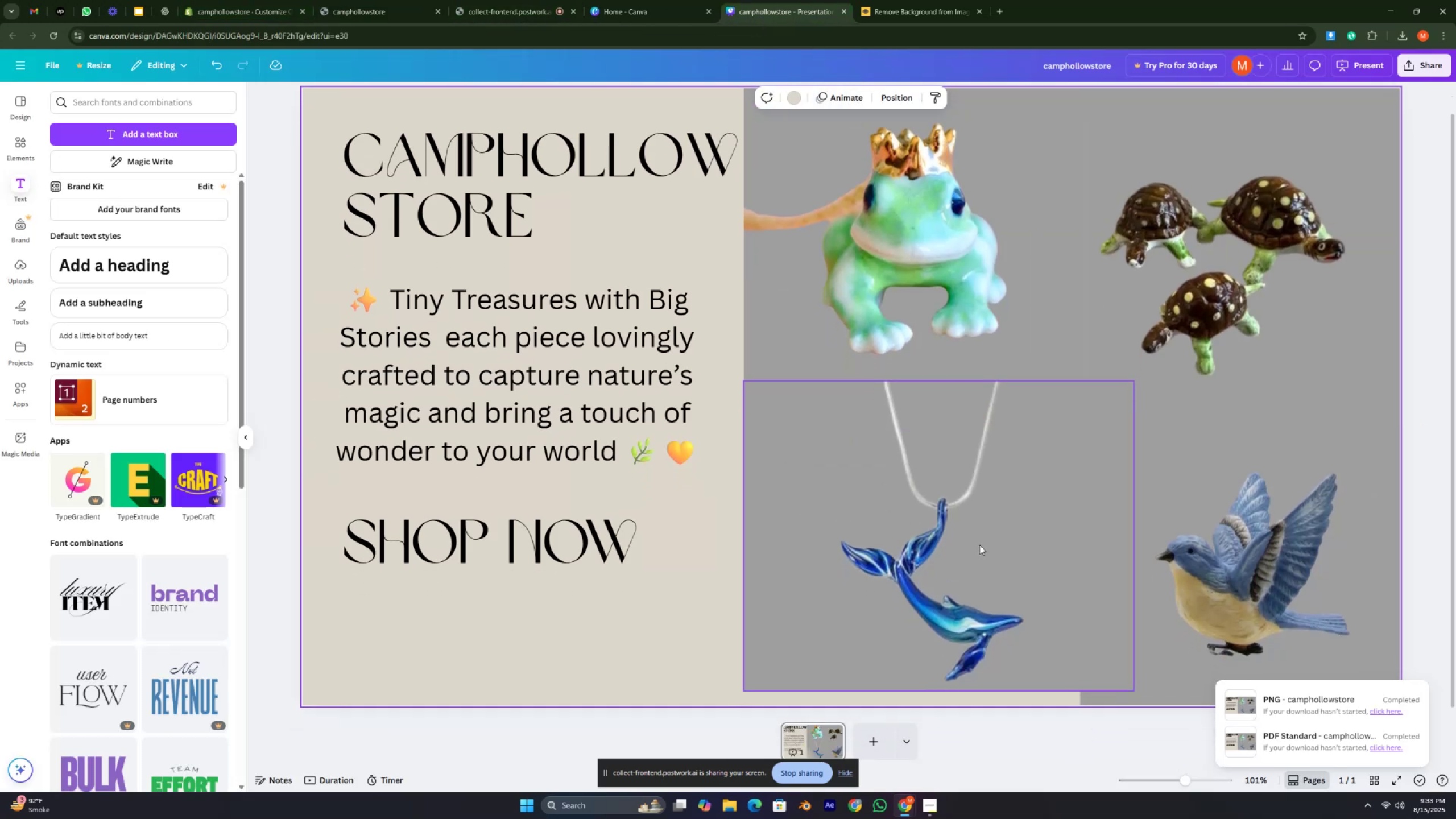 
left_click_drag(start_coordinate=[979, 545], to_coordinate=[973, 566])
 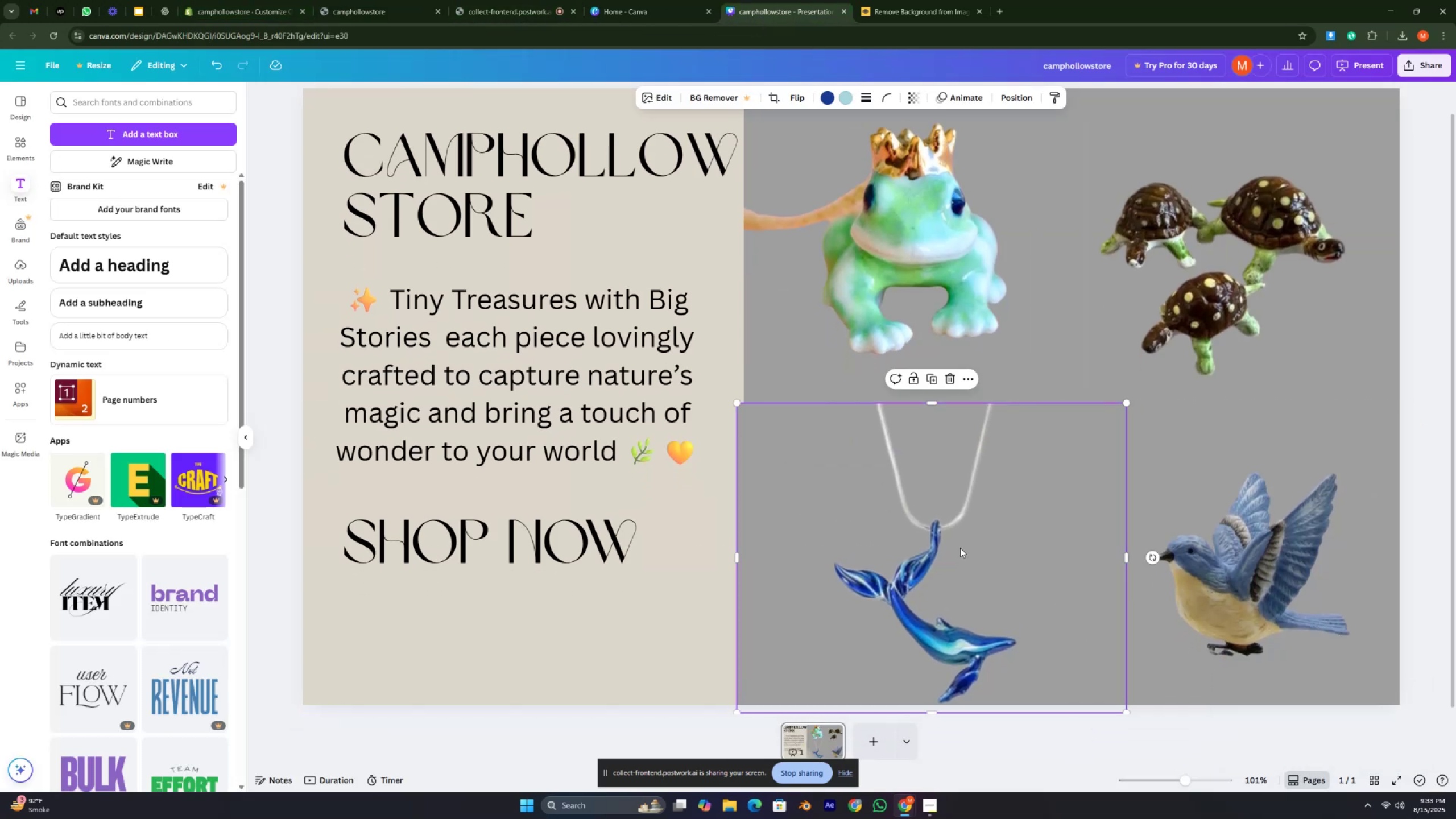 
scroll: coordinate [960, 547], scroll_direction: up, amount: 1.0
 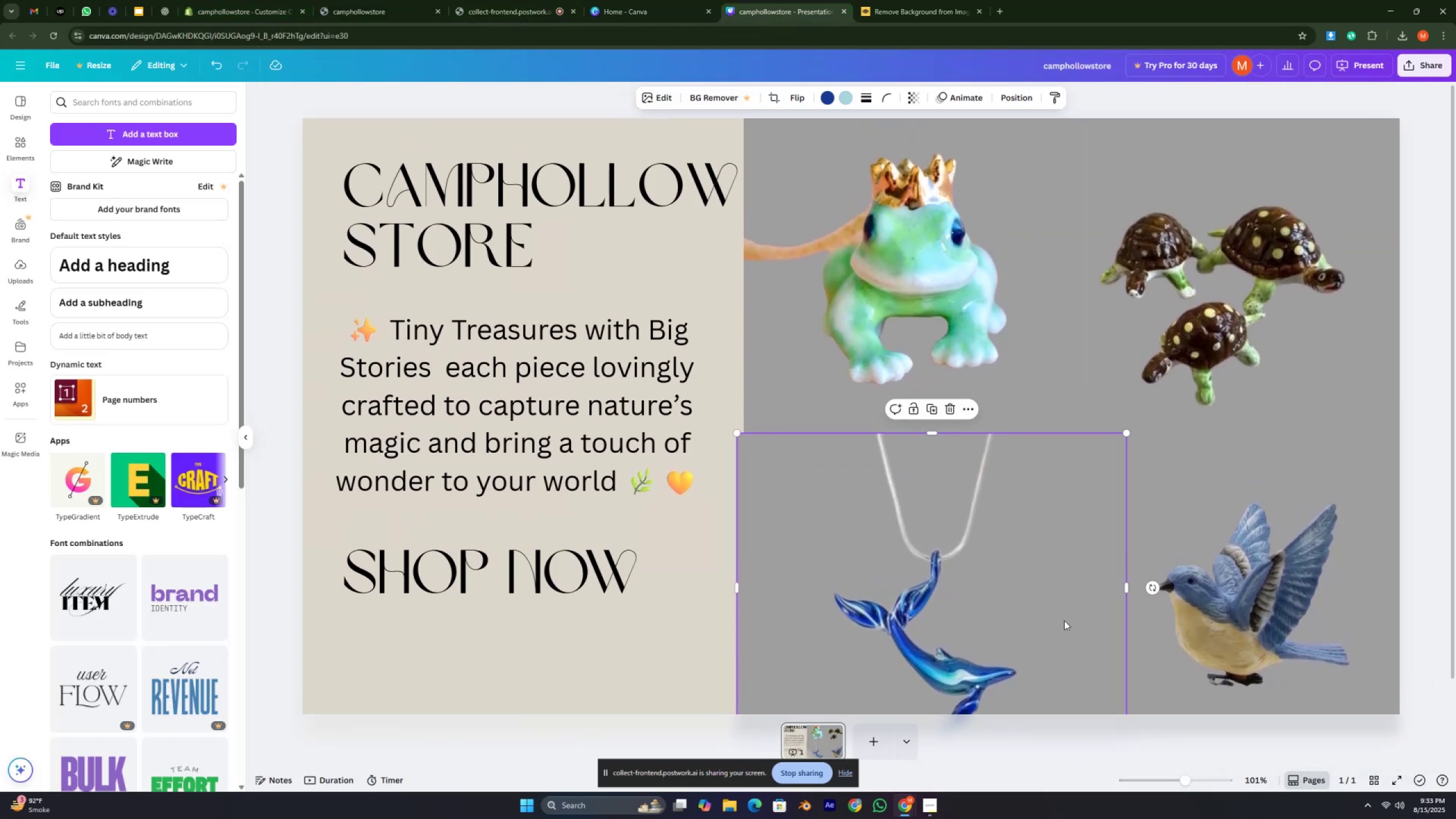 
scroll: coordinate [1066, 624], scroll_direction: down, amount: 3.0
 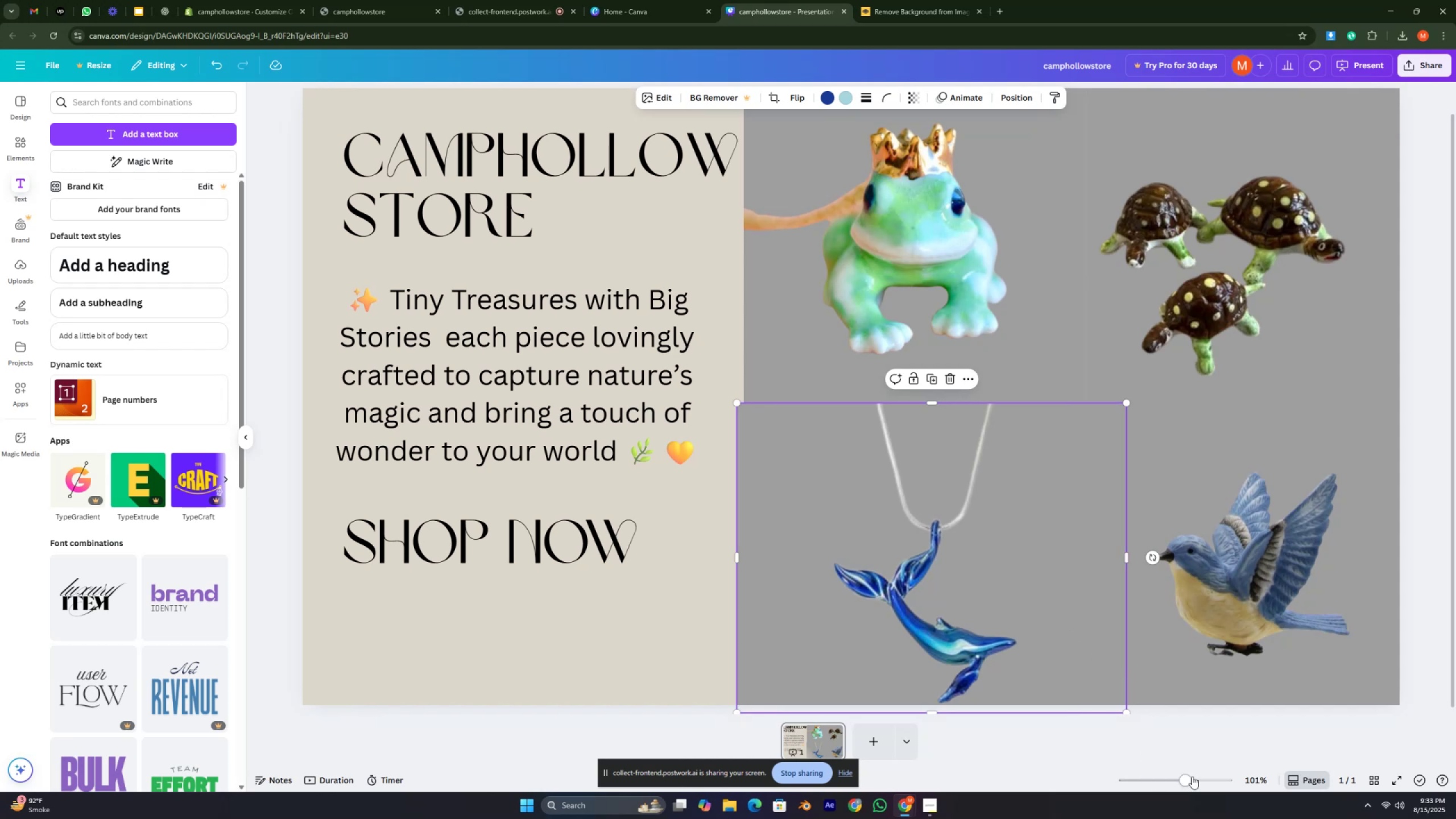 
left_click_drag(start_coordinate=[1188, 779], to_coordinate=[1179, 779])
 